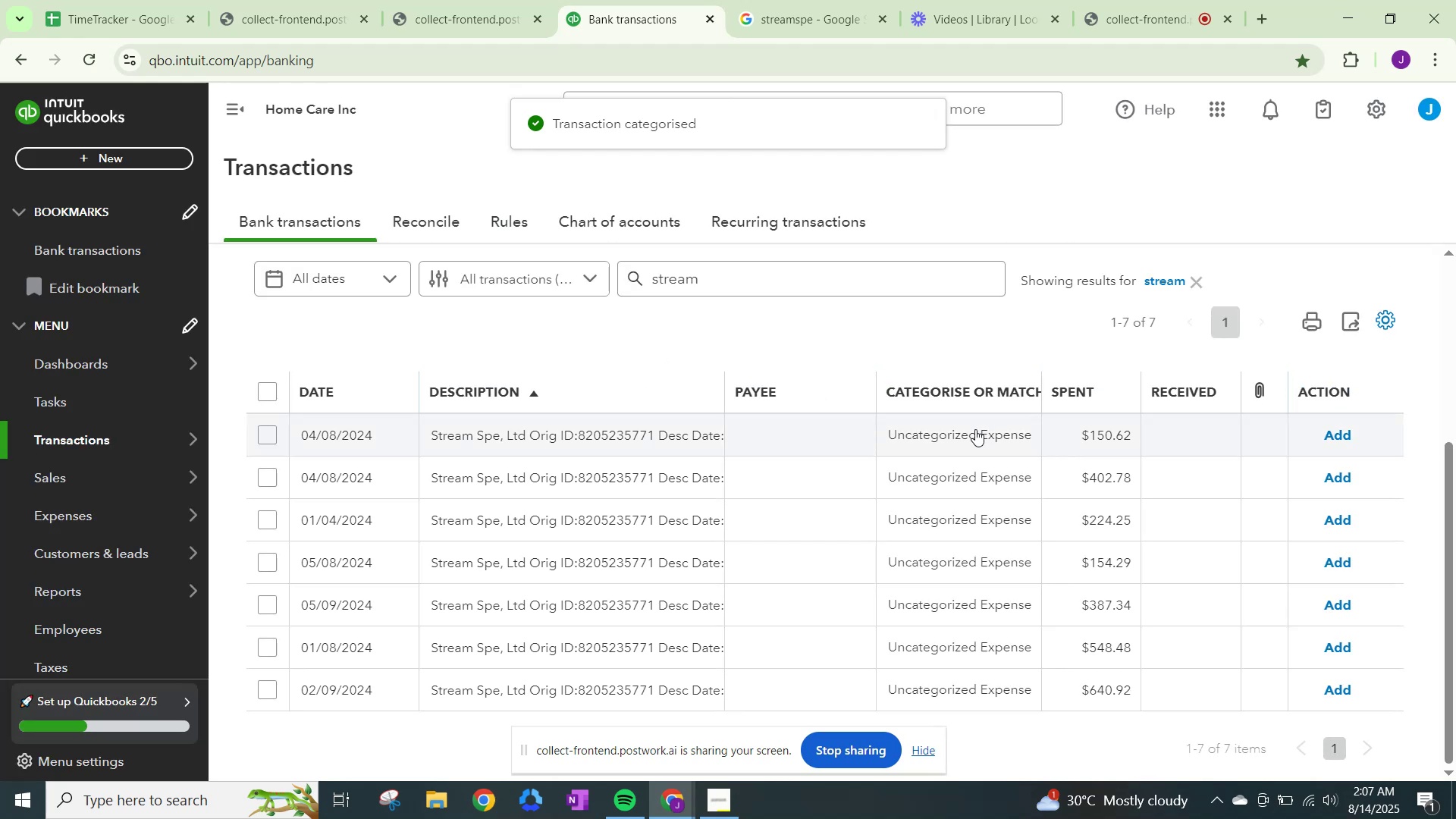 
left_click([968, 432])
 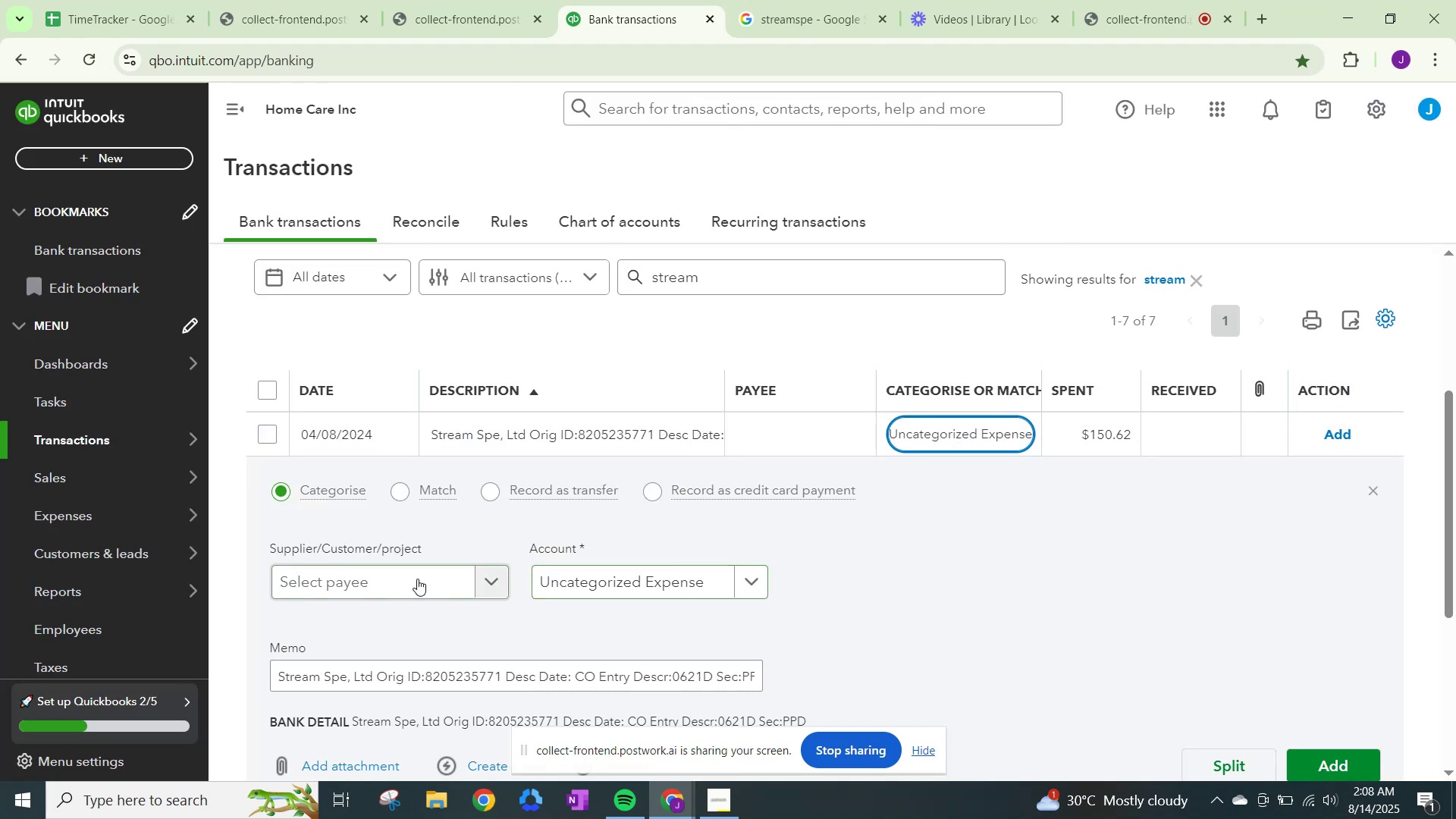 
left_click([493, 581])
 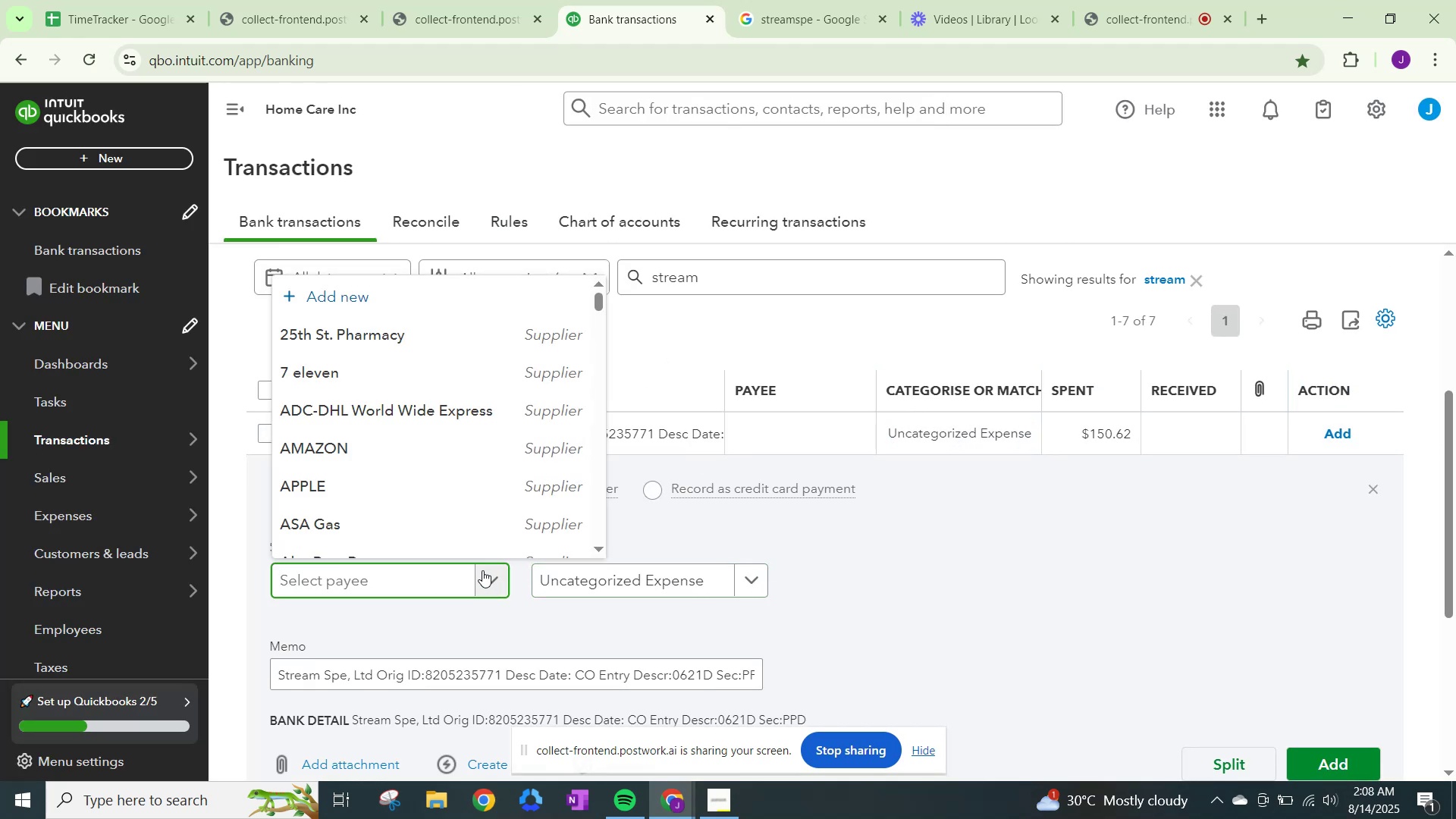 
type(stre)
 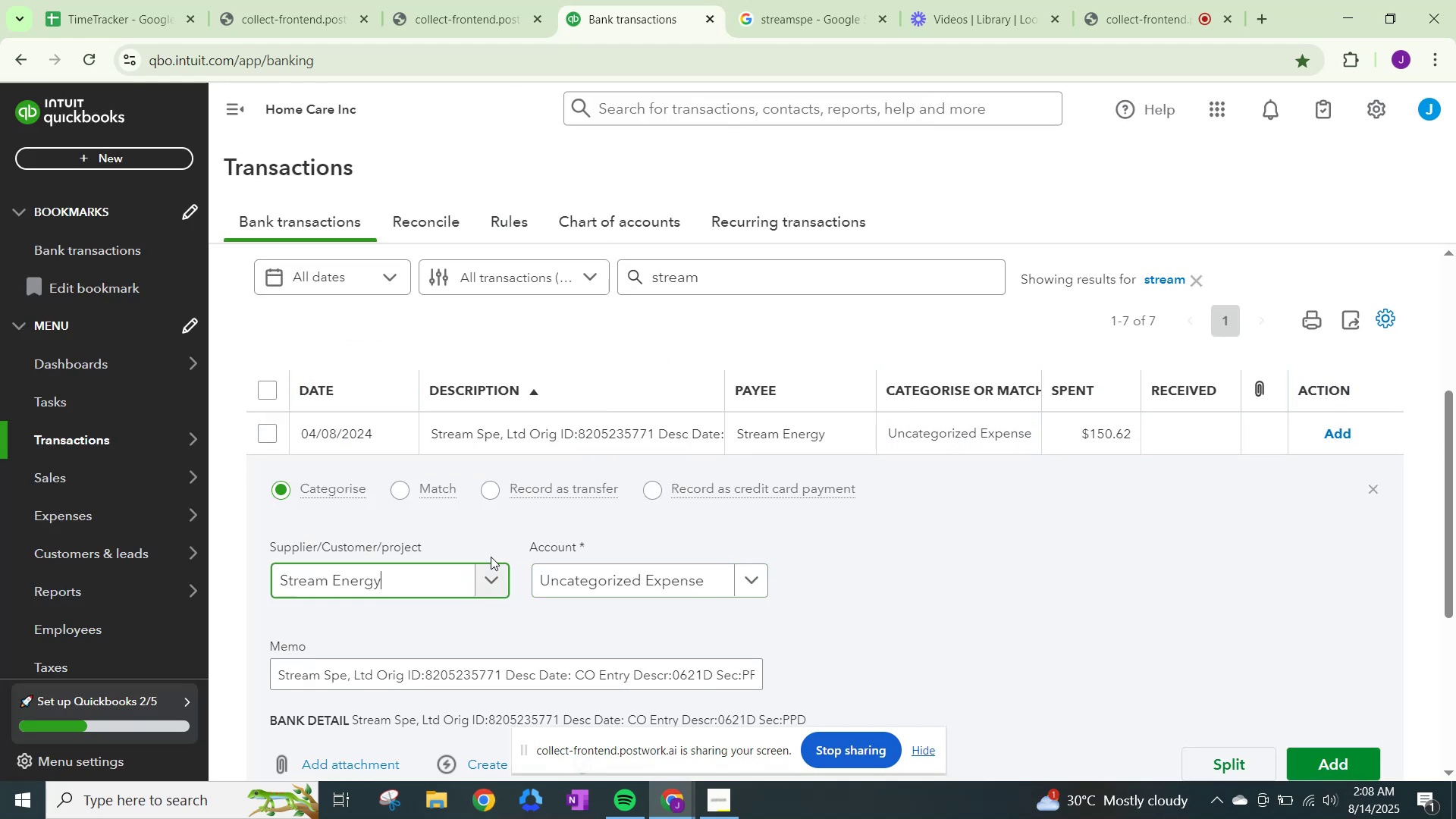 
left_click([647, 580])
 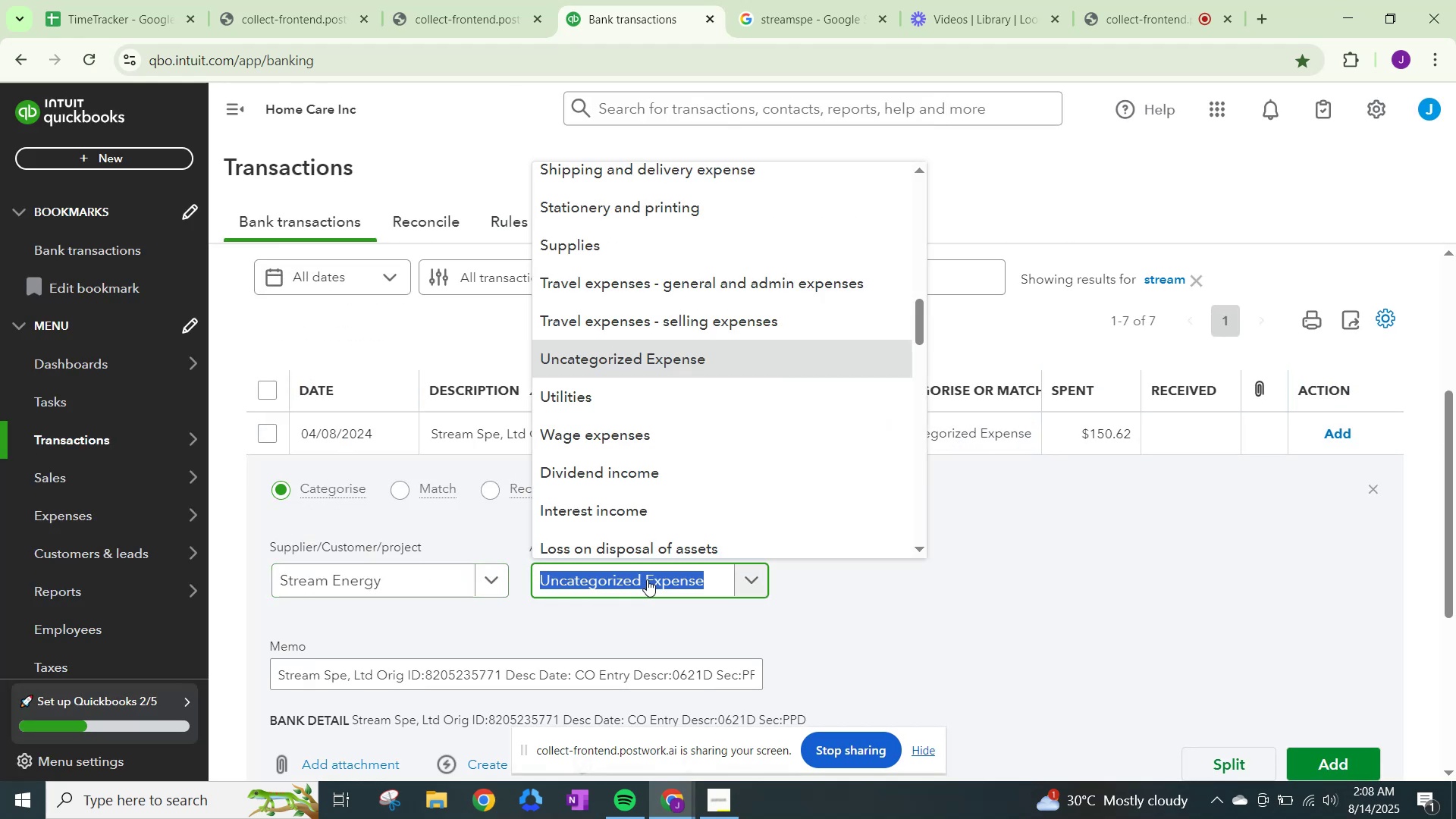 
type(fuel)
 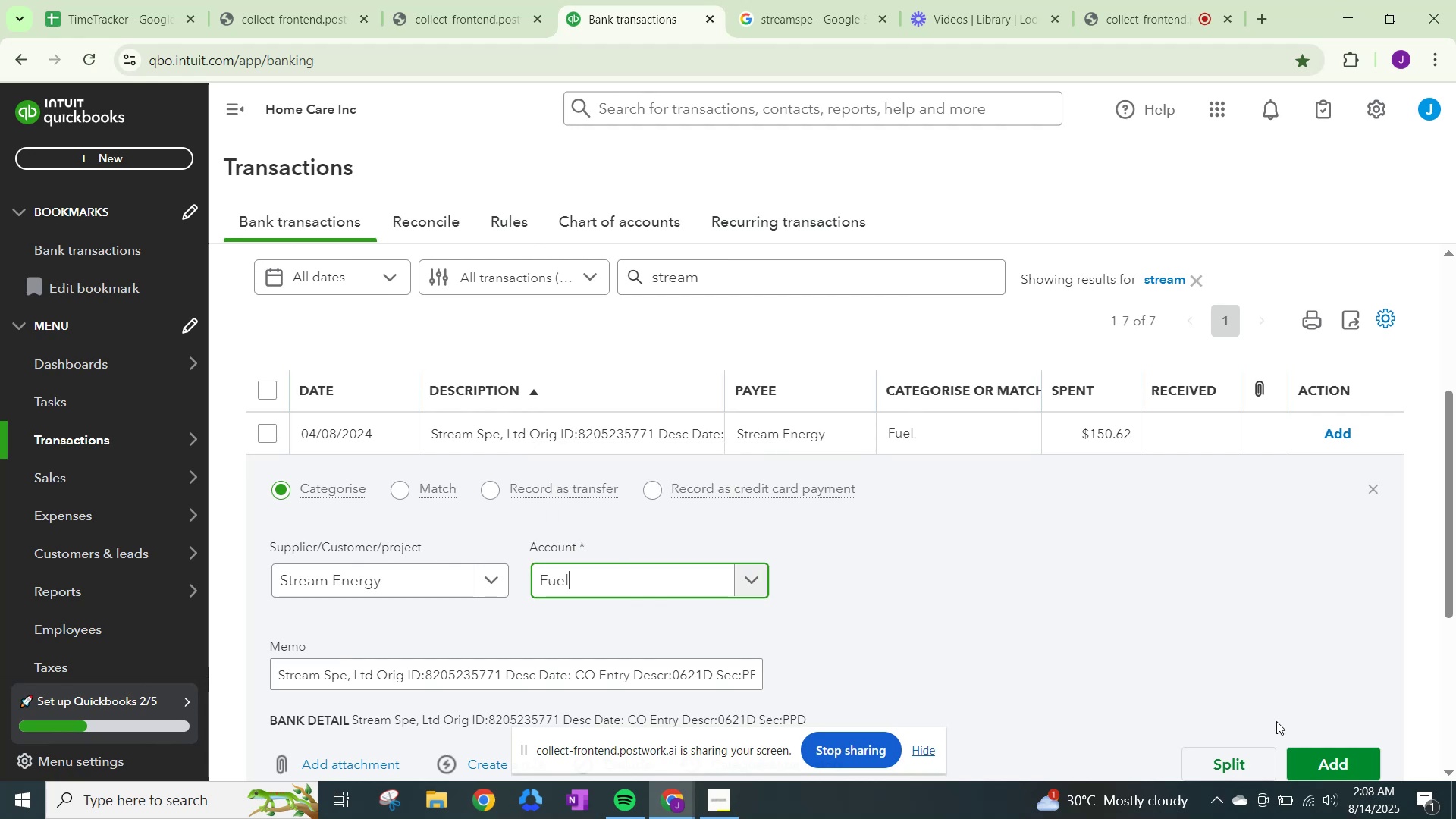 
left_click([1325, 761])
 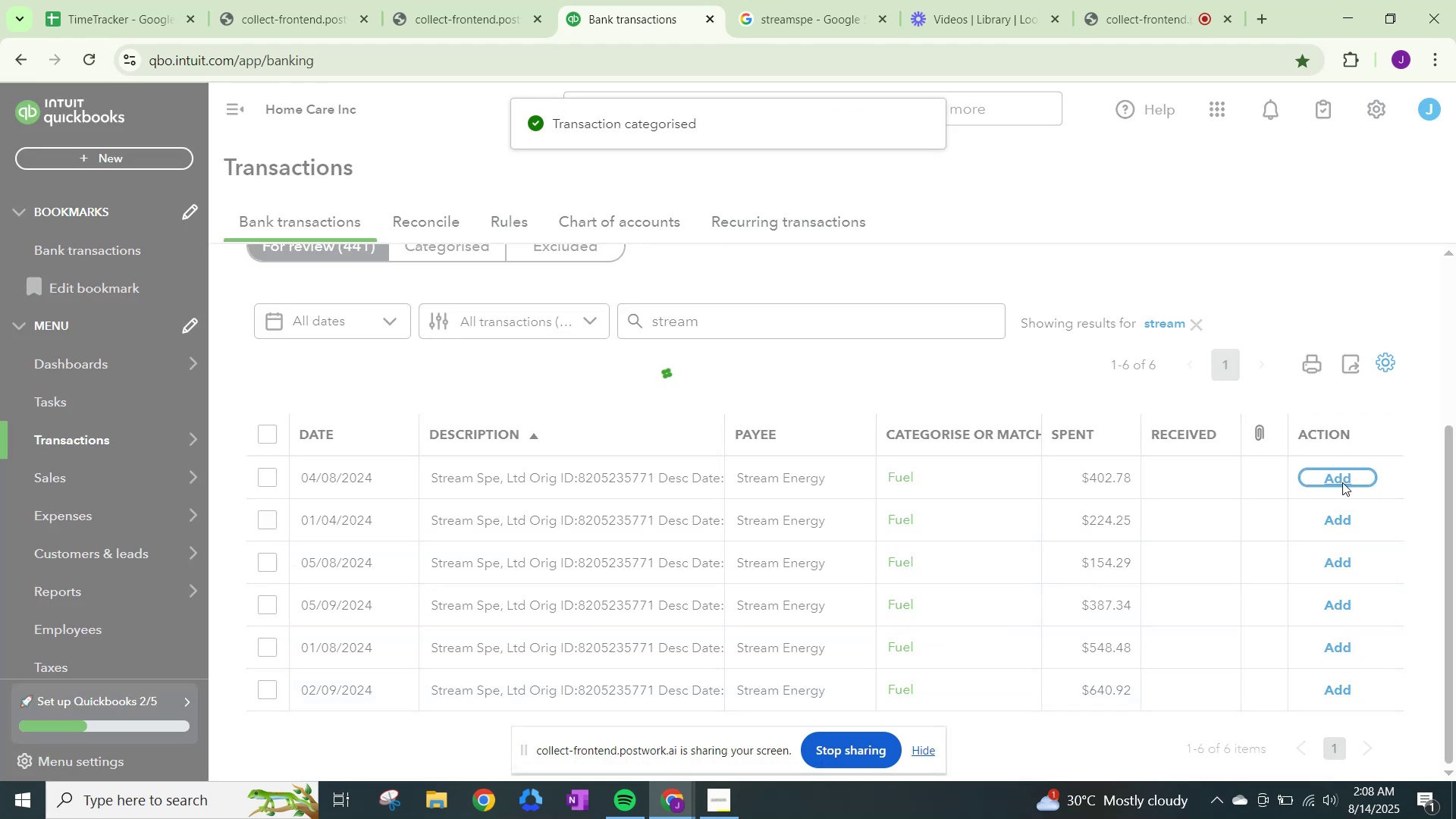 
left_click([1341, 522])
 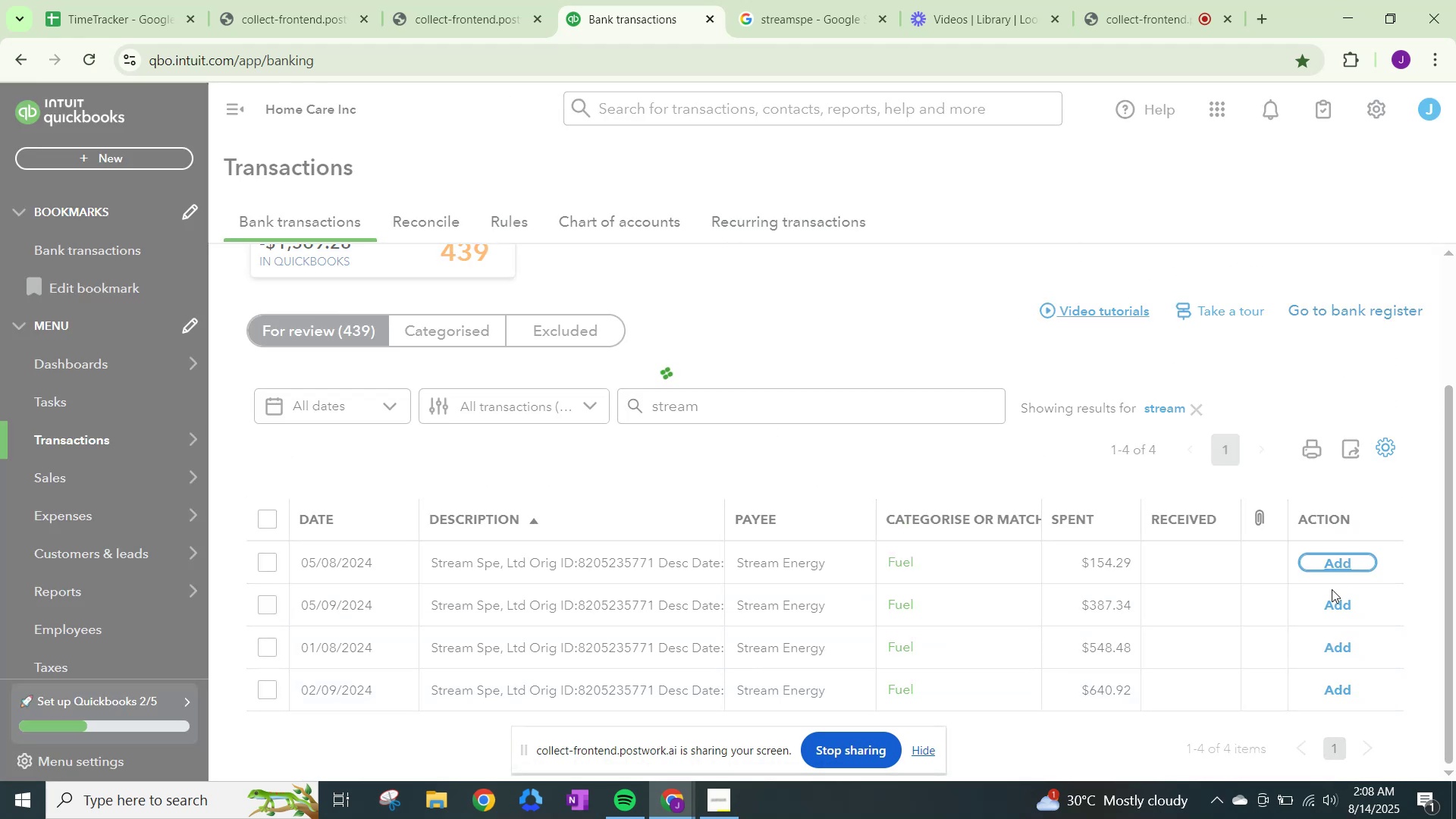 
left_click([1332, 600])
 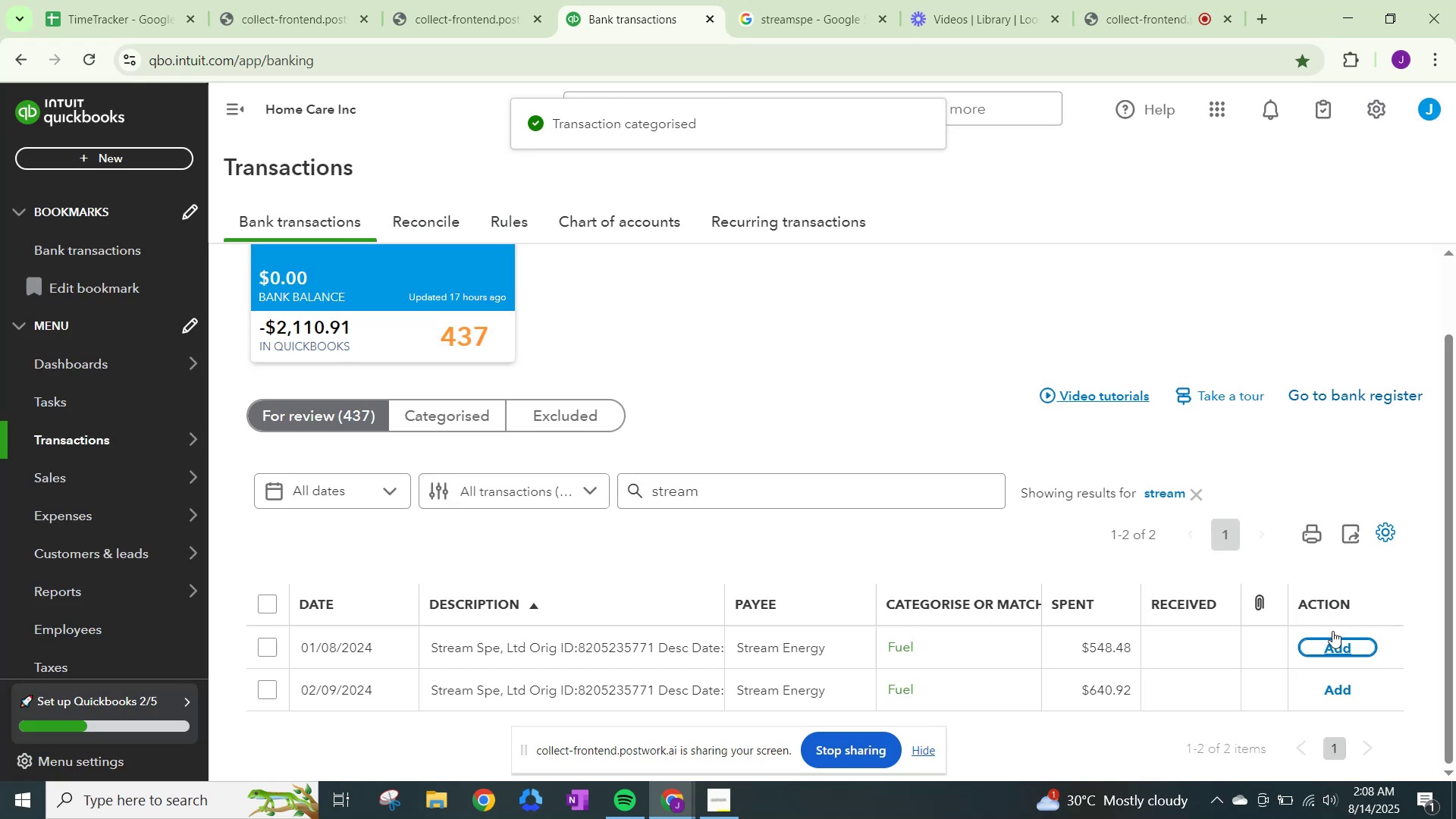 
left_click([1337, 648])
 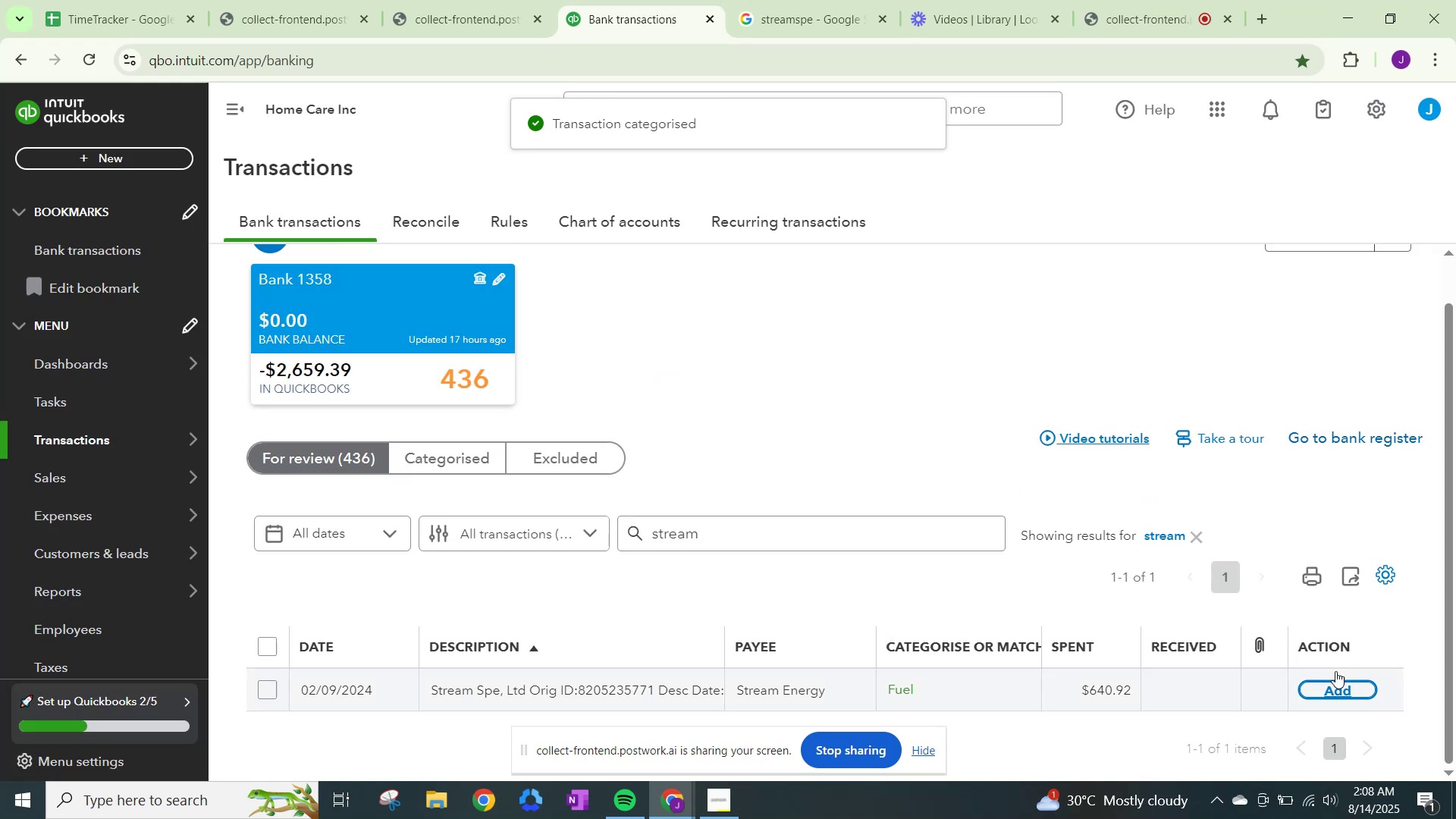 
left_click([1338, 689])
 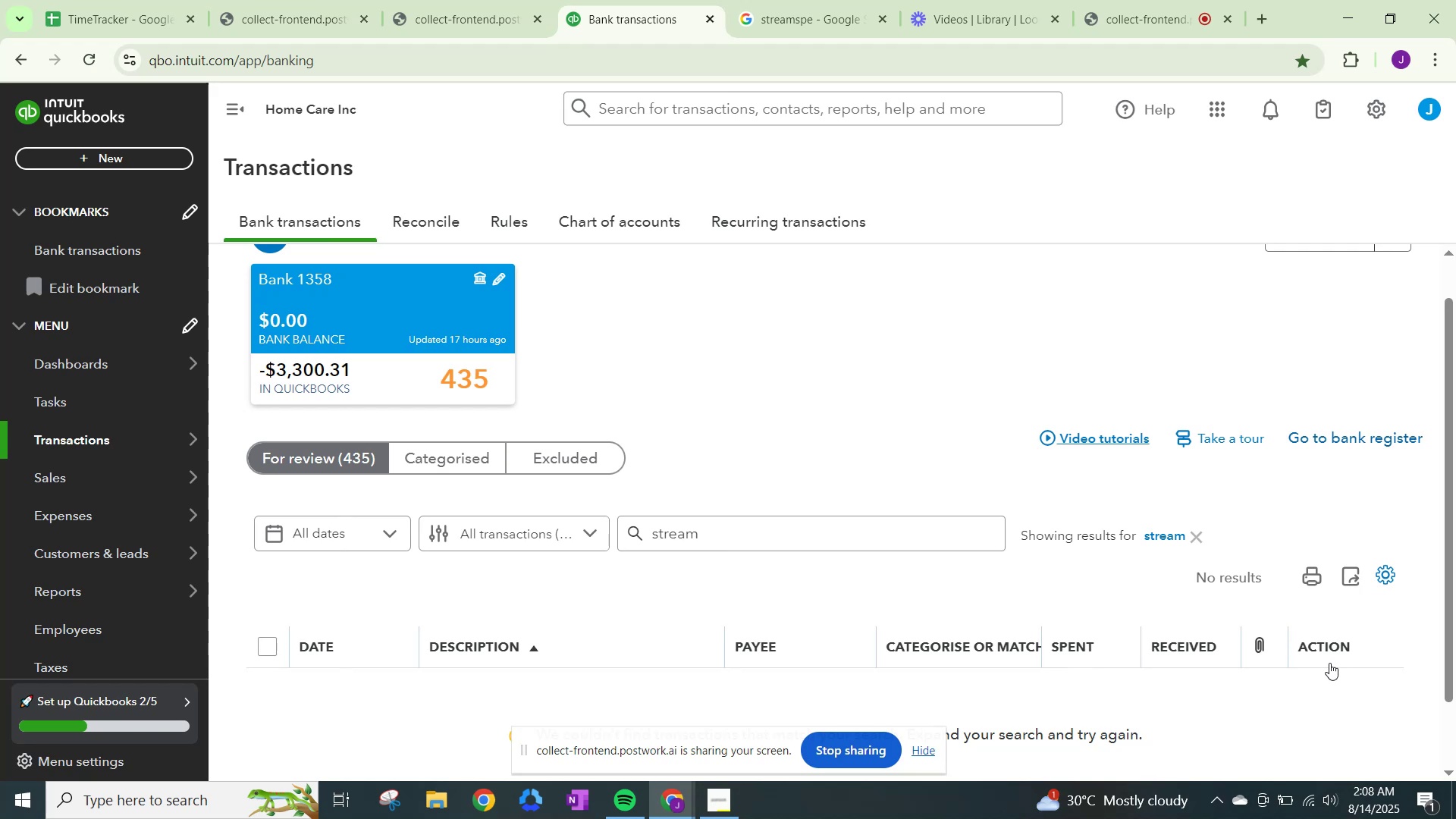 
wait(20.24)
 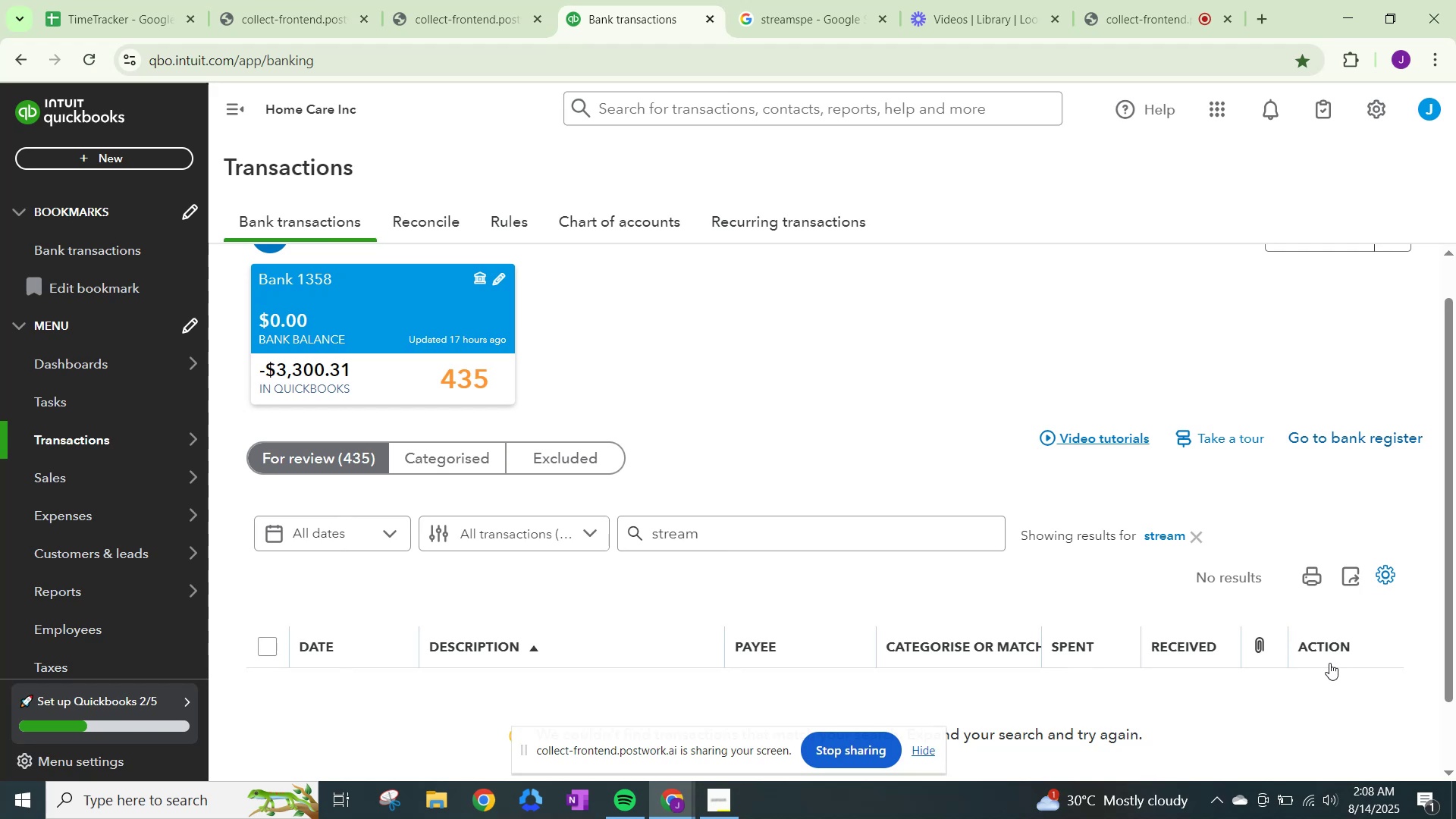 
scroll: coordinate [843, 616], scroll_direction: down, amount: 3.0
 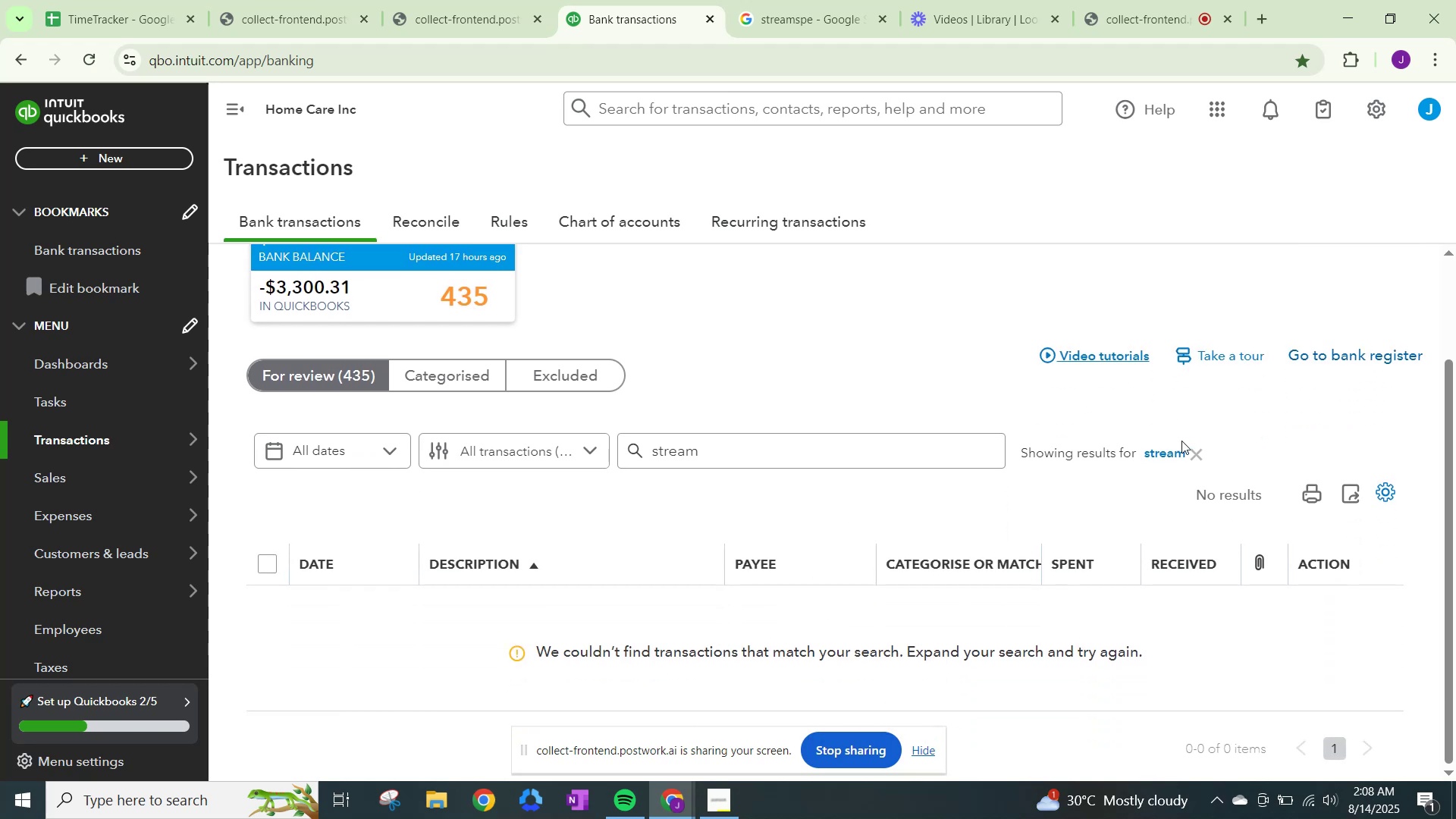 
left_click([1201, 457])
 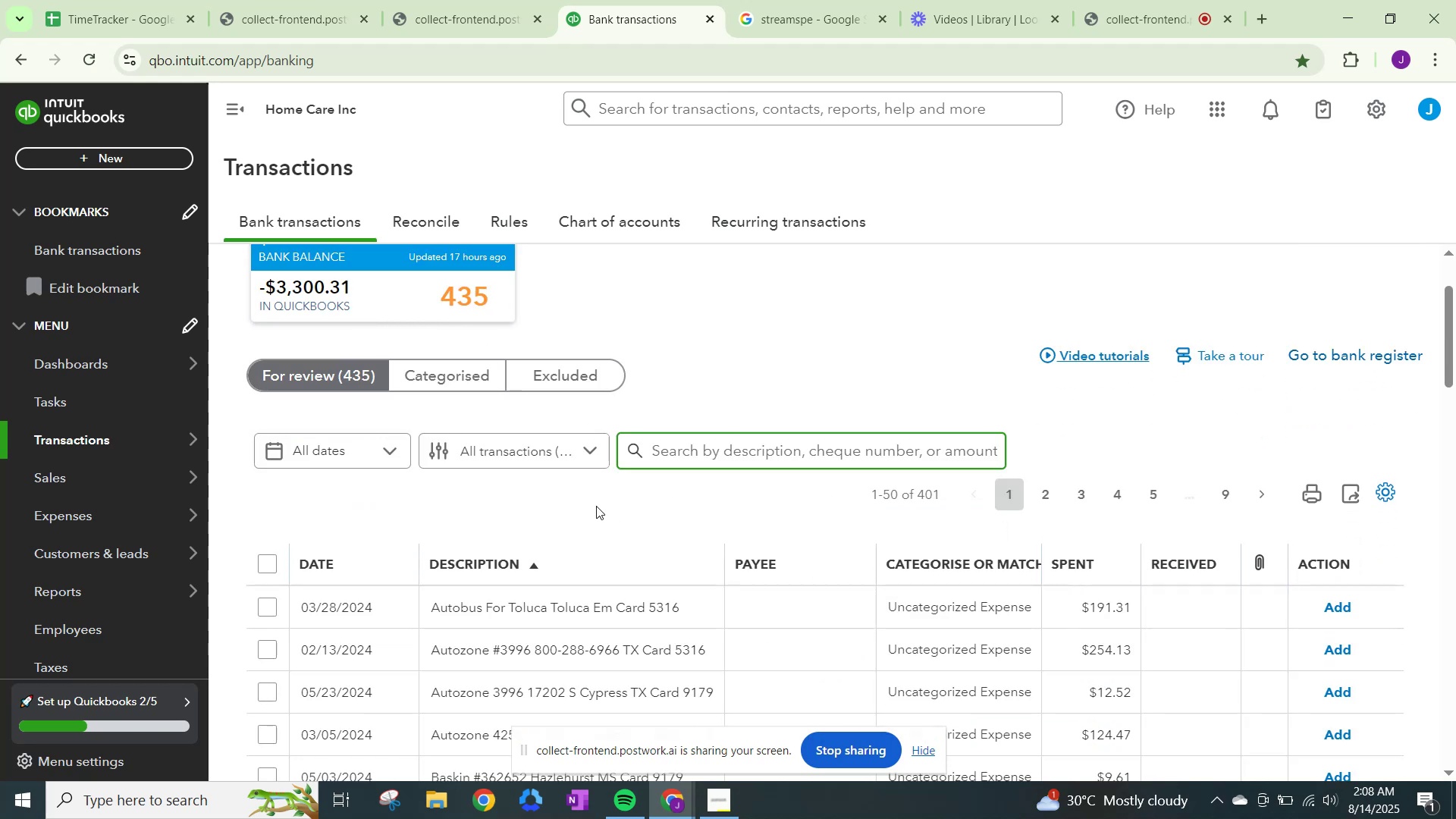 
scroll: coordinate [893, 500], scroll_direction: down, amount: 4.0
 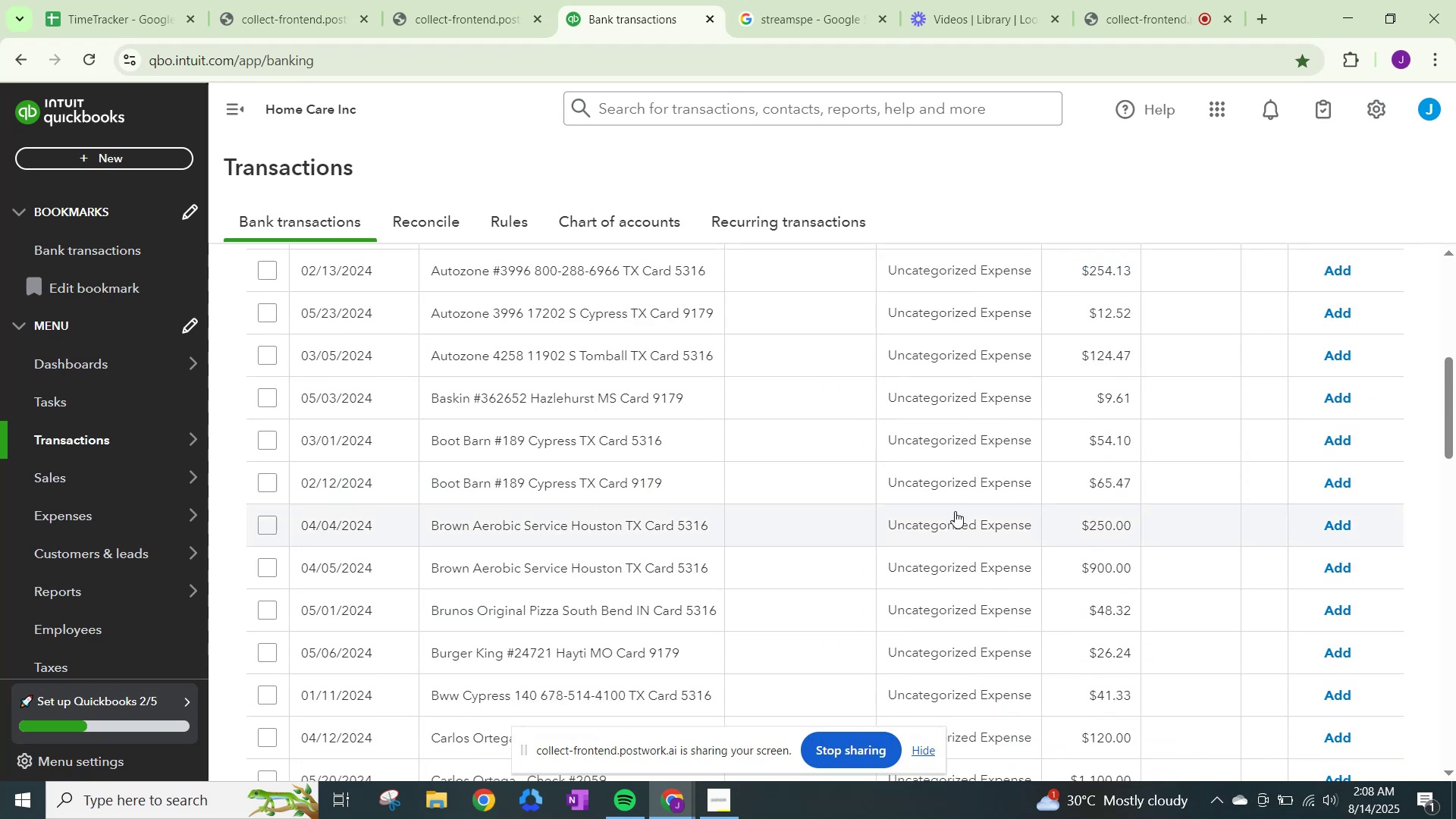 
scroll: coordinate [1109, 430], scroll_direction: up, amount: 3.0
 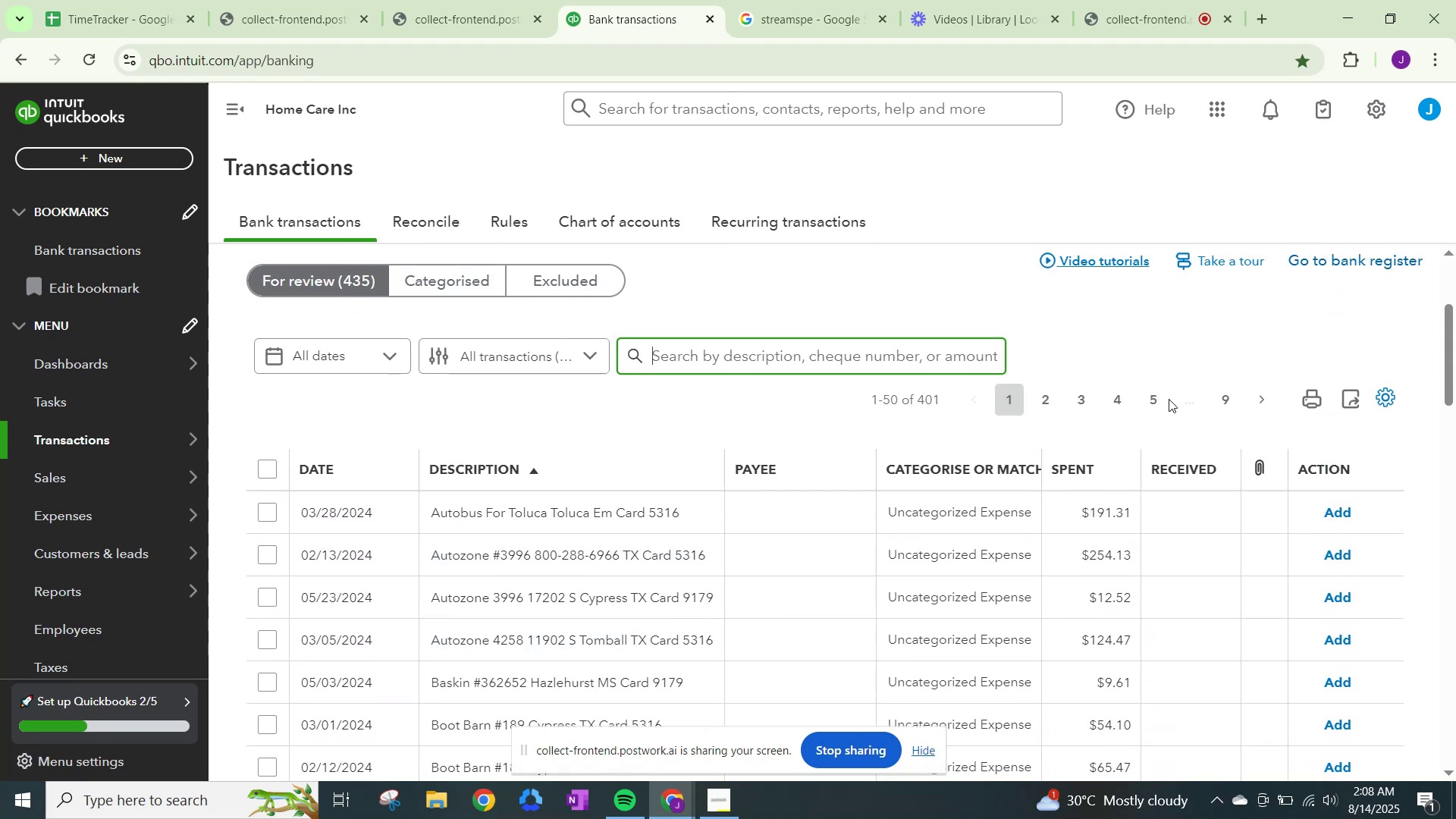 
left_click([1163, 400])
 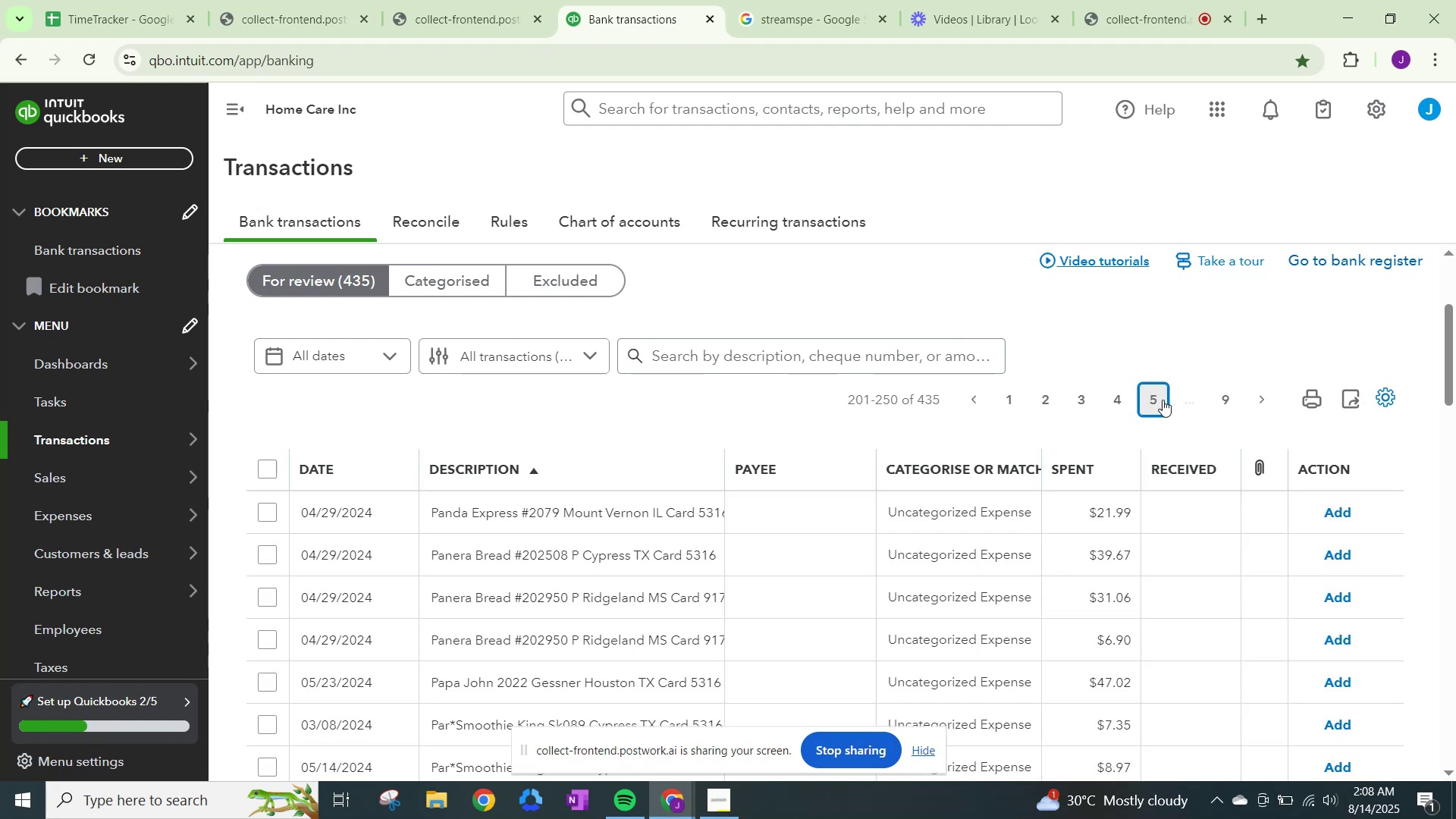 
scroll: coordinate [1132, 489], scroll_direction: down, amount: 24.0
 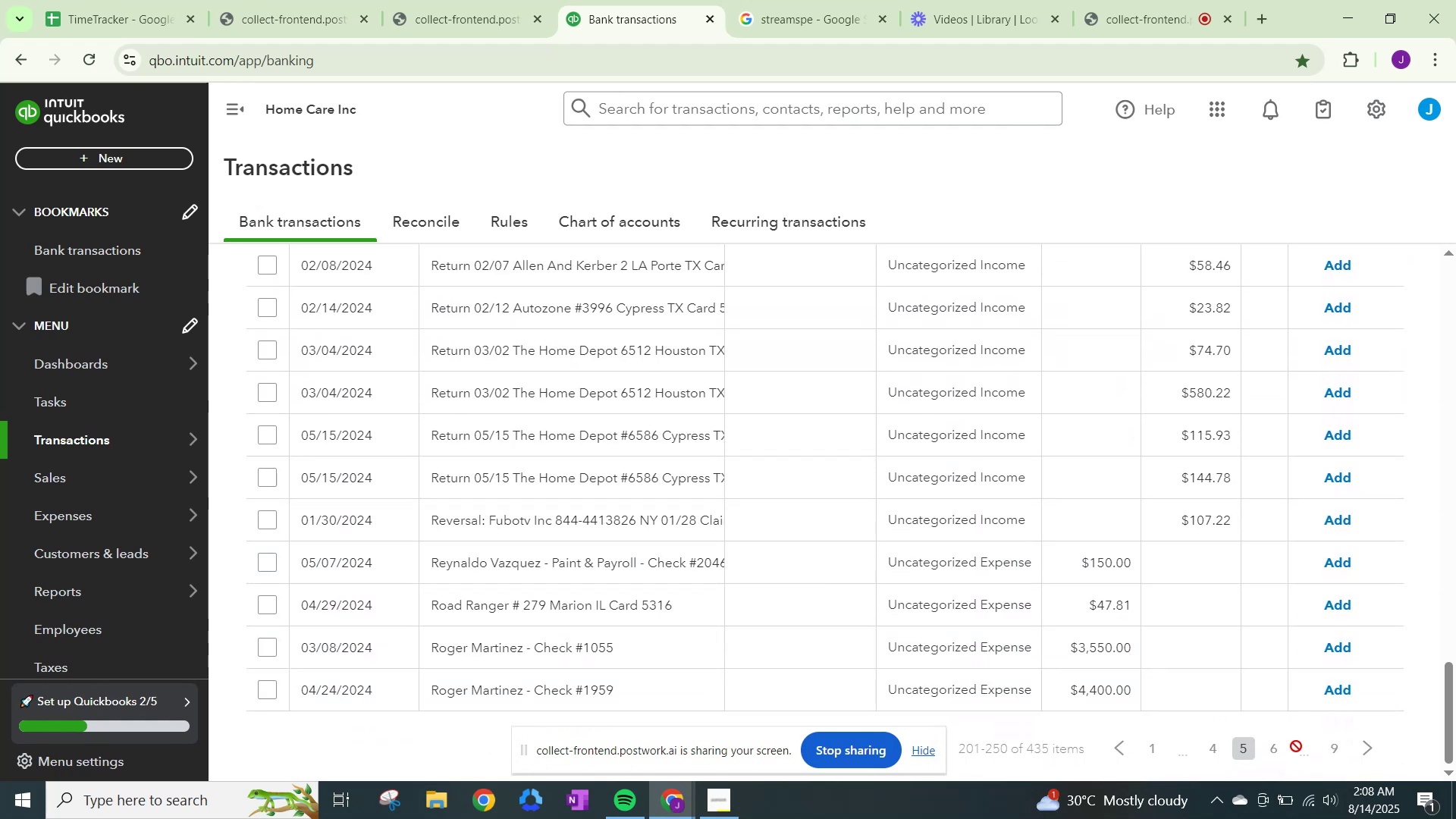 
left_click([1283, 749])
 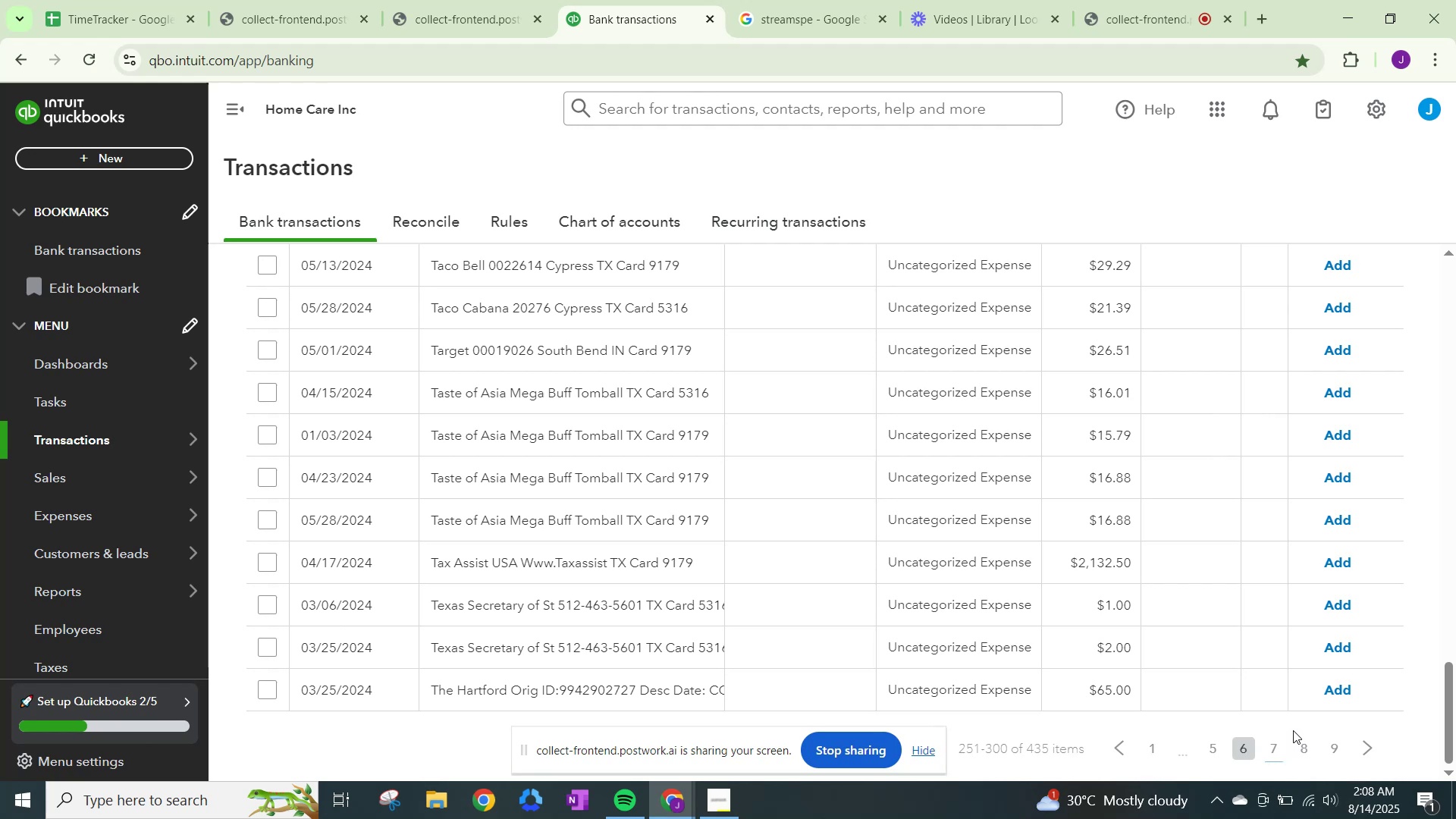 
scroll: coordinate [1307, 707], scroll_direction: up, amount: 3.0
 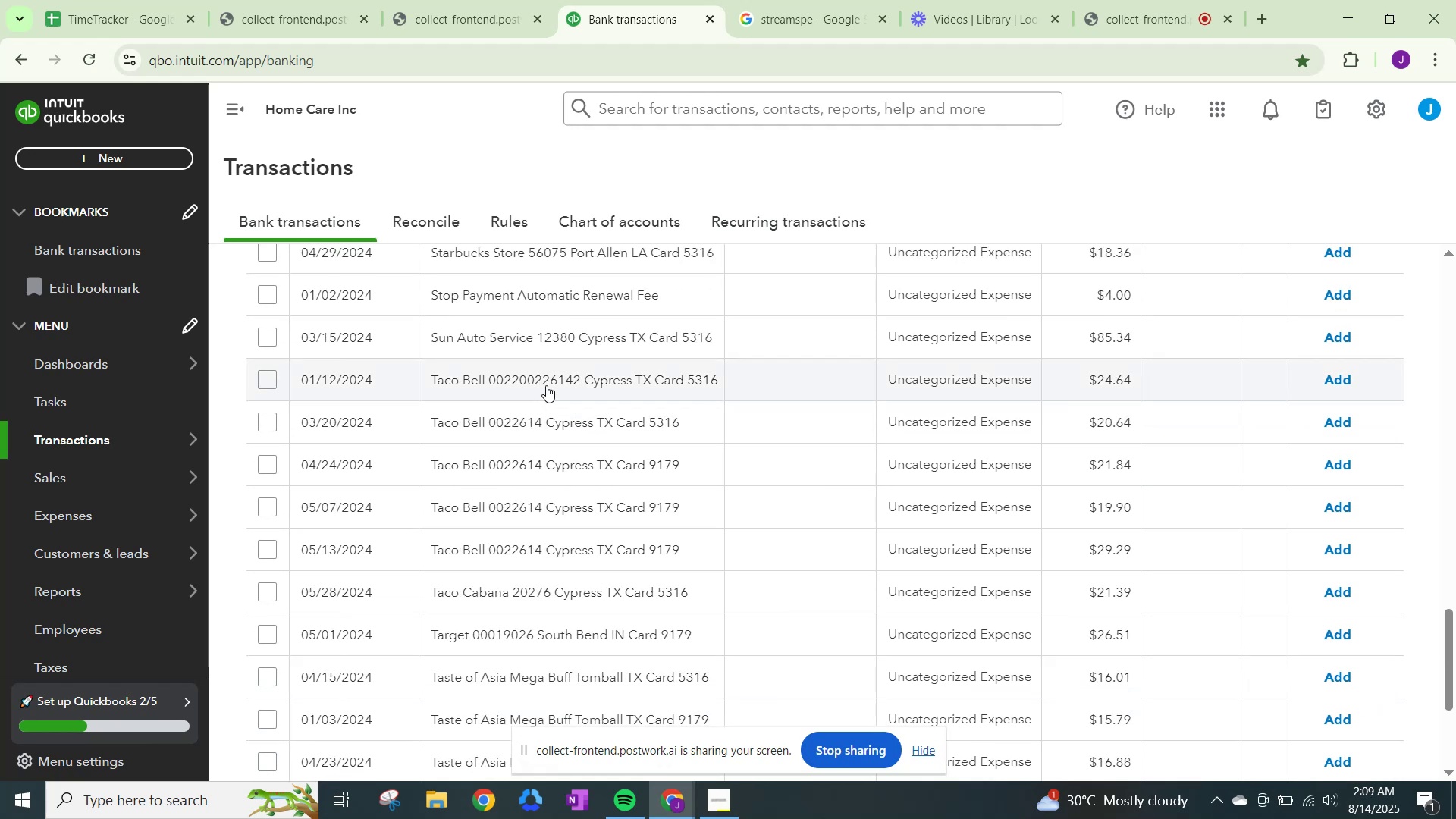 
left_click([760, 0])
 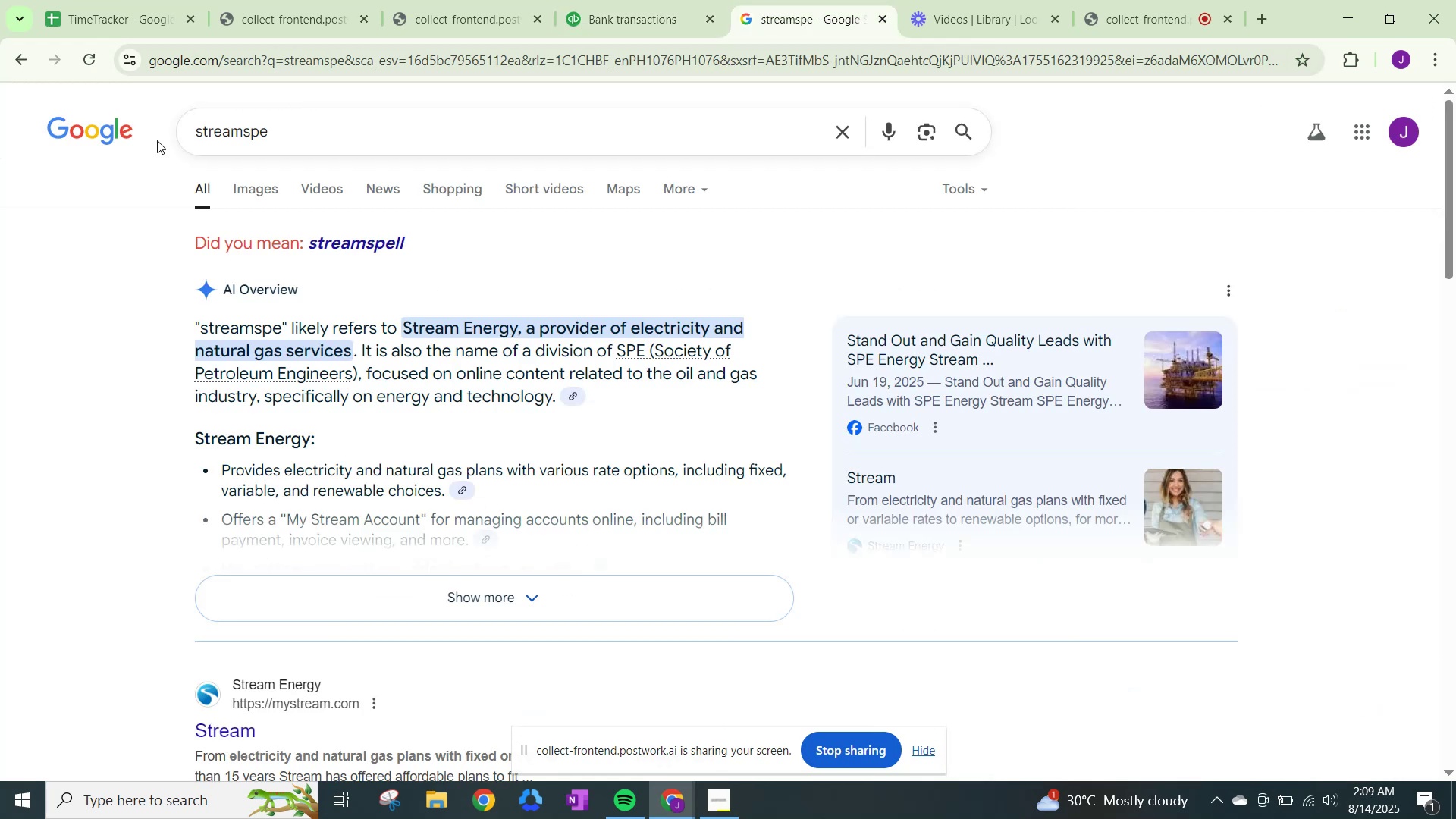 
left_click_drag(start_coordinate=[288, 130], to_coordinate=[152, 134])
 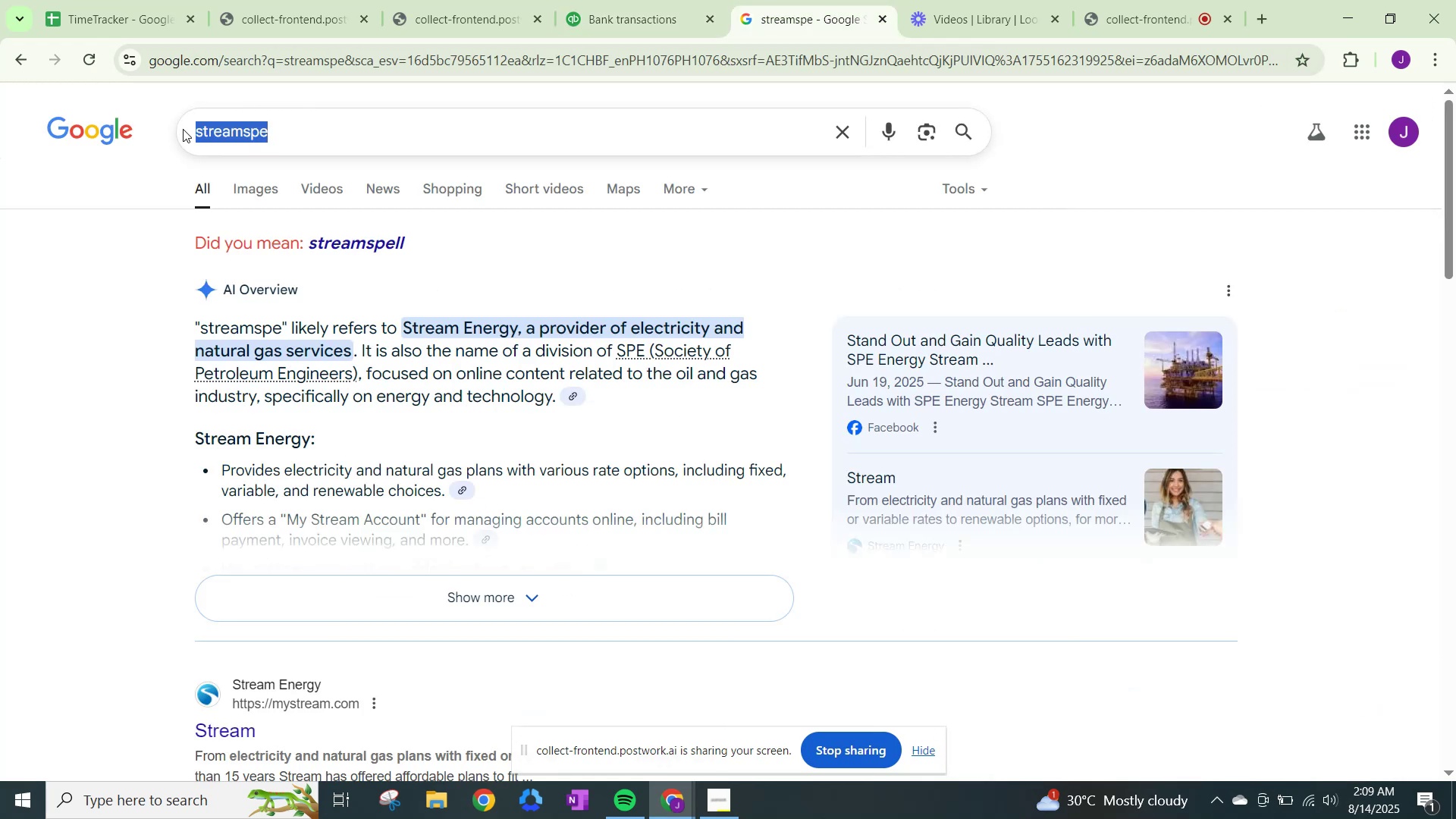 
type(taco n)
key(Backspace)
type(bell)
 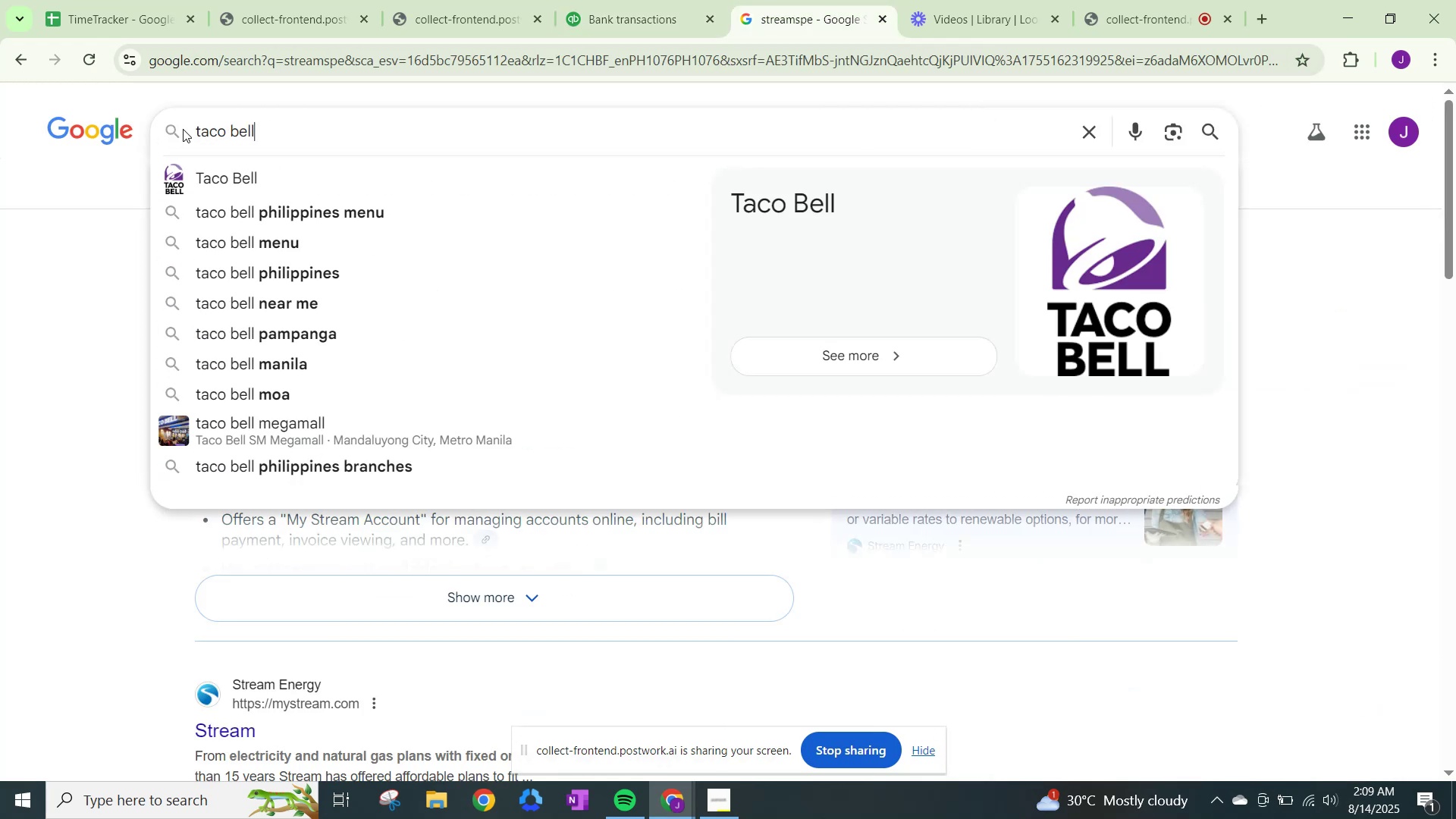 
key(Enter)
 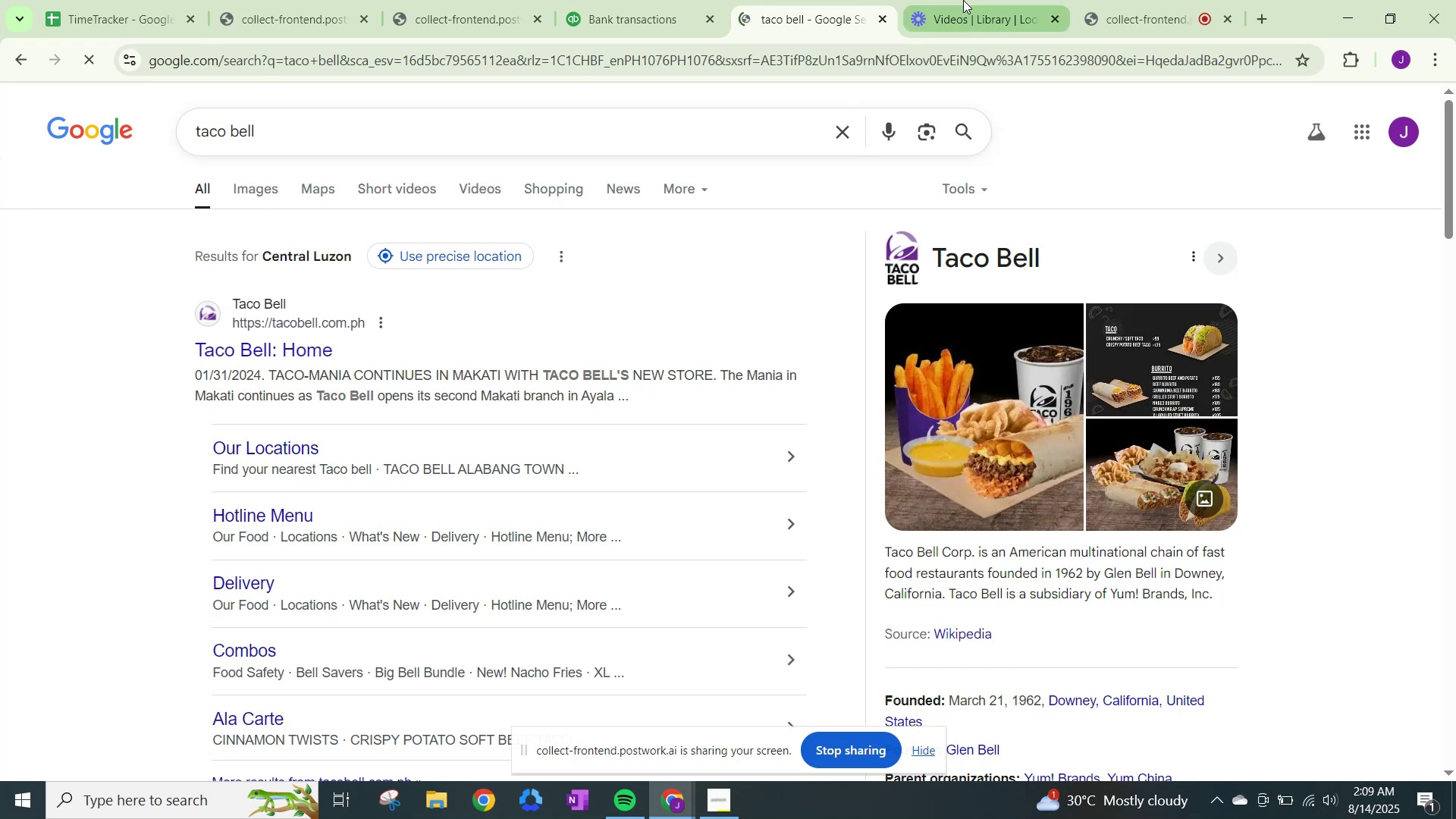 
left_click([635, 2])
 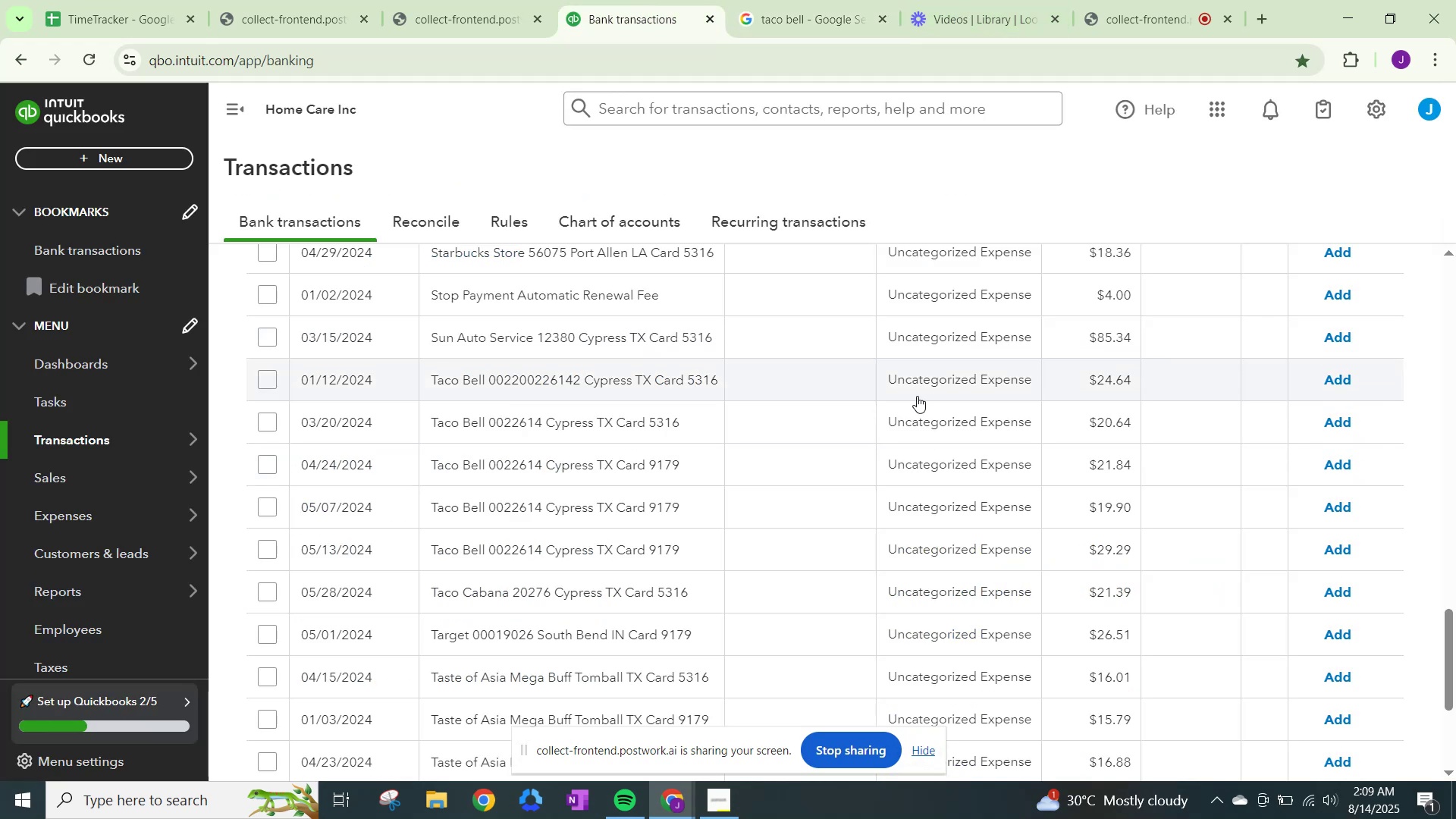 
left_click([938, 372])
 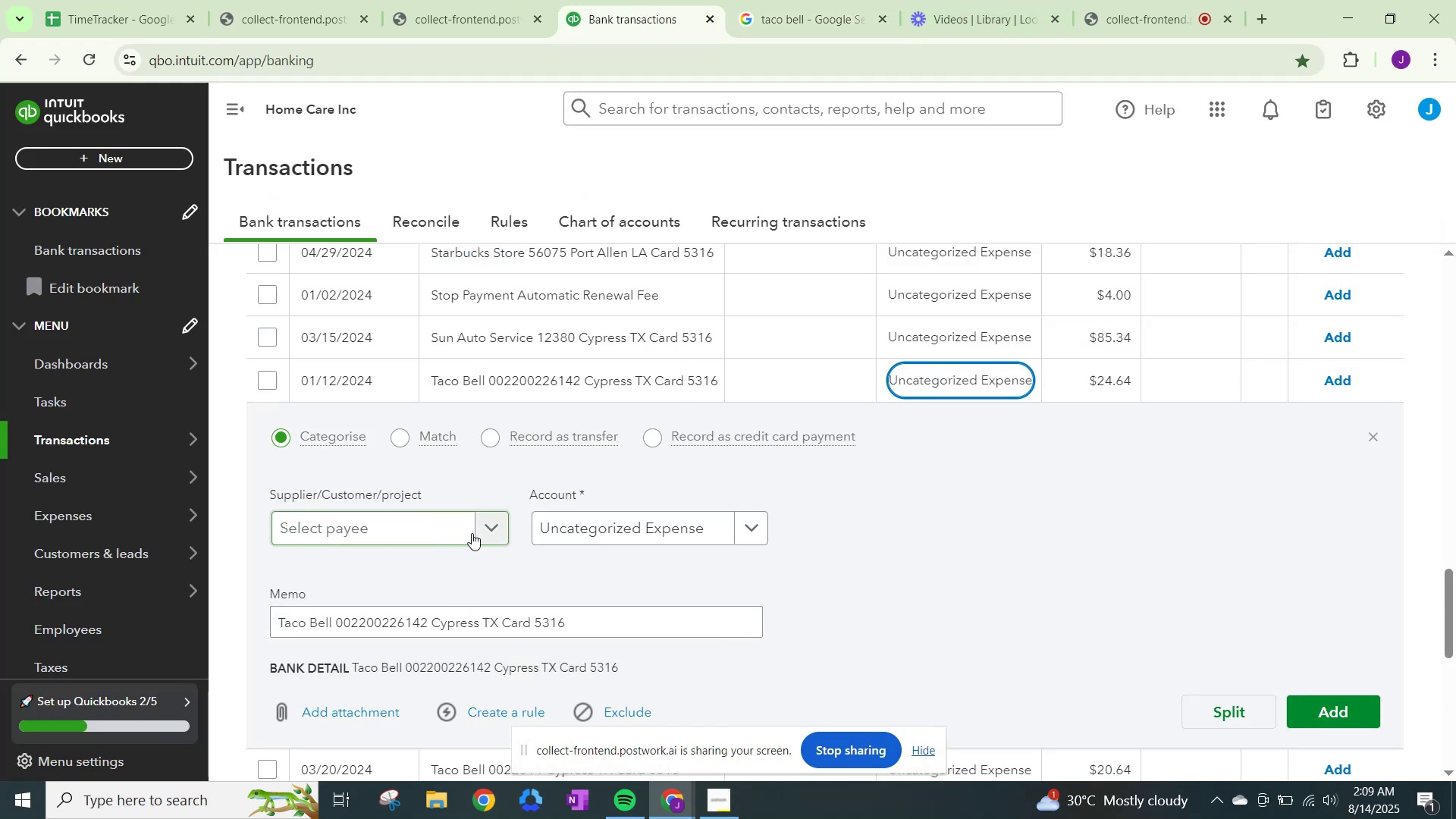 
left_click([484, 527])
 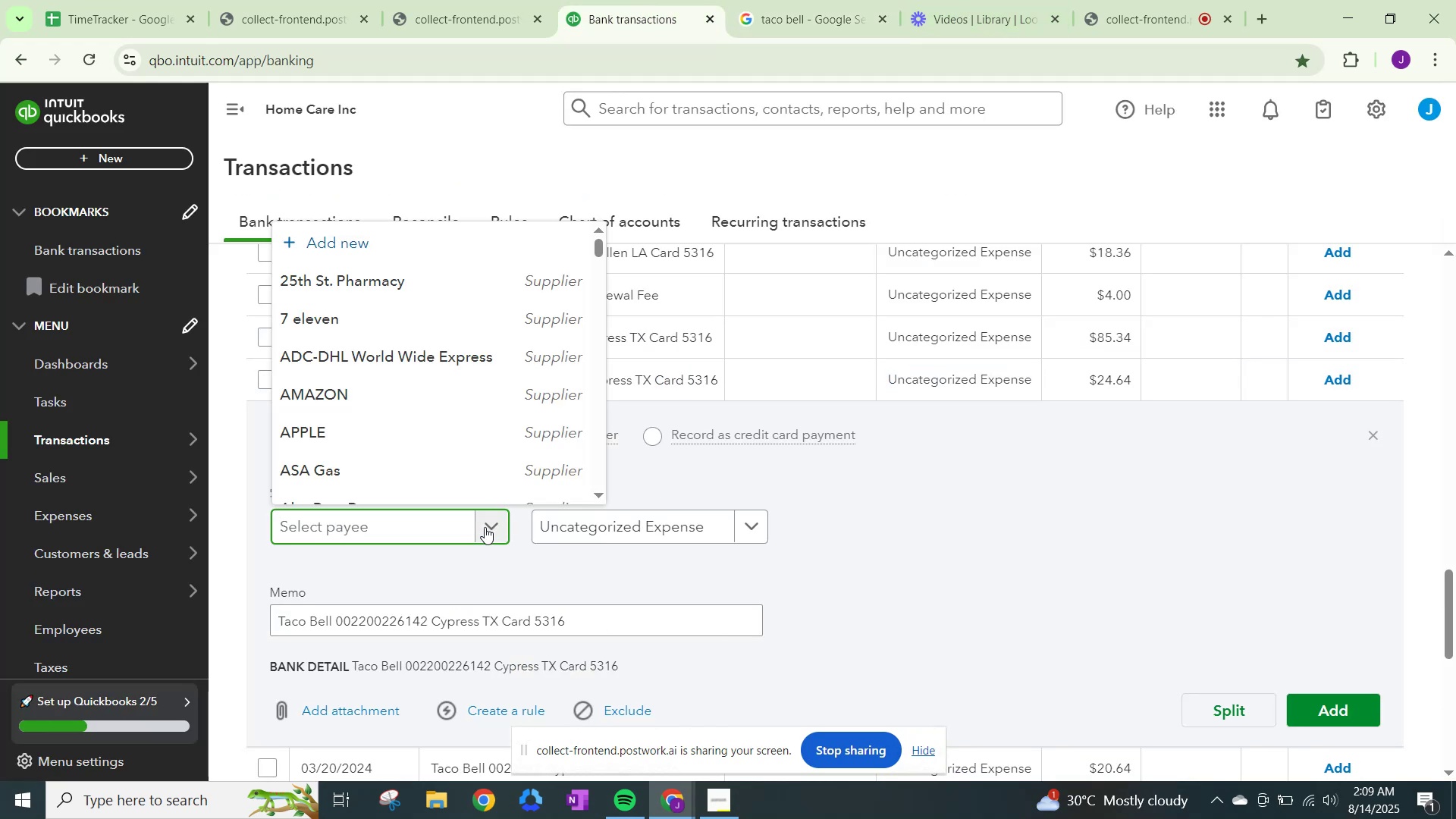 
type(Taco Bell)
 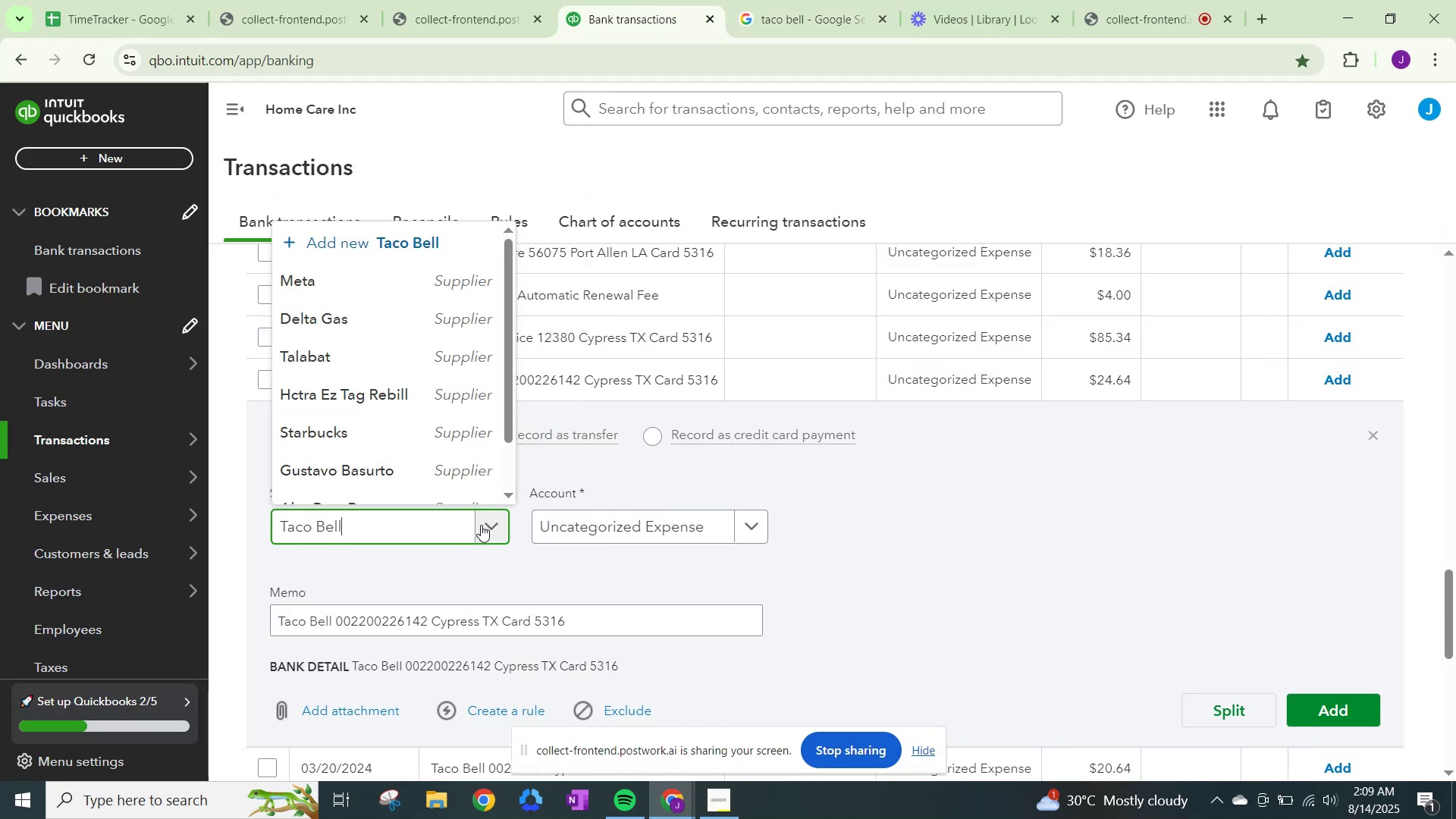 
scroll: coordinate [992, 559], scroll_direction: down, amount: 17.0
 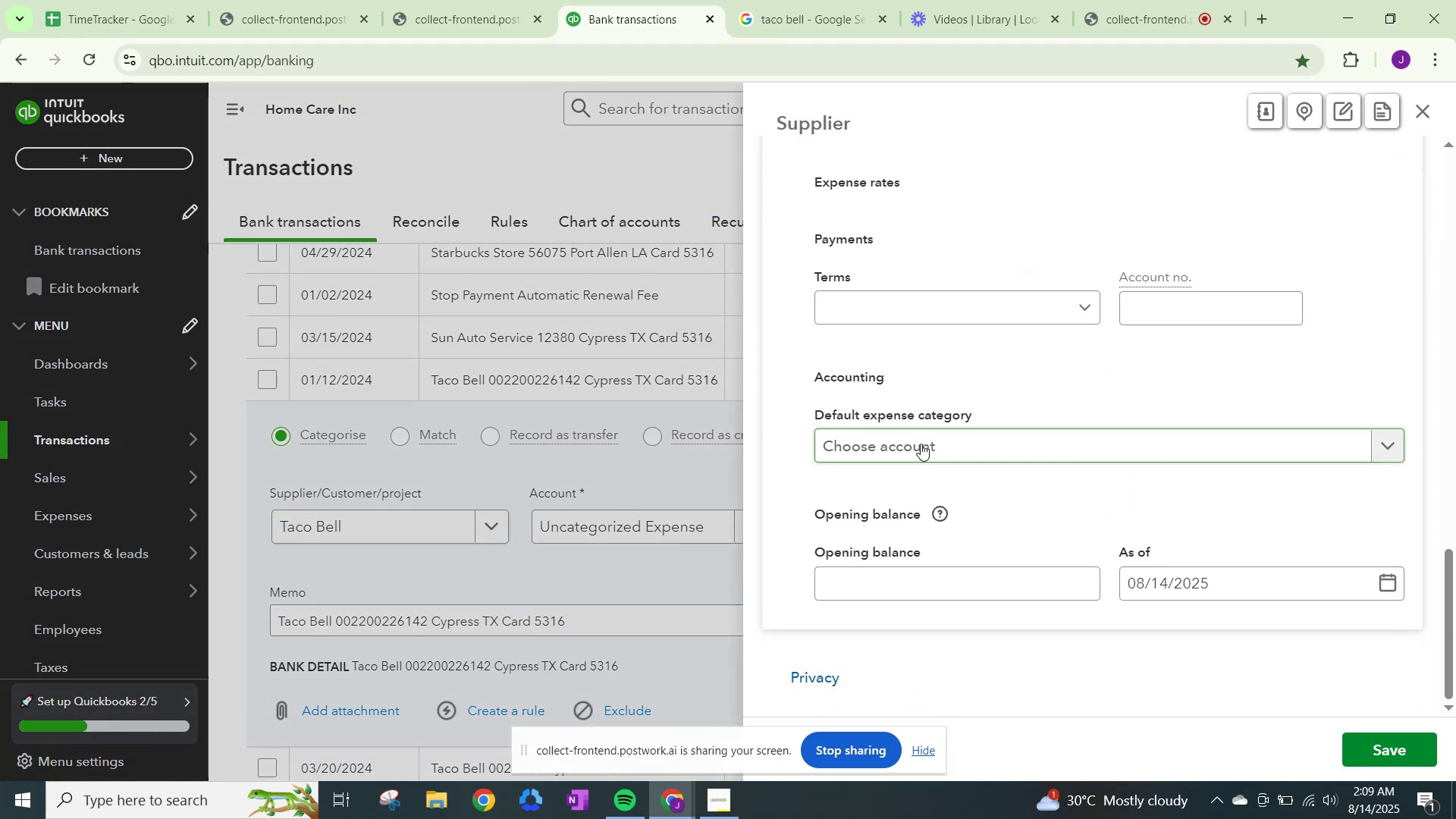 
left_click([922, 444])
 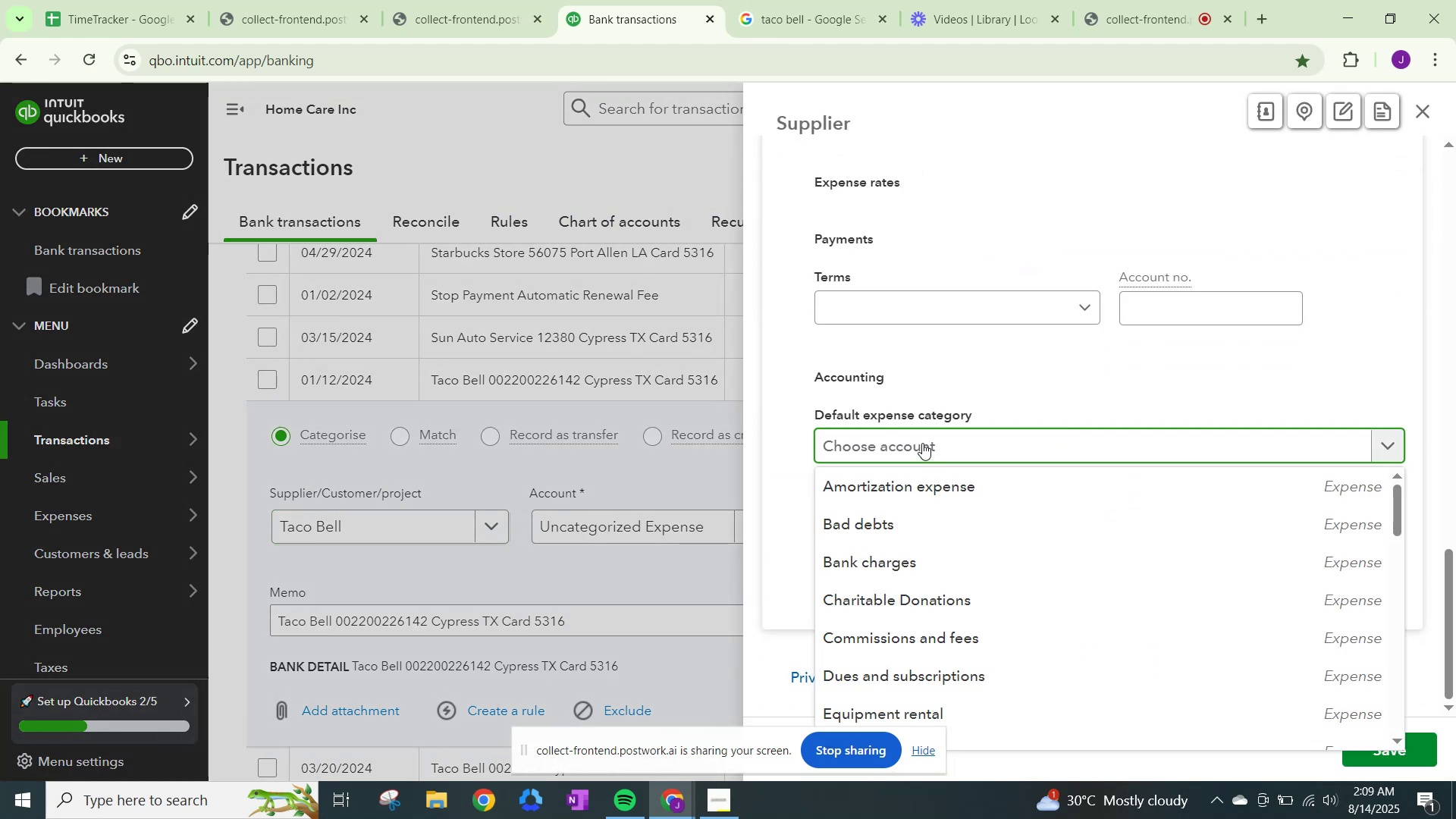 
type(meals)
 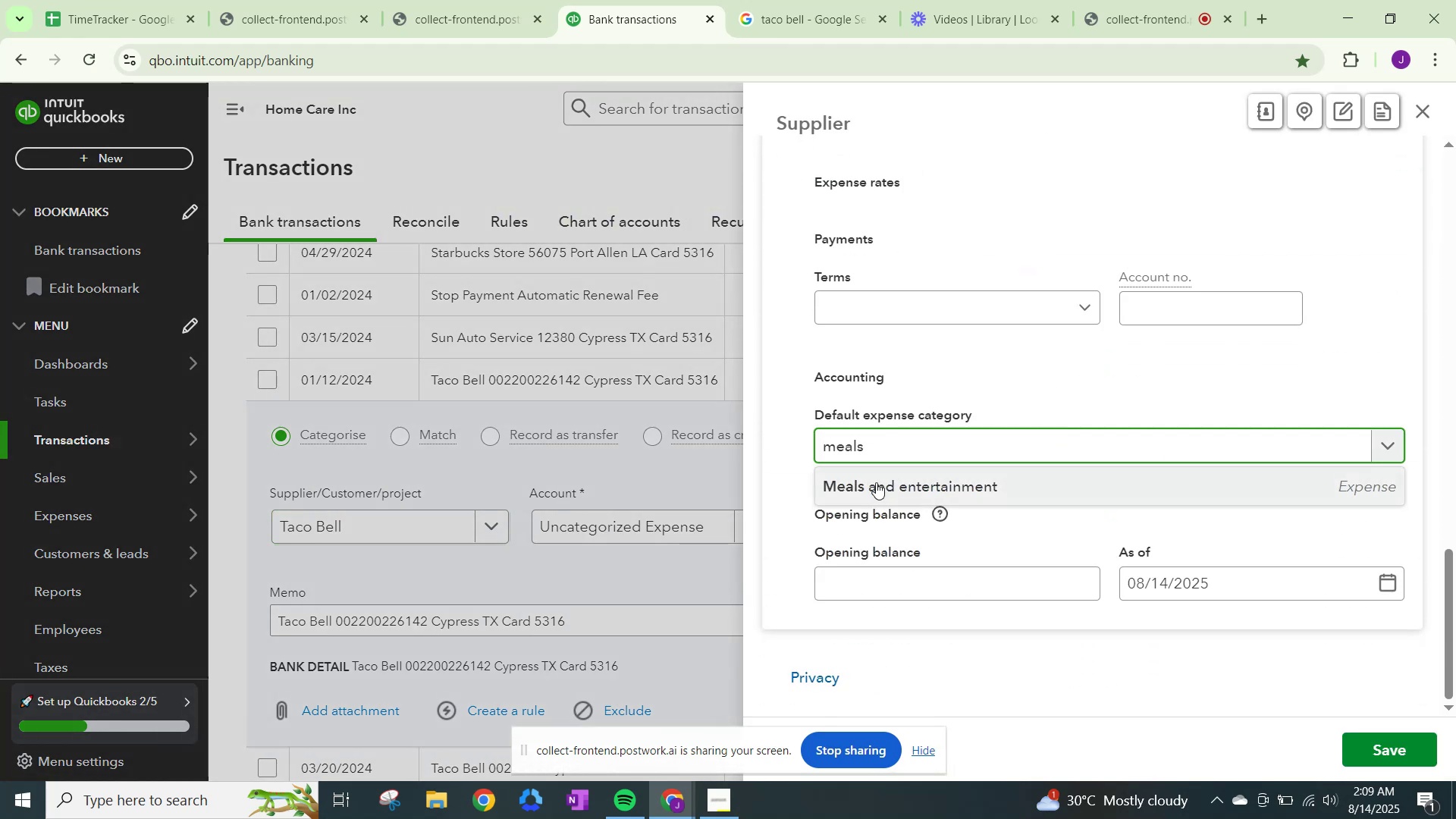 
left_click([877, 488])
 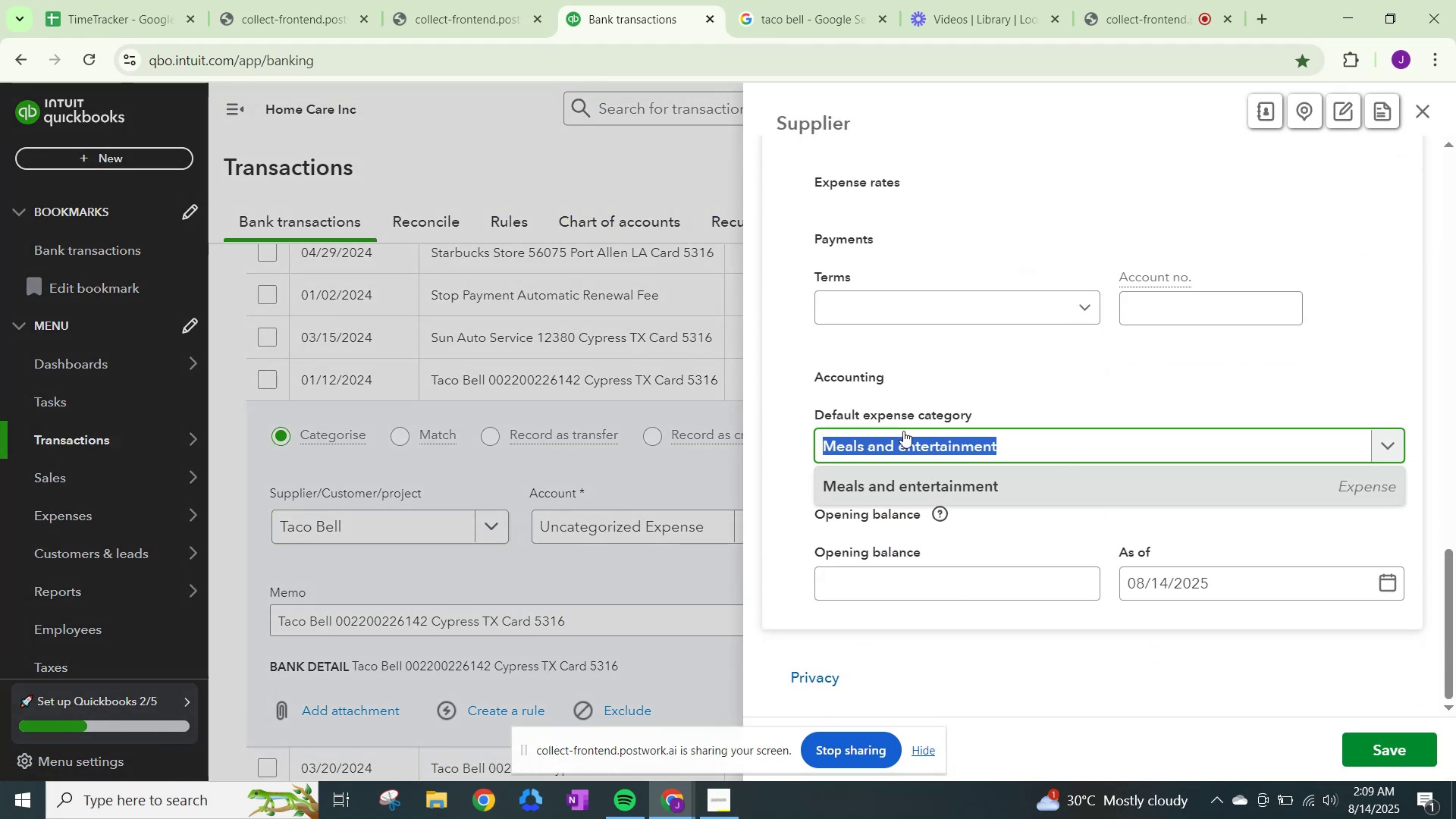 
key(Control+C)
 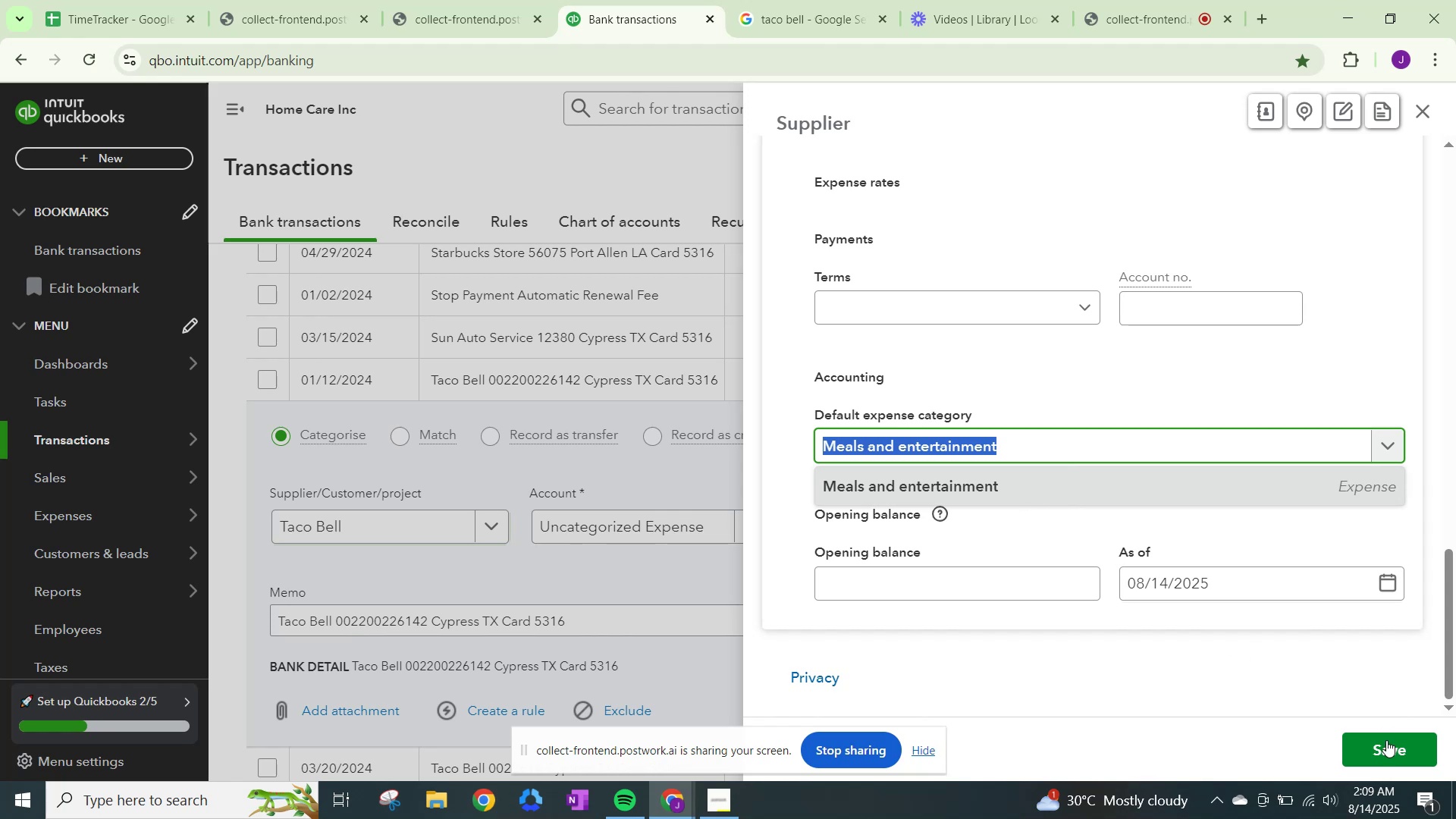 
left_click([1391, 759])
 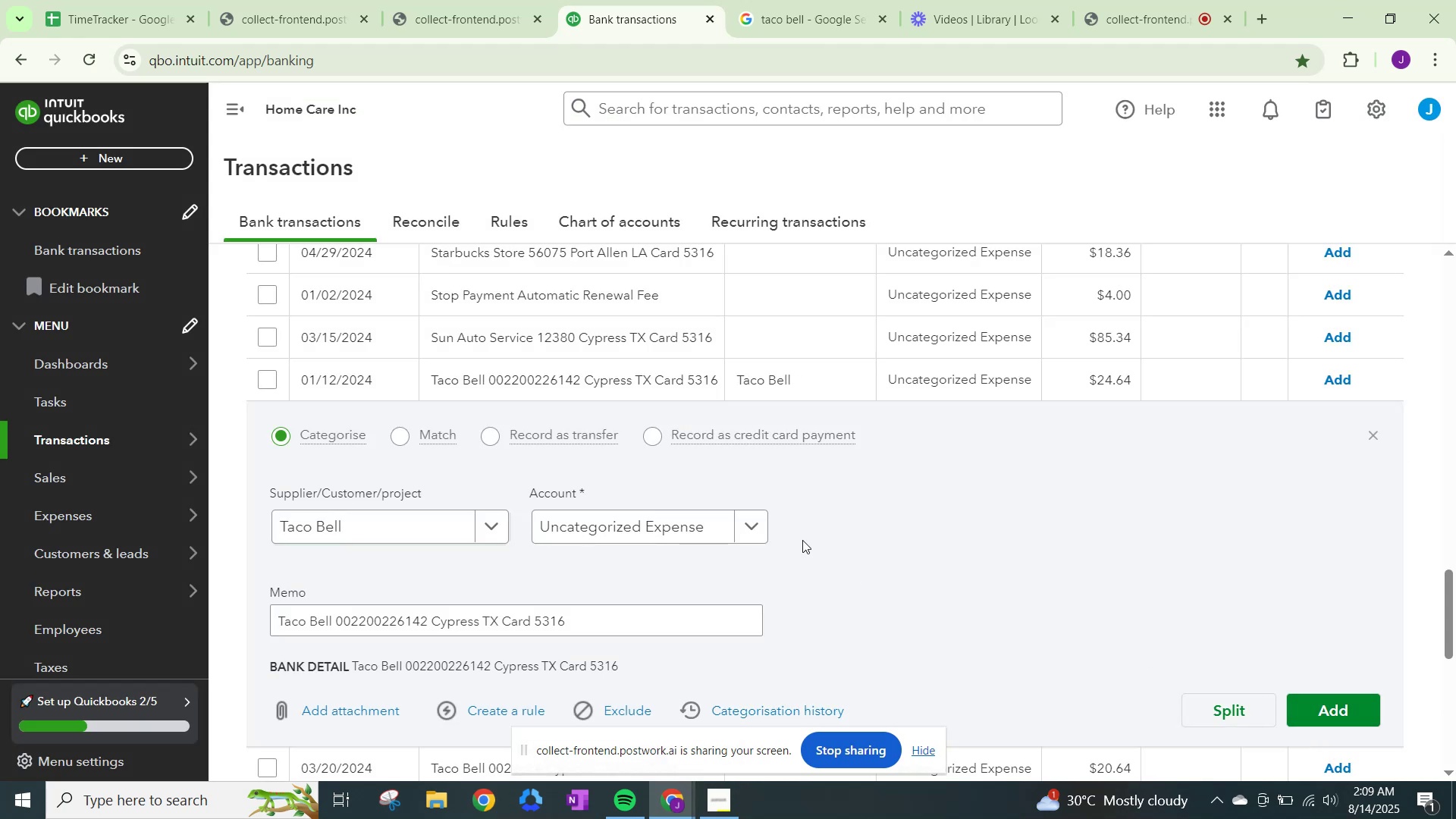 
left_click([749, 522])
 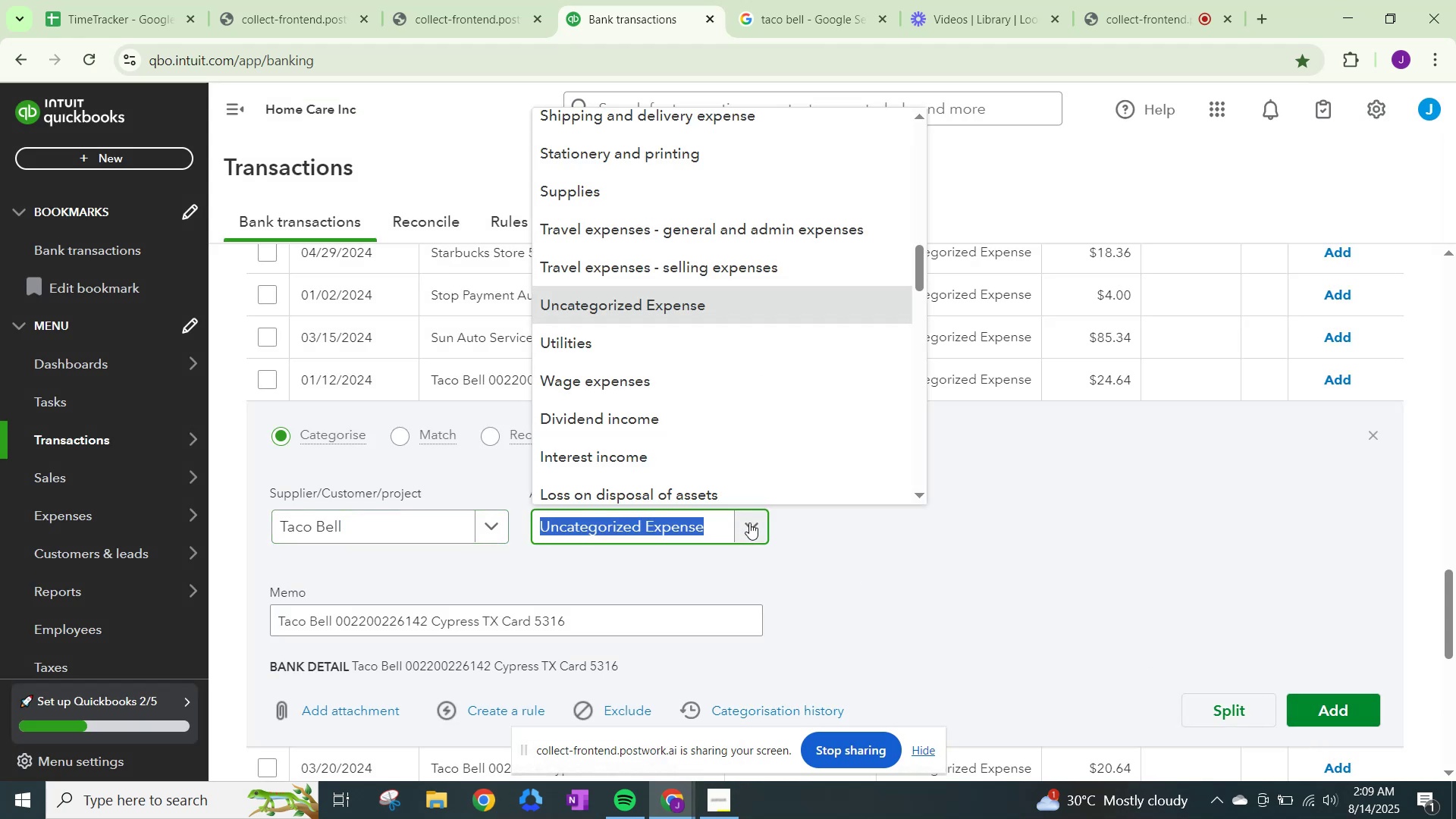 
key(Control+ControlLeft)
 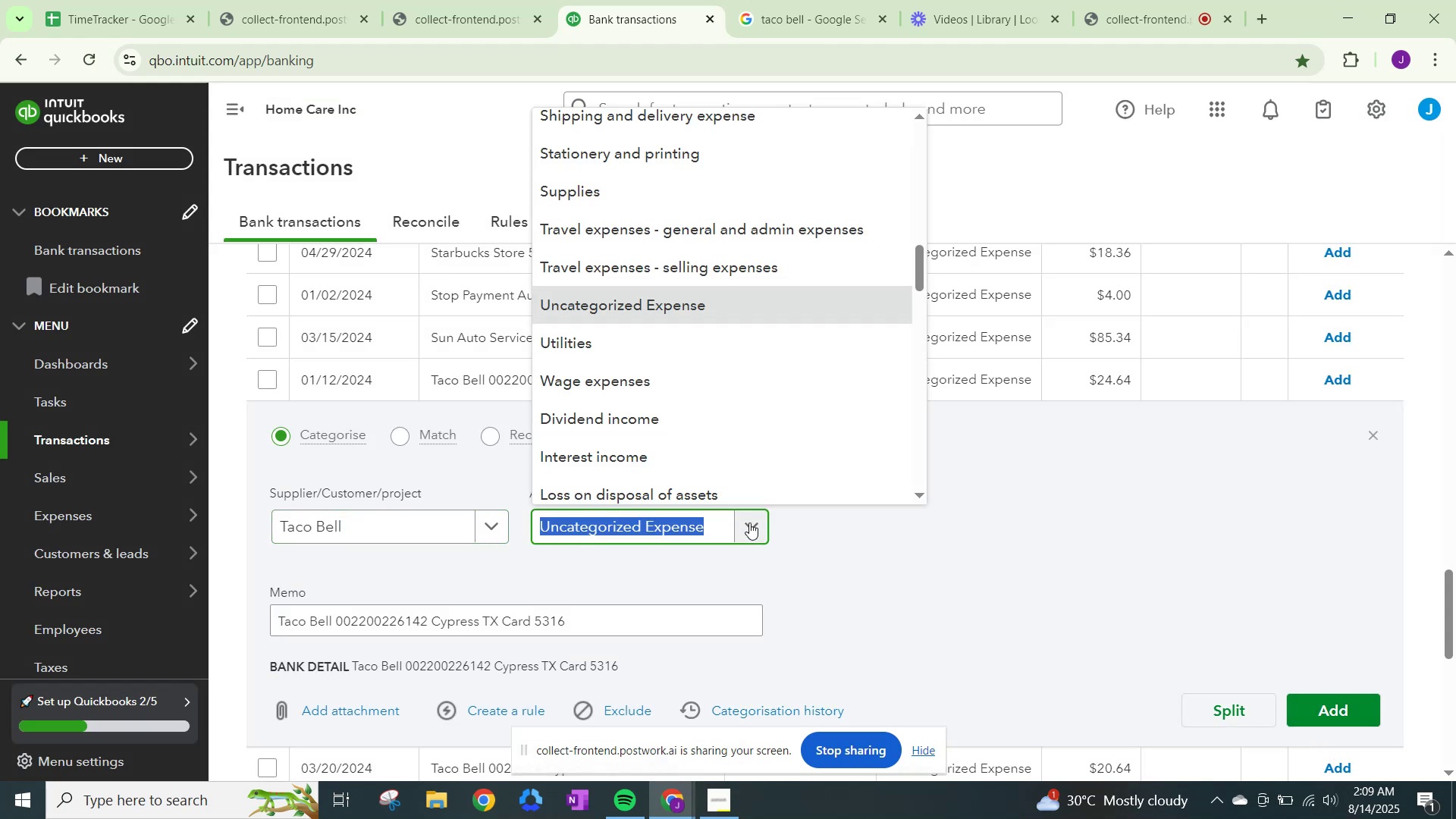 
key(Control+V)
 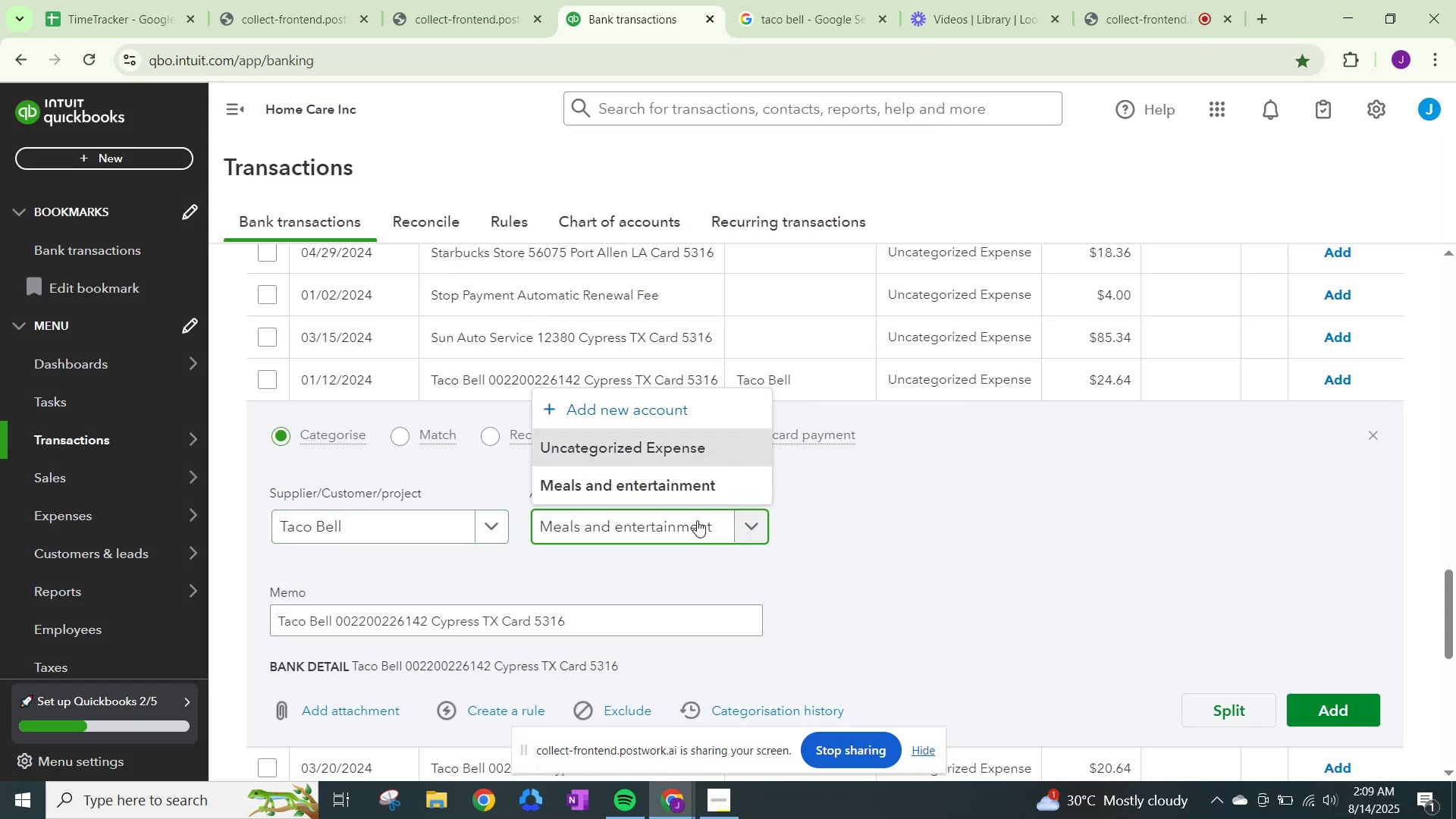 
left_click([674, 479])
 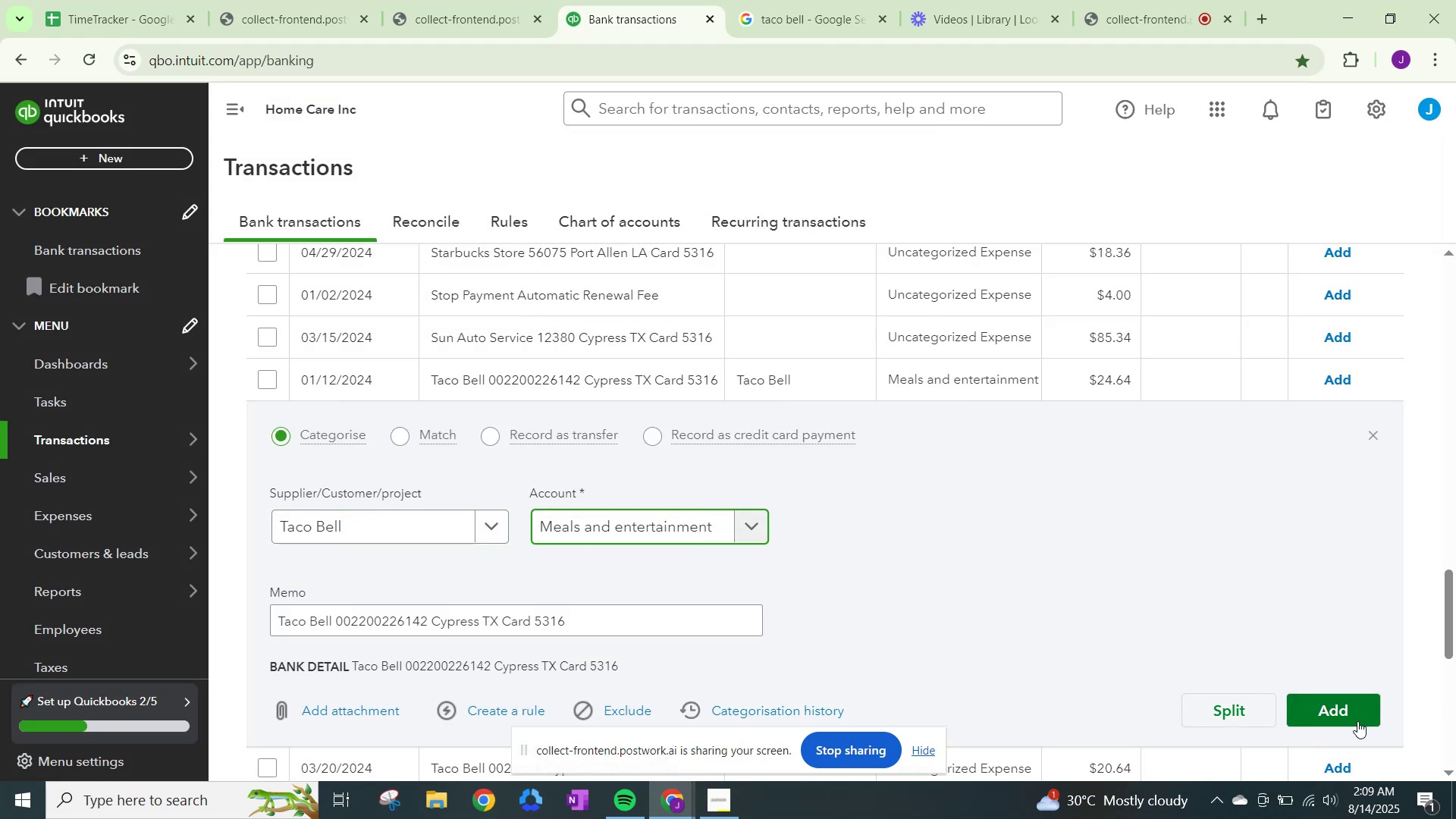 
left_click([1337, 709])
 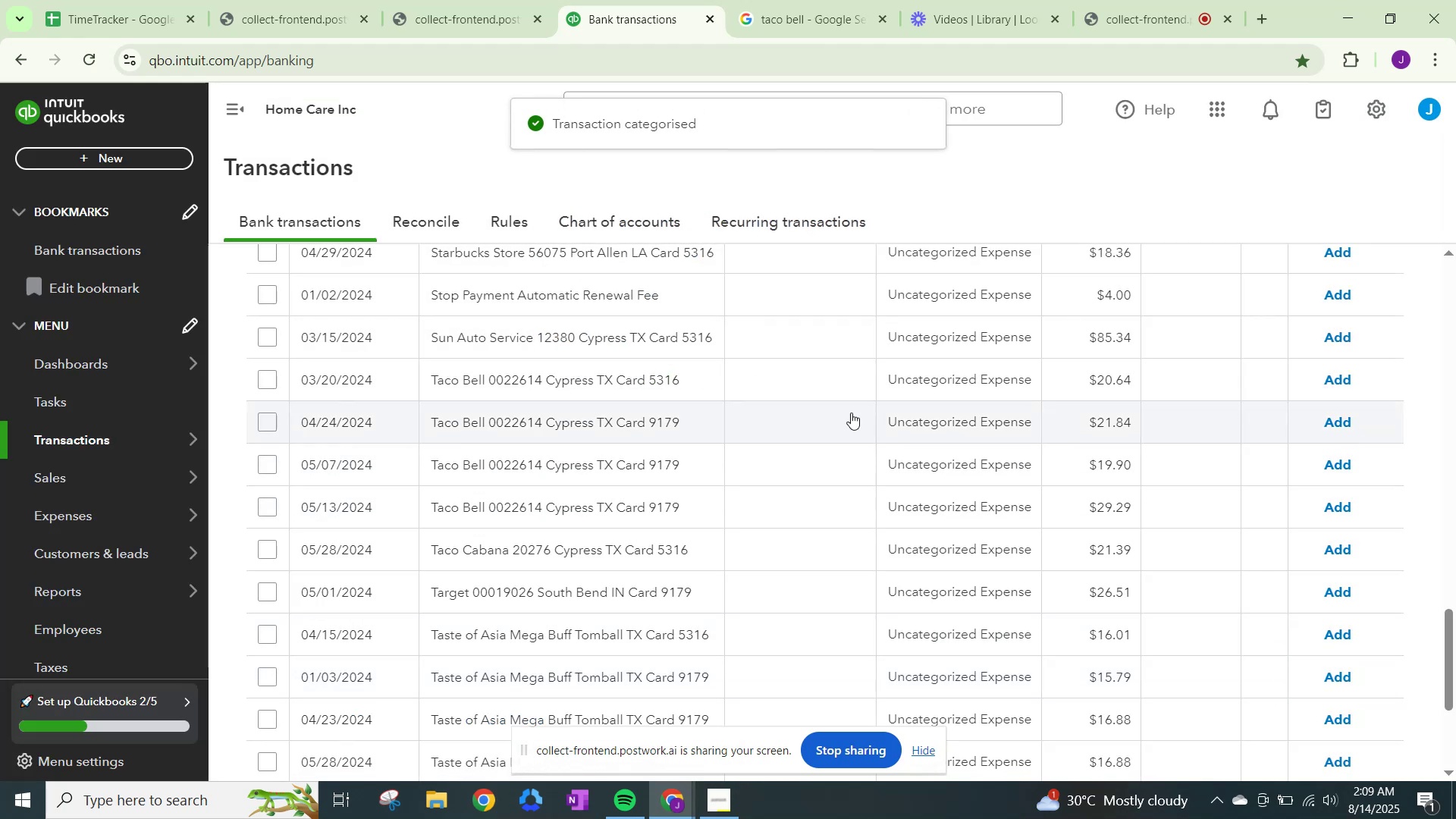 
left_click([990, 383])
 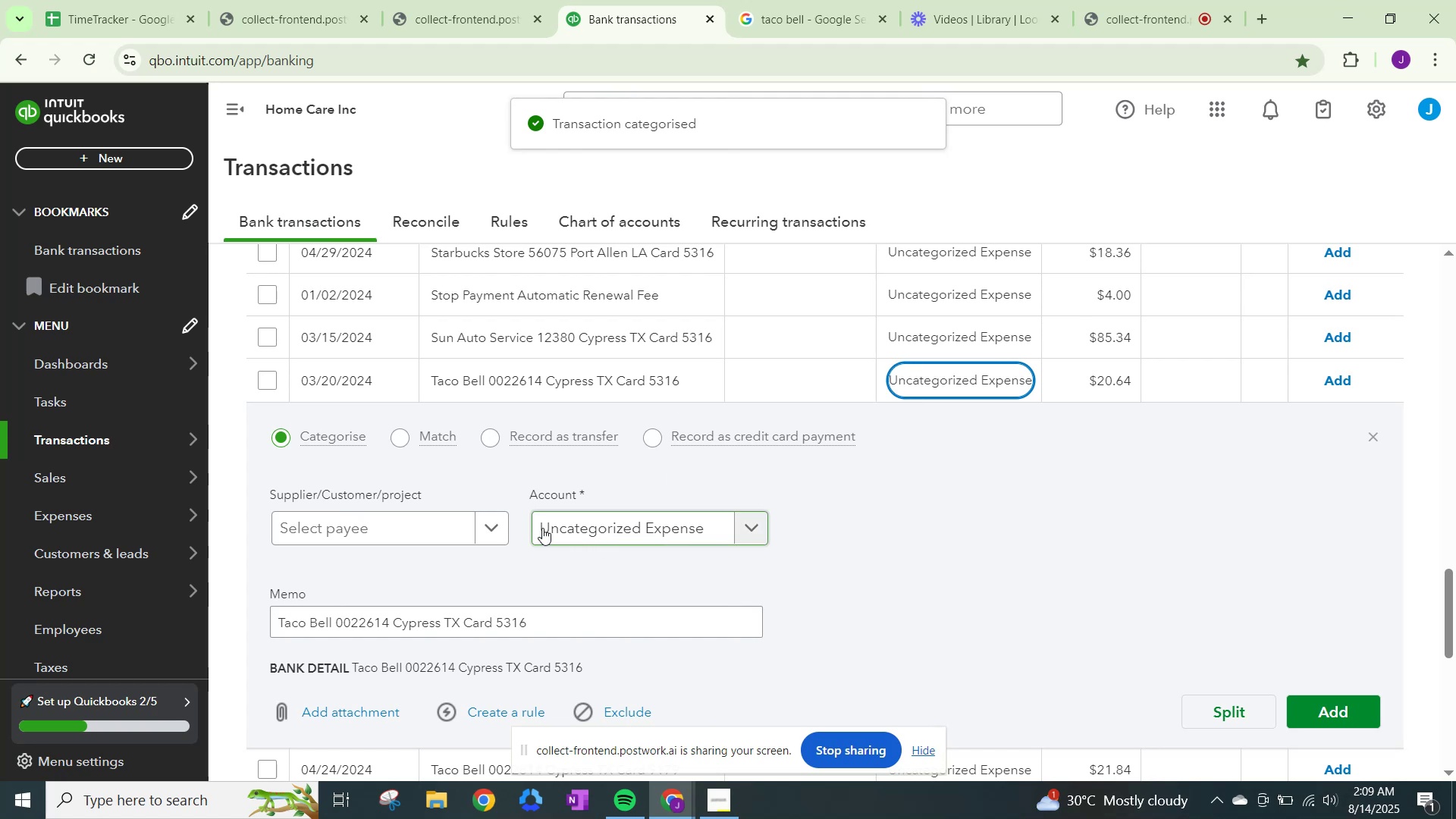 
left_click([567, 529])
 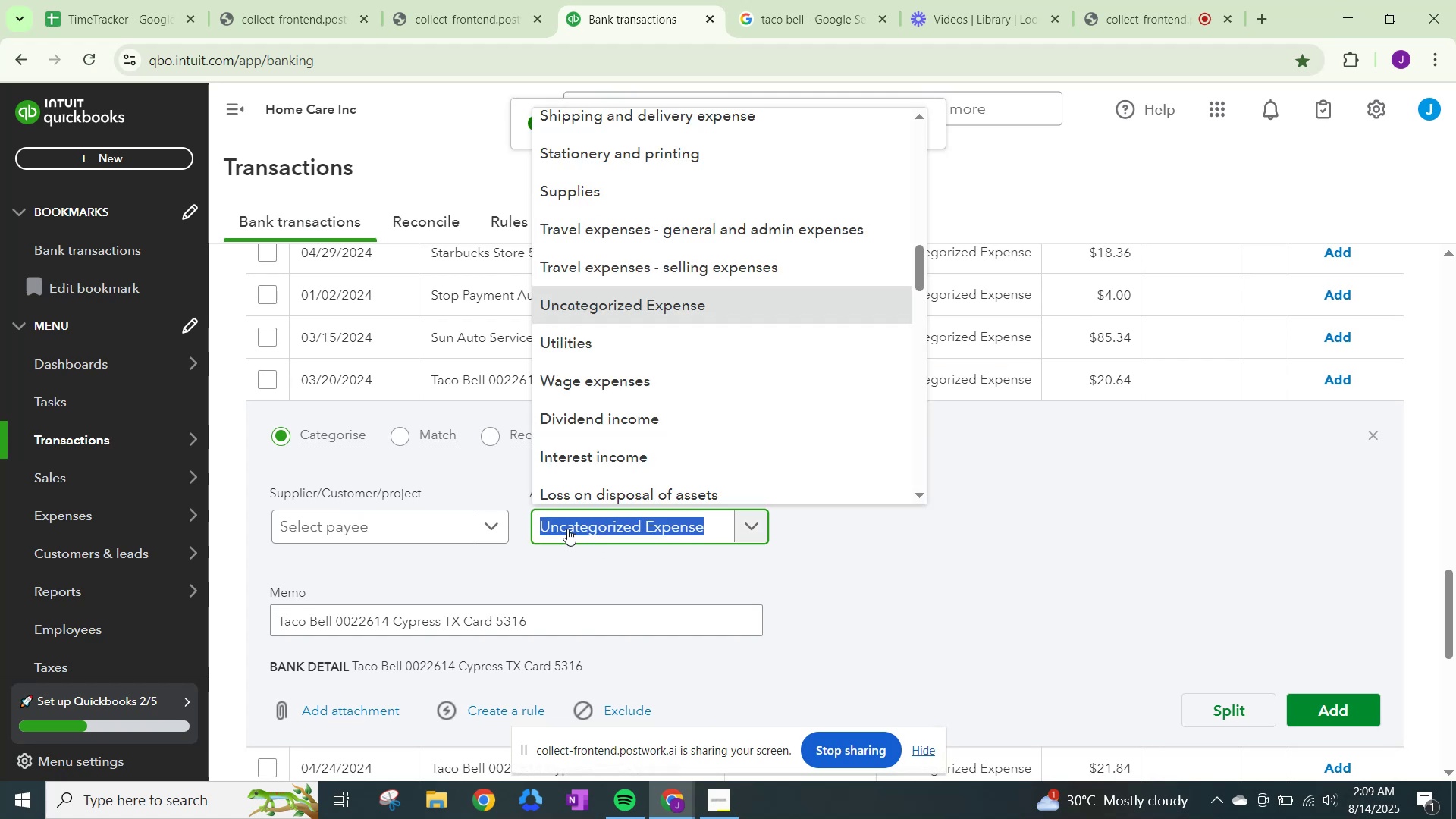 
key(Control+V)
 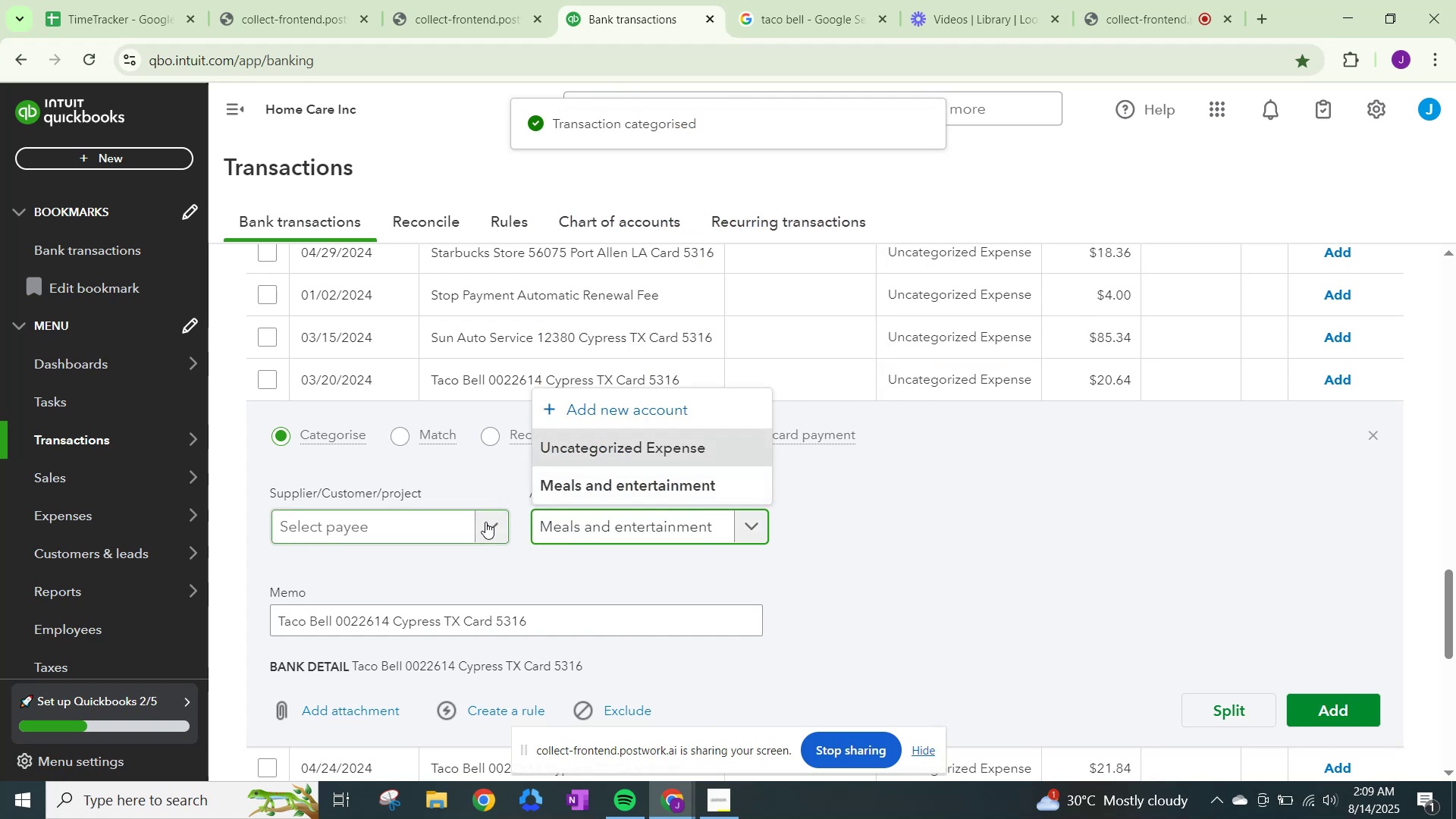 
type(tac)
 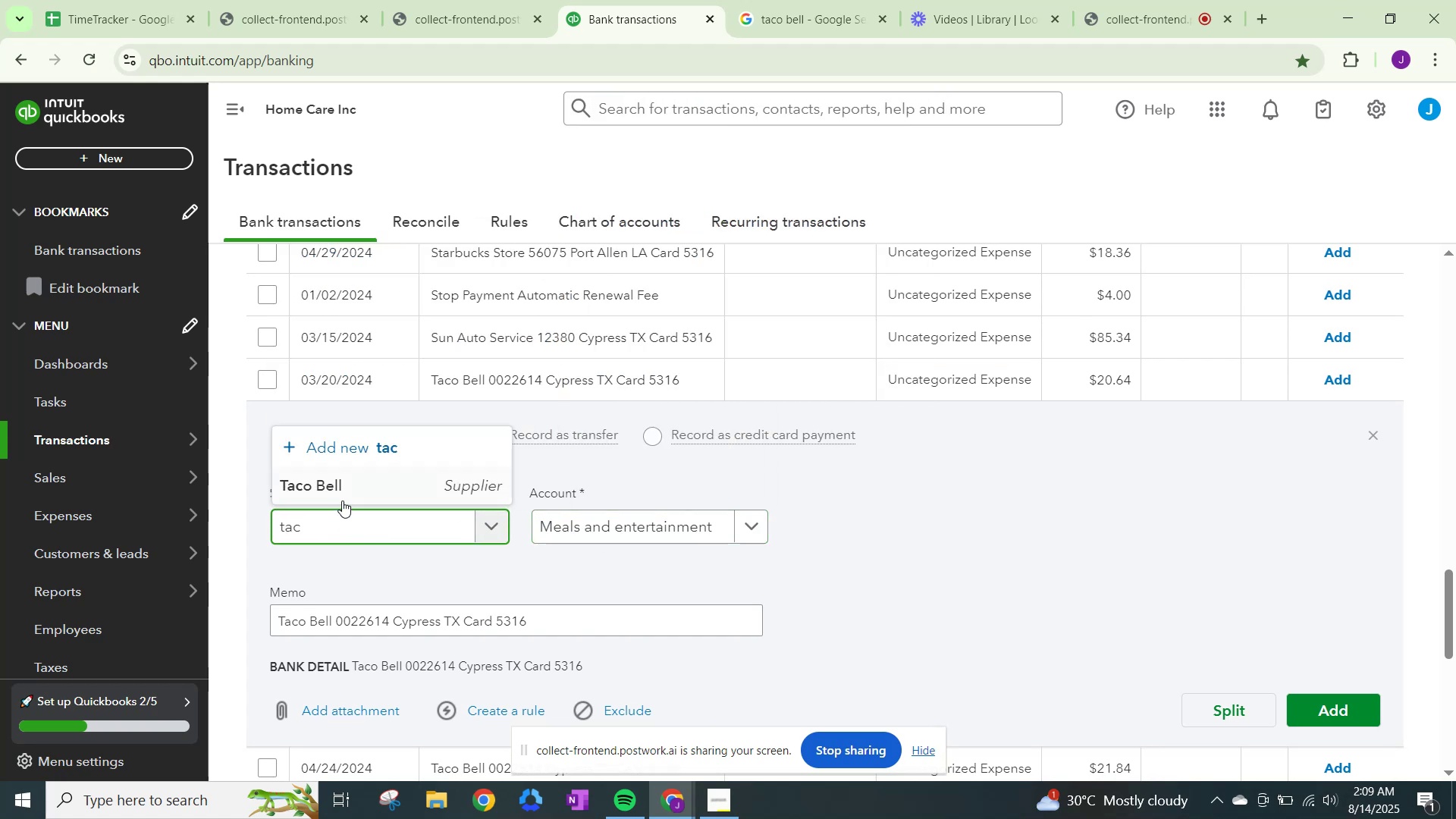 
left_click_drag(start_coordinate=[351, 484], to_coordinate=[355, 485])
 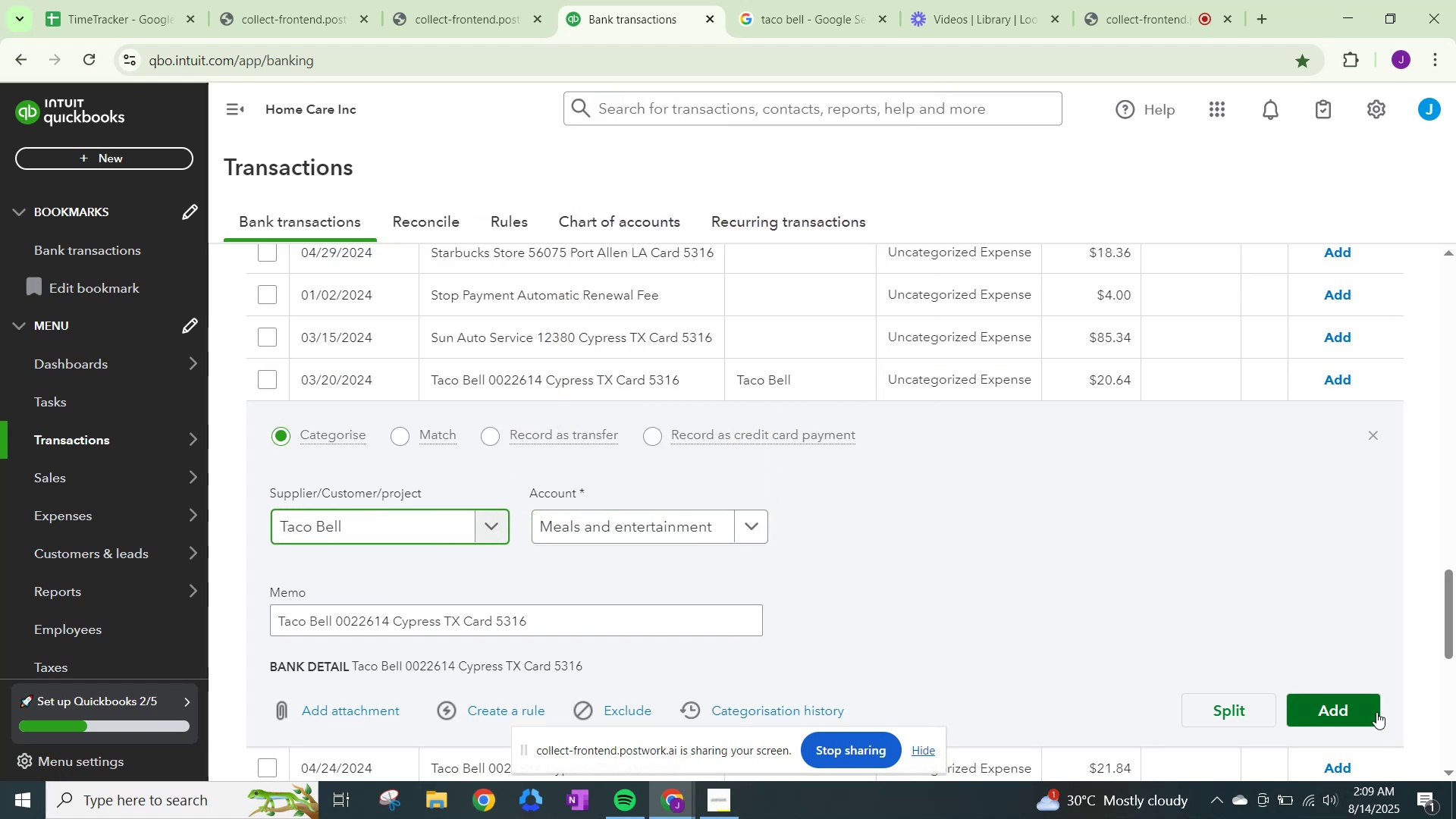 
left_click([1294, 715])
 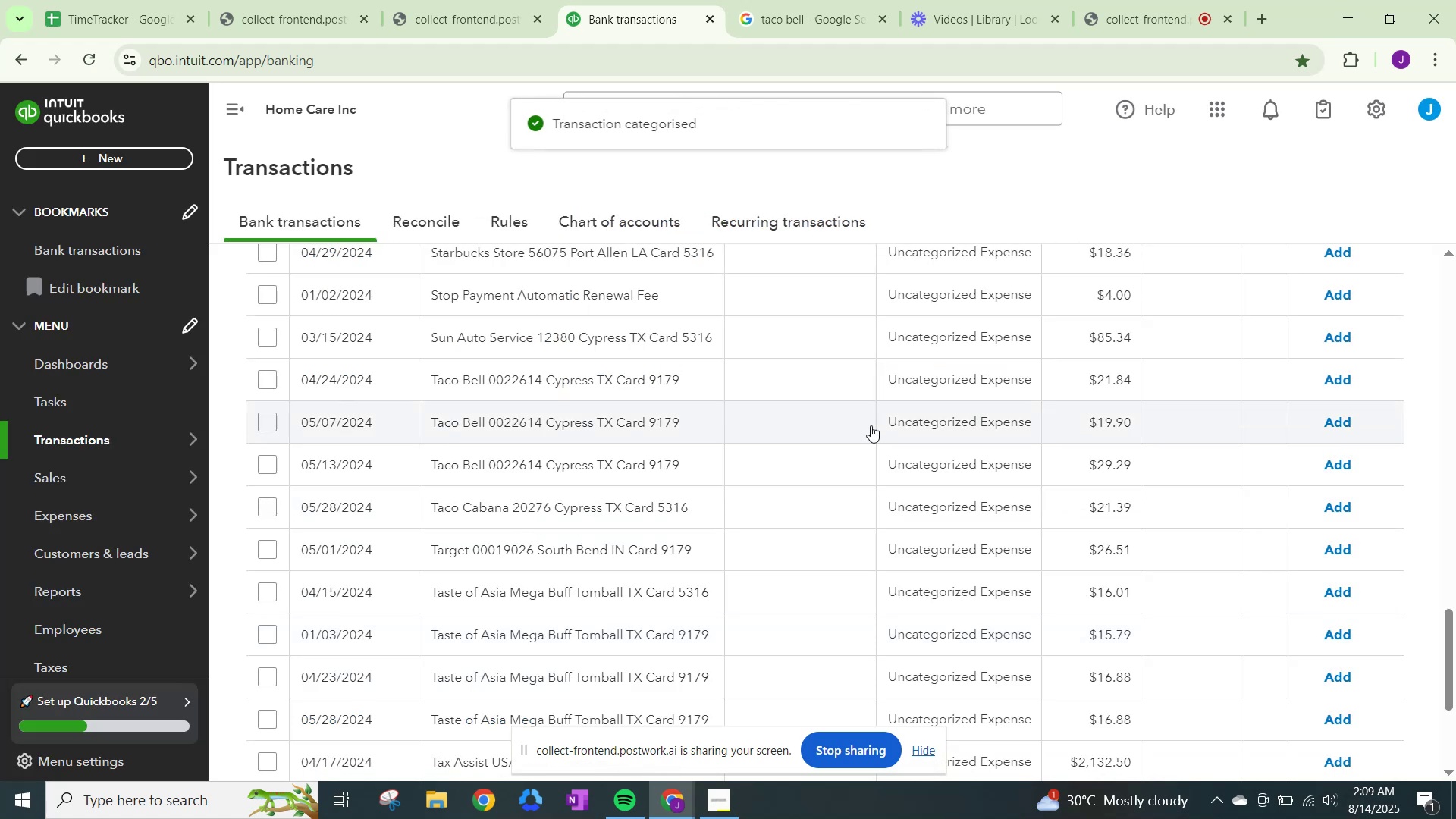 
left_click([970, 382])
 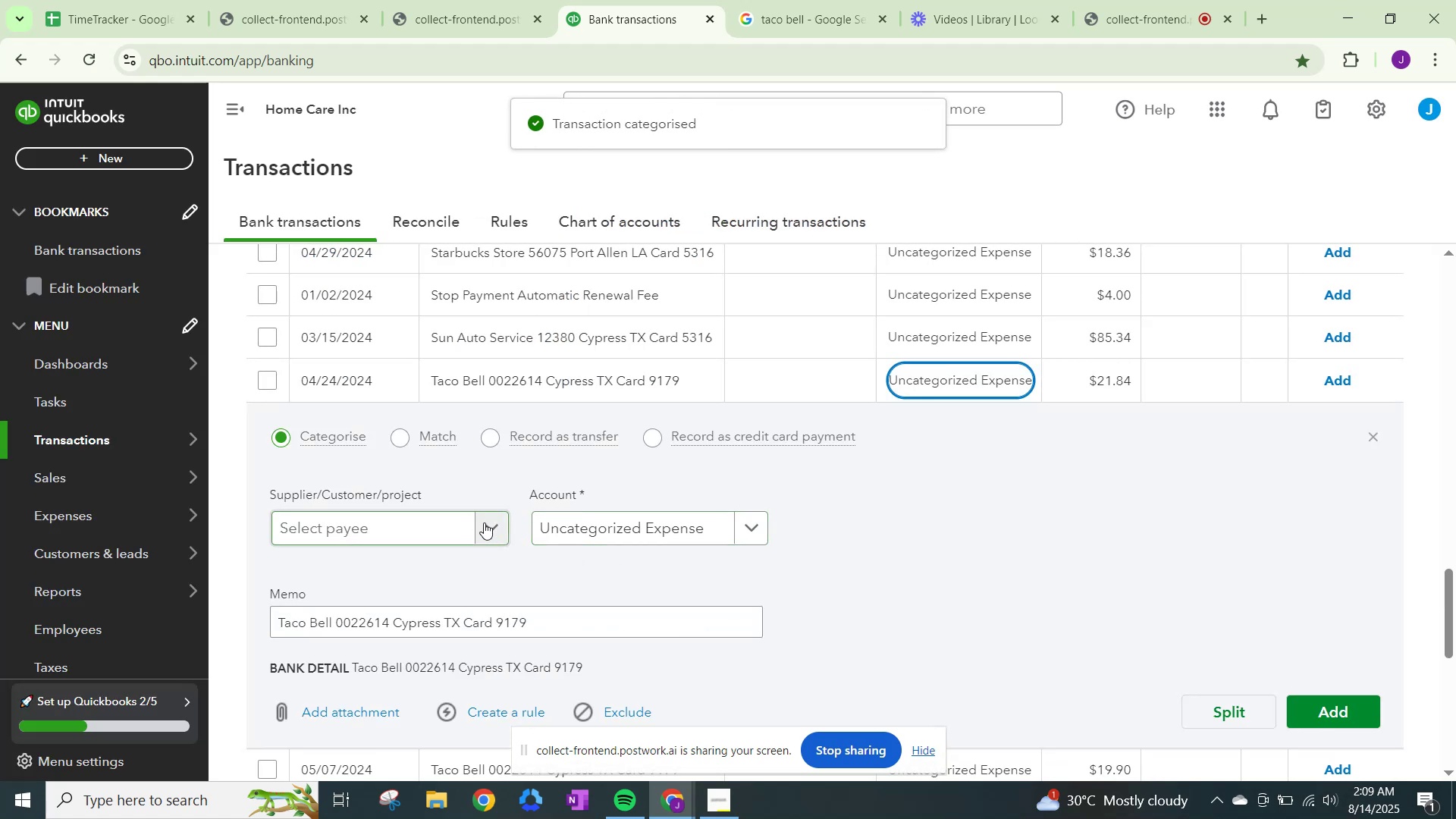 
type(taa)
key(Backspace)
type(co)
 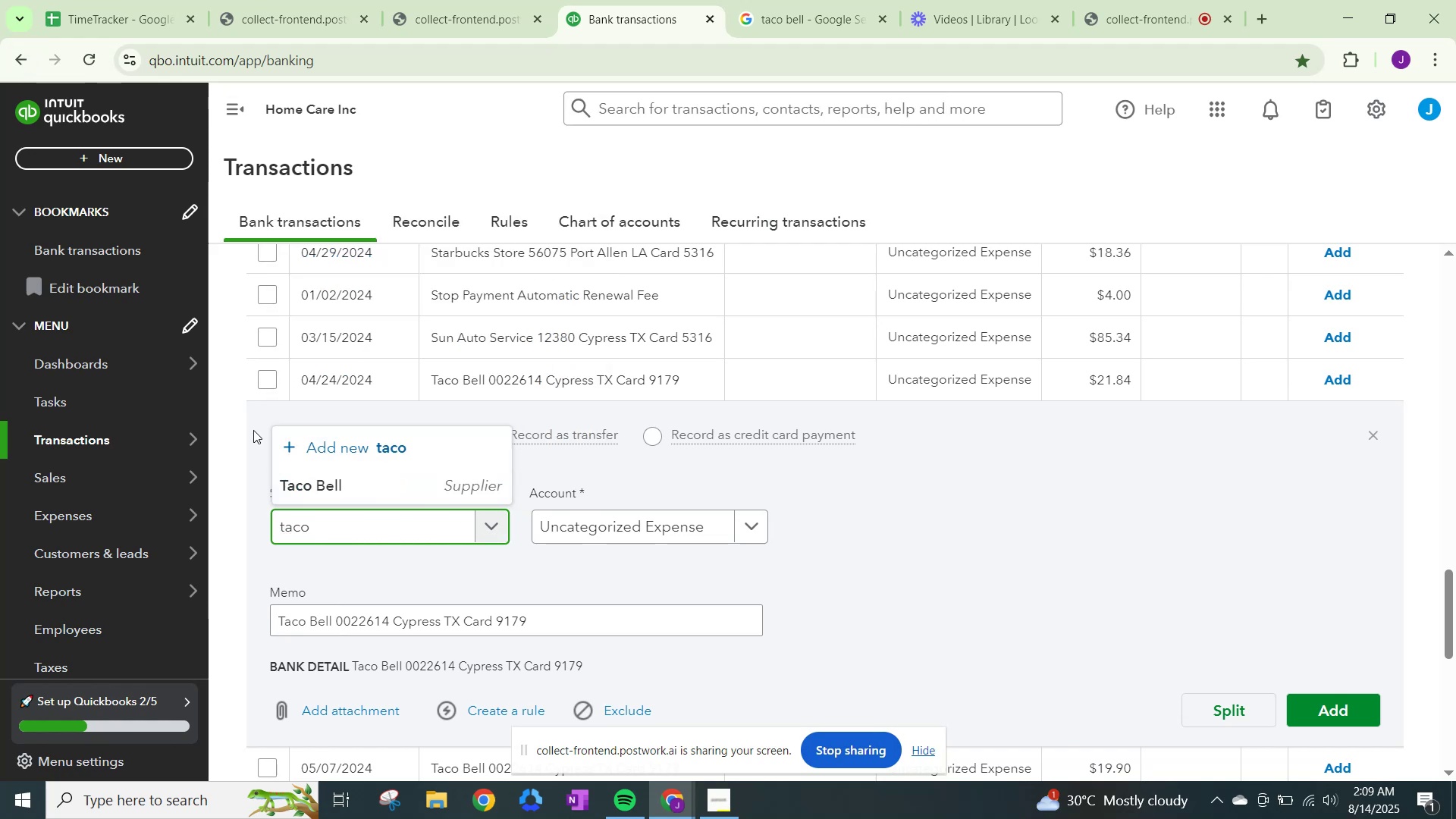 
left_click([333, 486])
 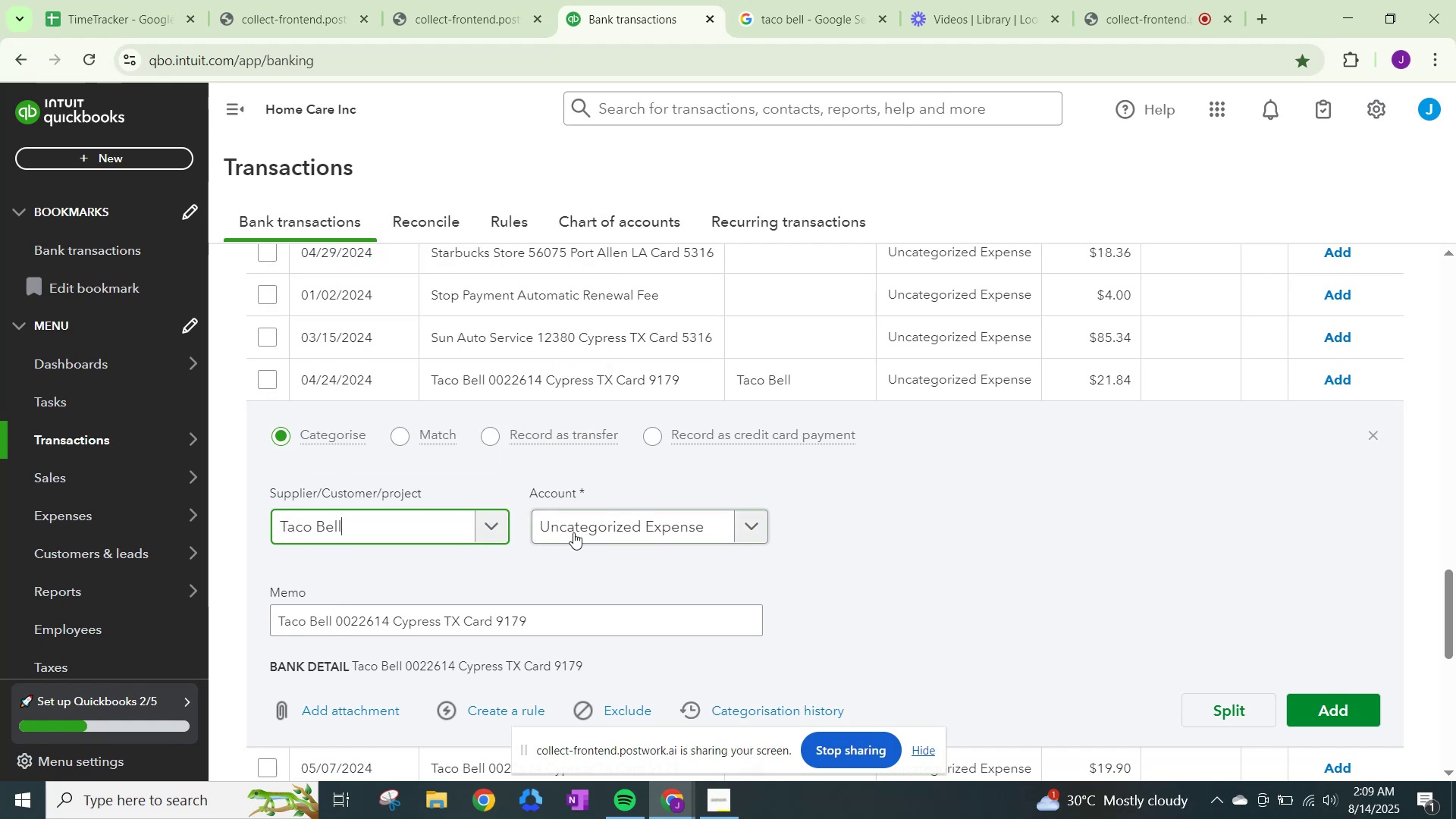 
left_click([585, 529])
 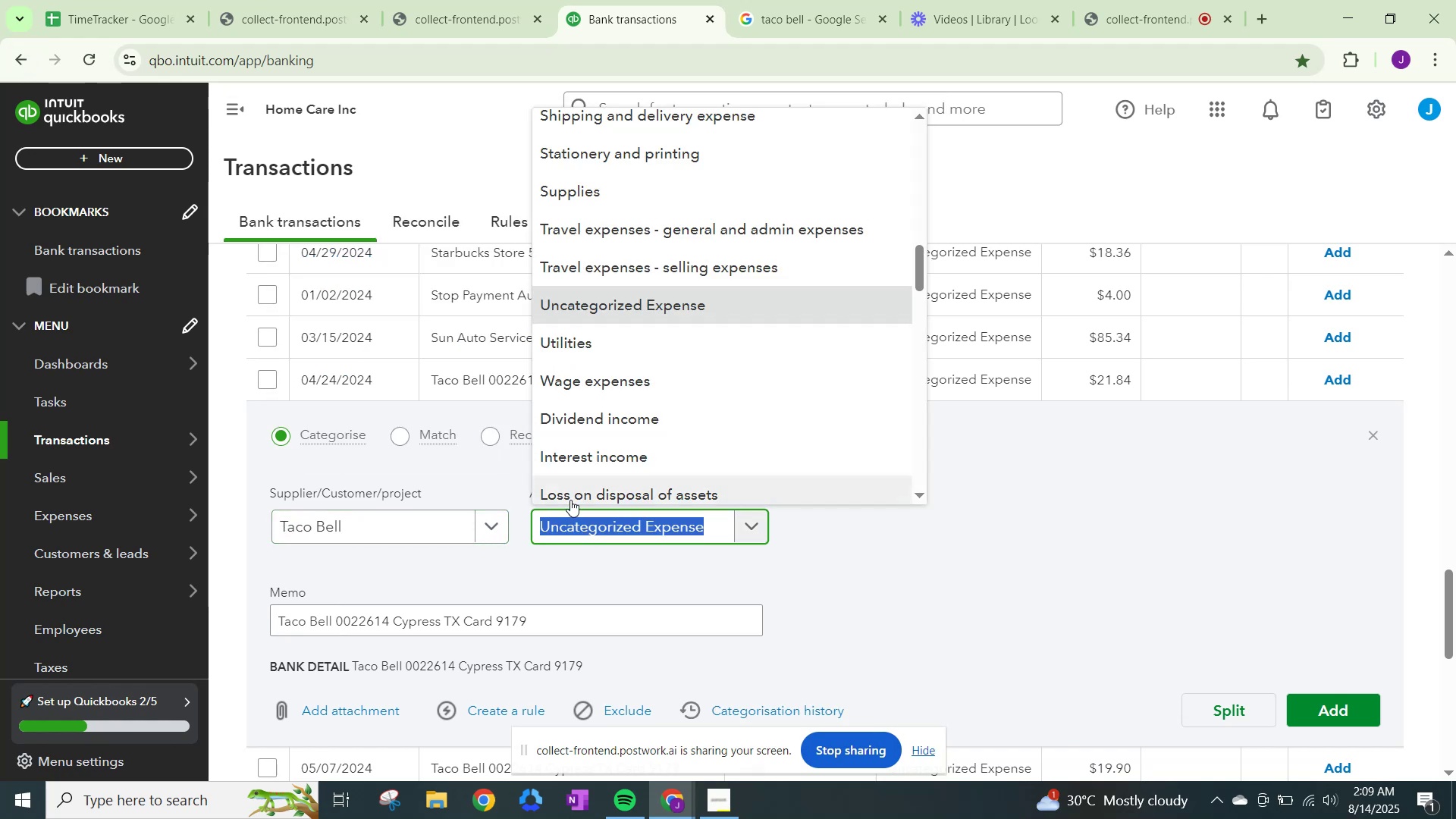 
type(meals)
 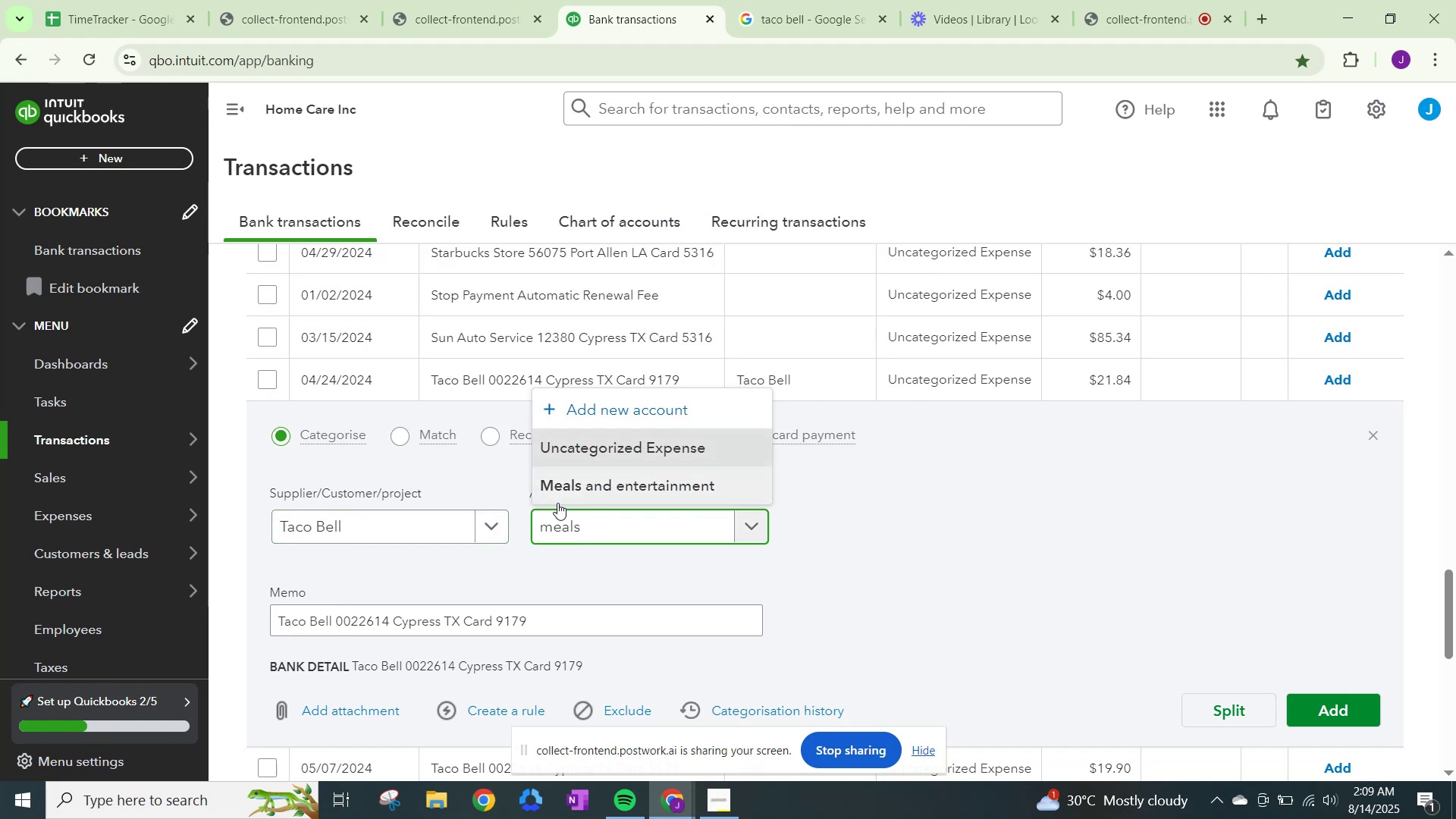 
left_click([564, 484])
 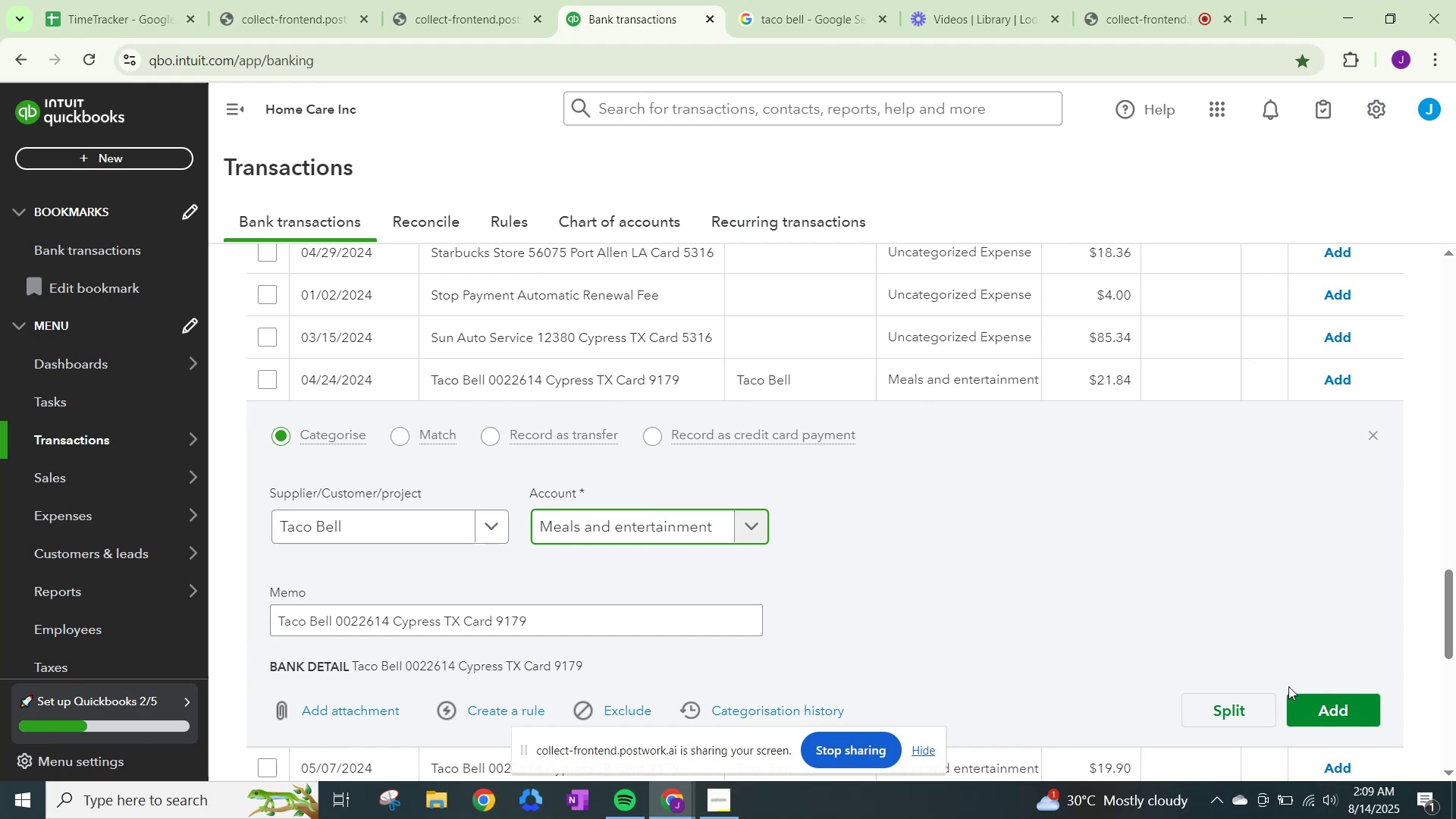 
left_click([1301, 708])
 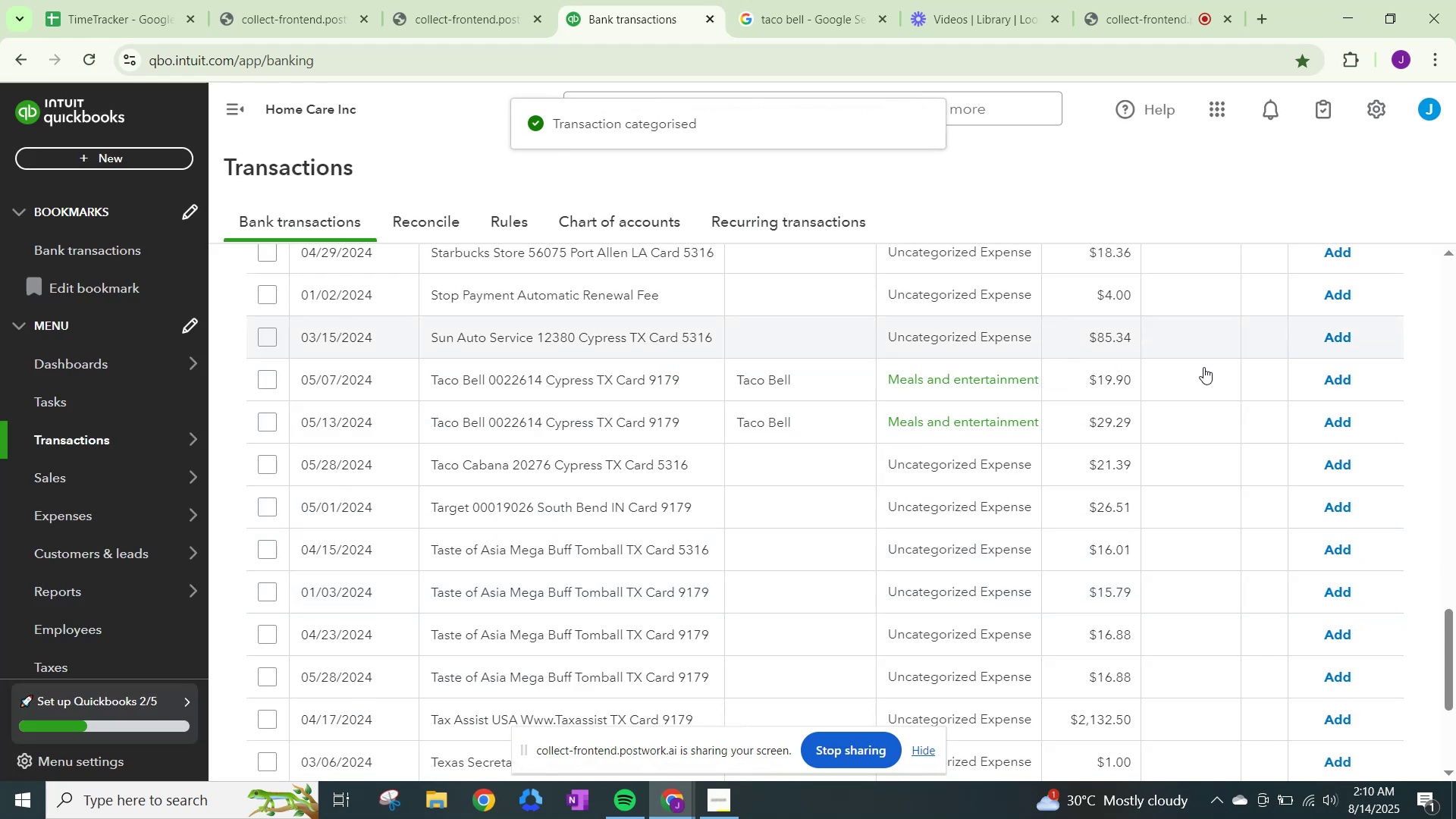 
left_click([1346, 381])
 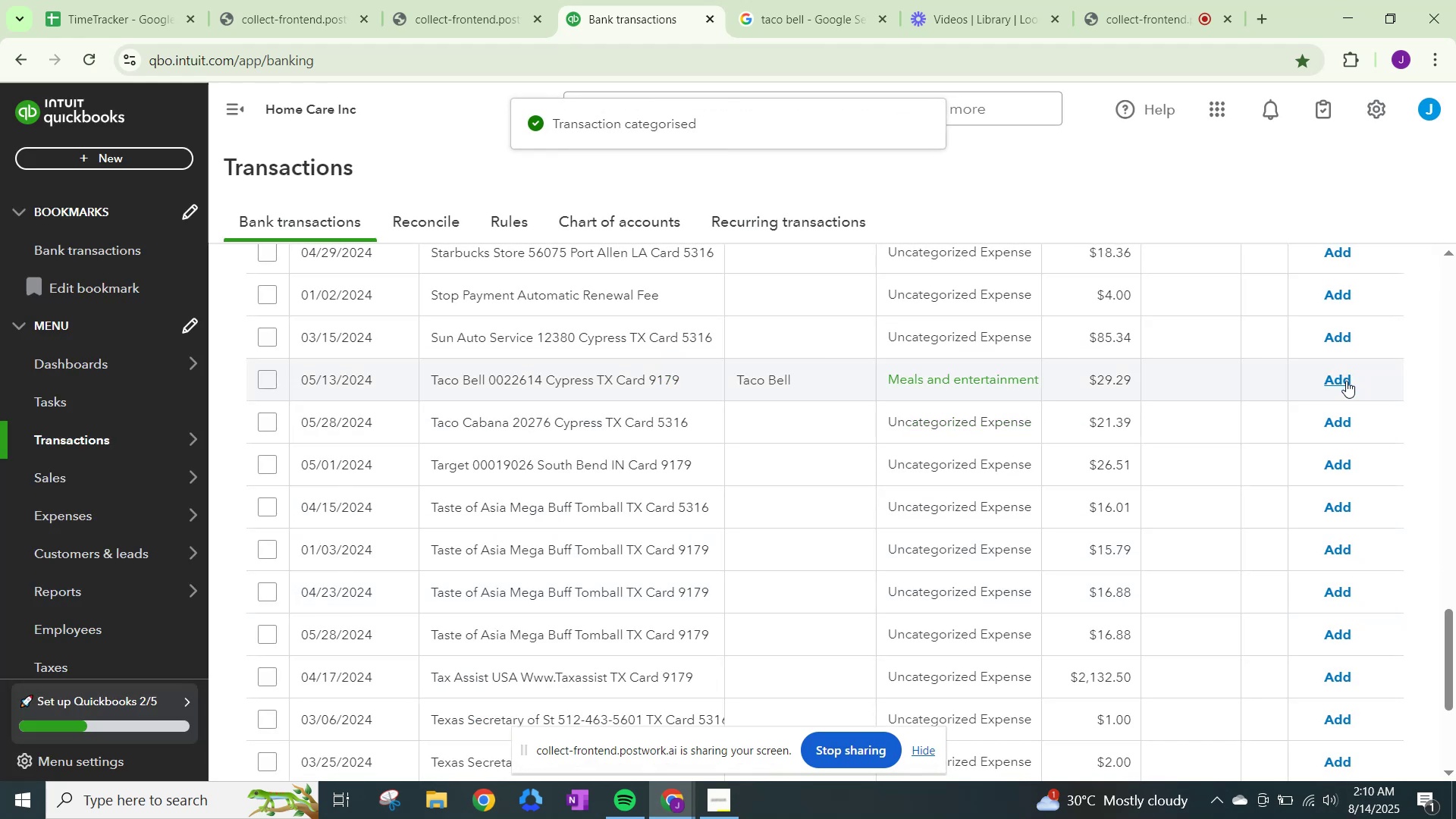 
left_click([1346, 381])
 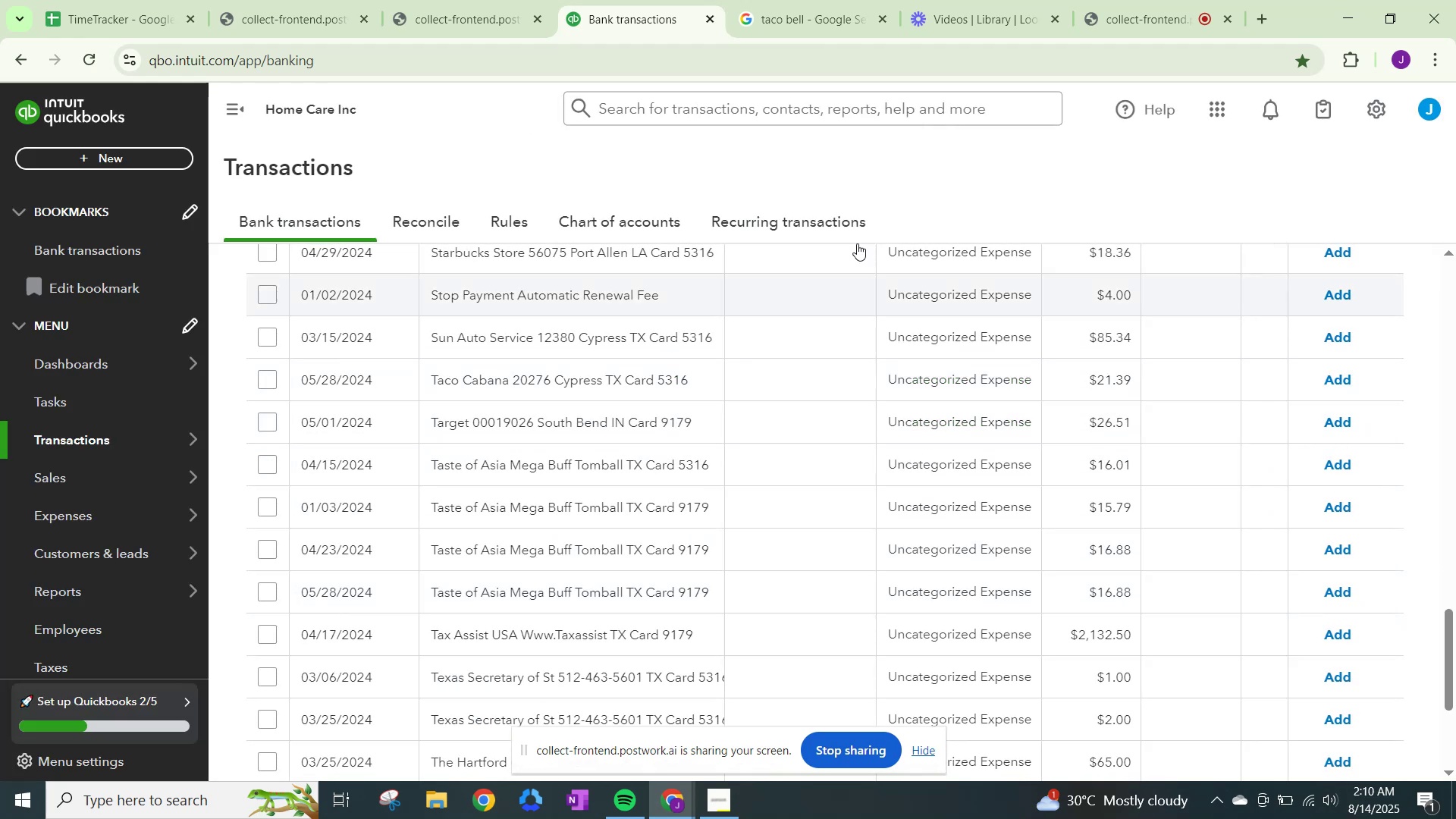 
wait(5.46)
 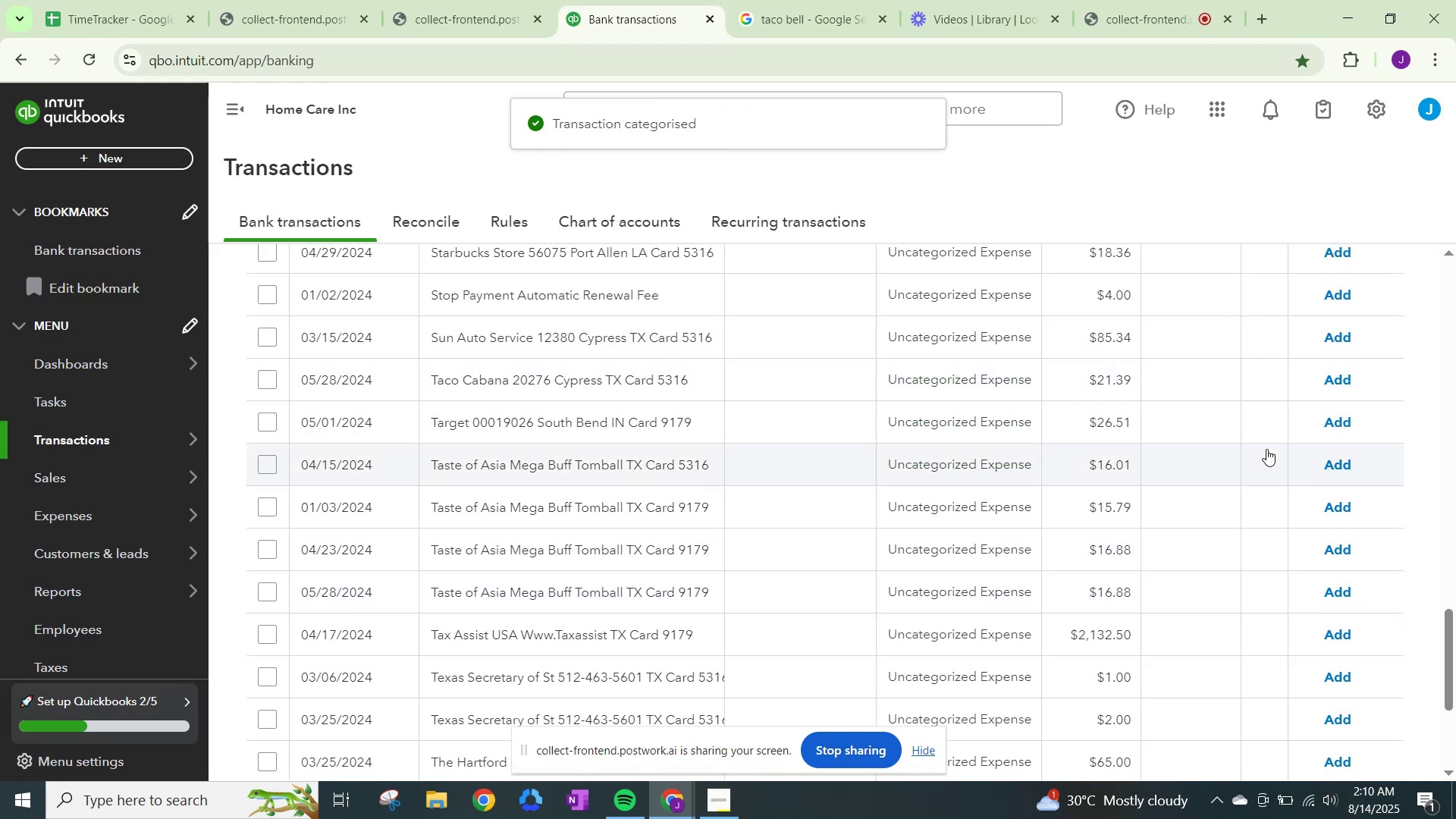 
left_click([987, 0])
 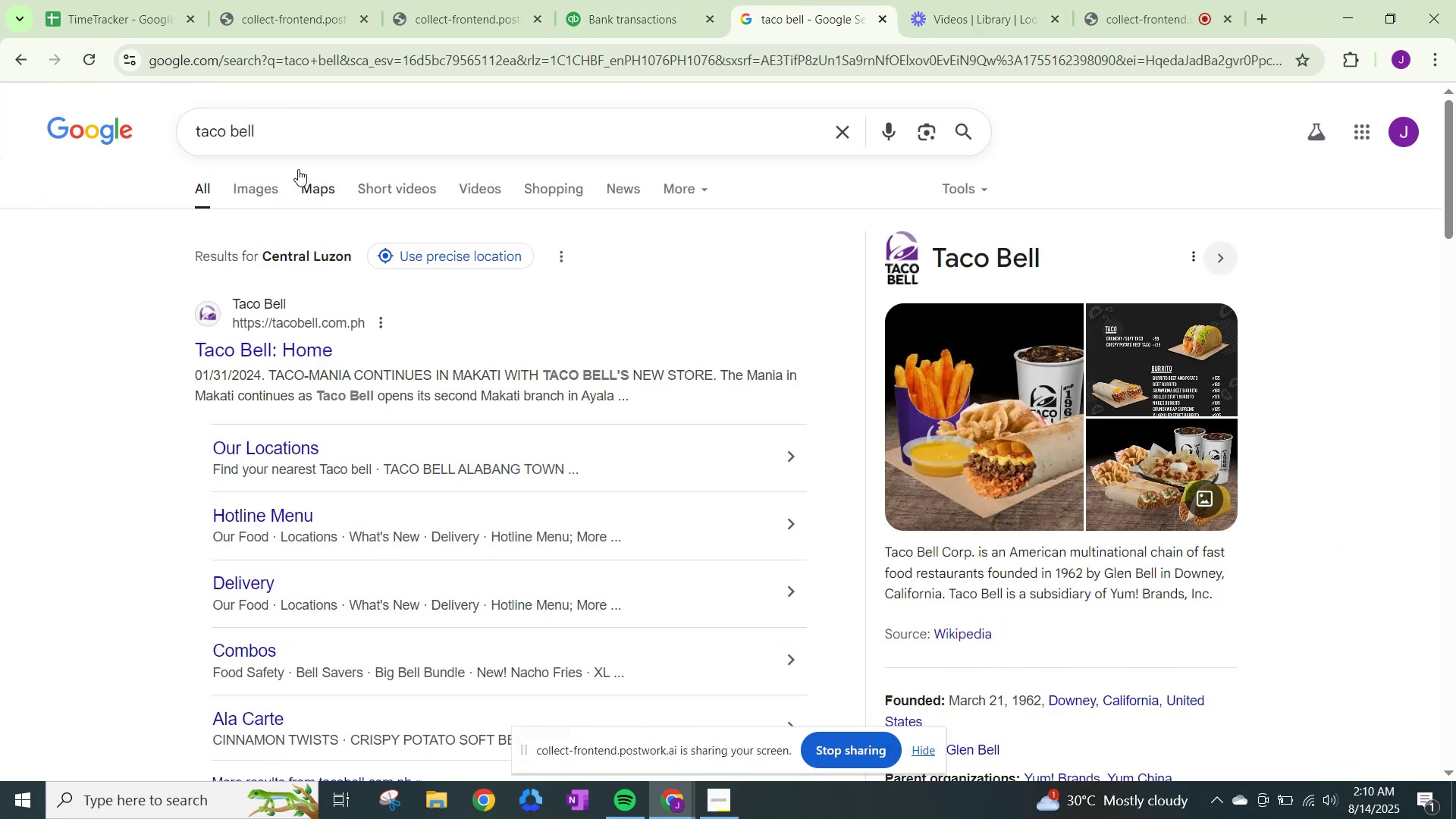 
left_click([298, 136])
 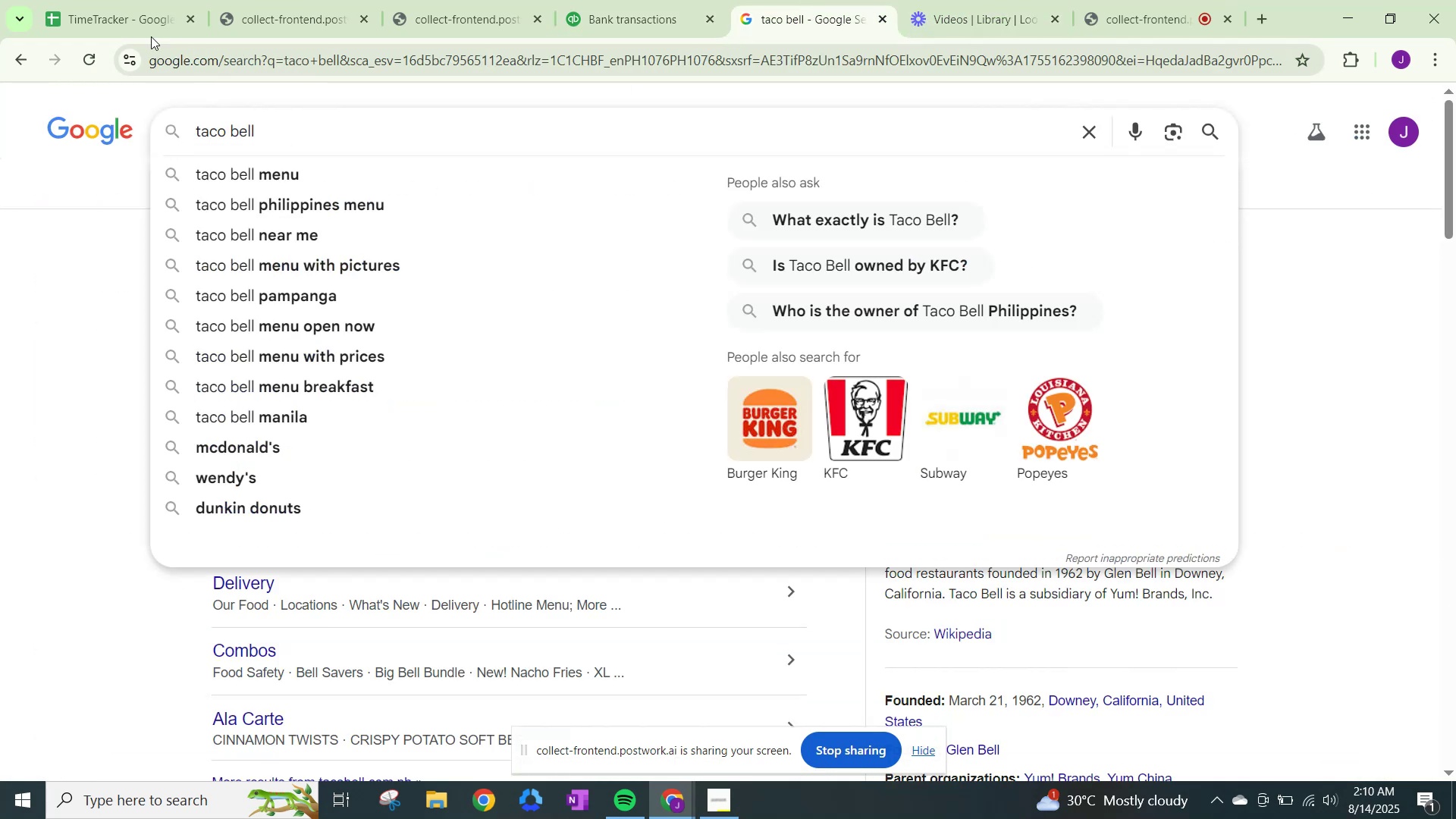 
key(Backspace)
key(Backspace)
key(Backspace)
key(Backspace)
type(cabana)
 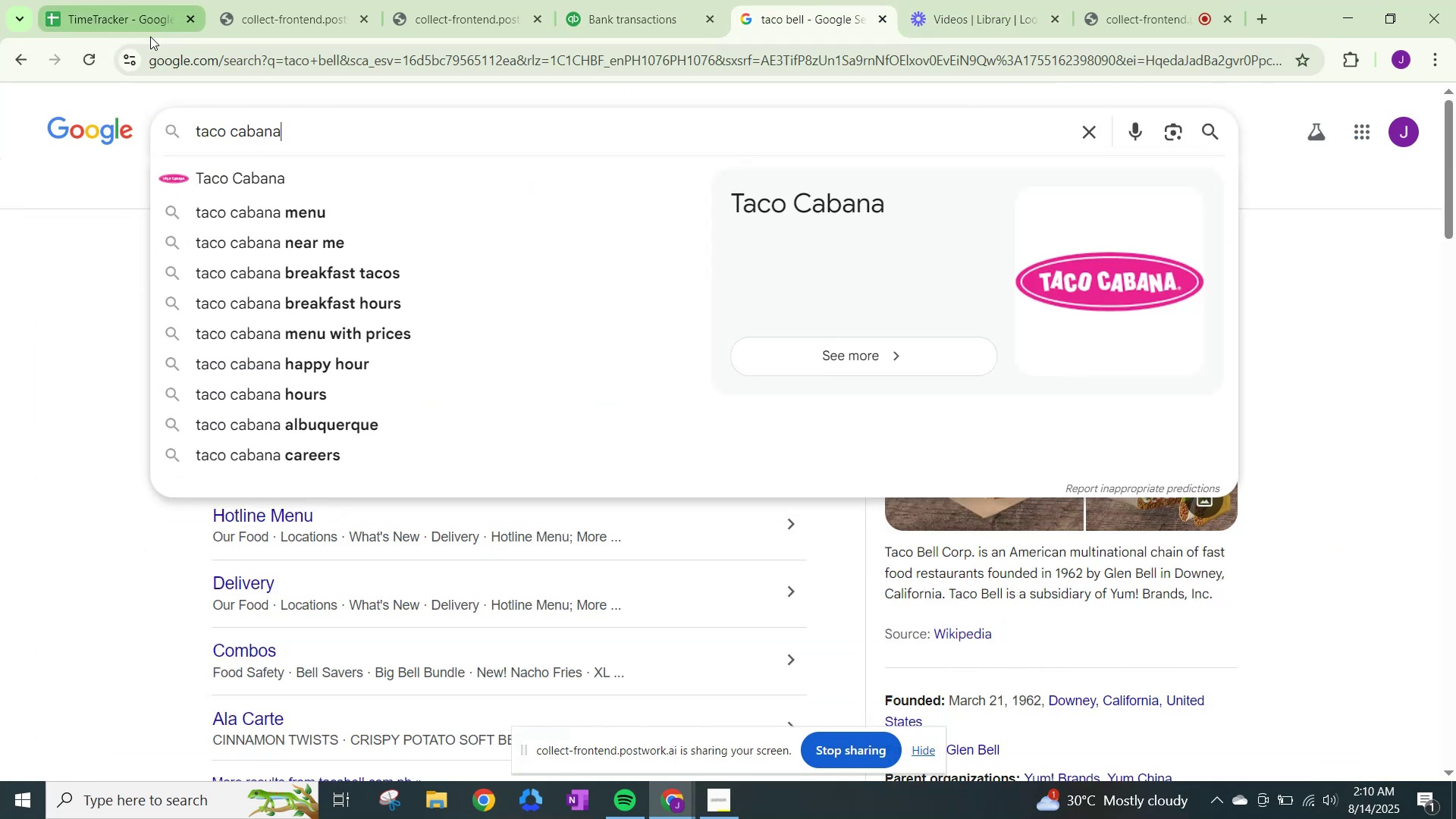 
key(ArrowDown)
 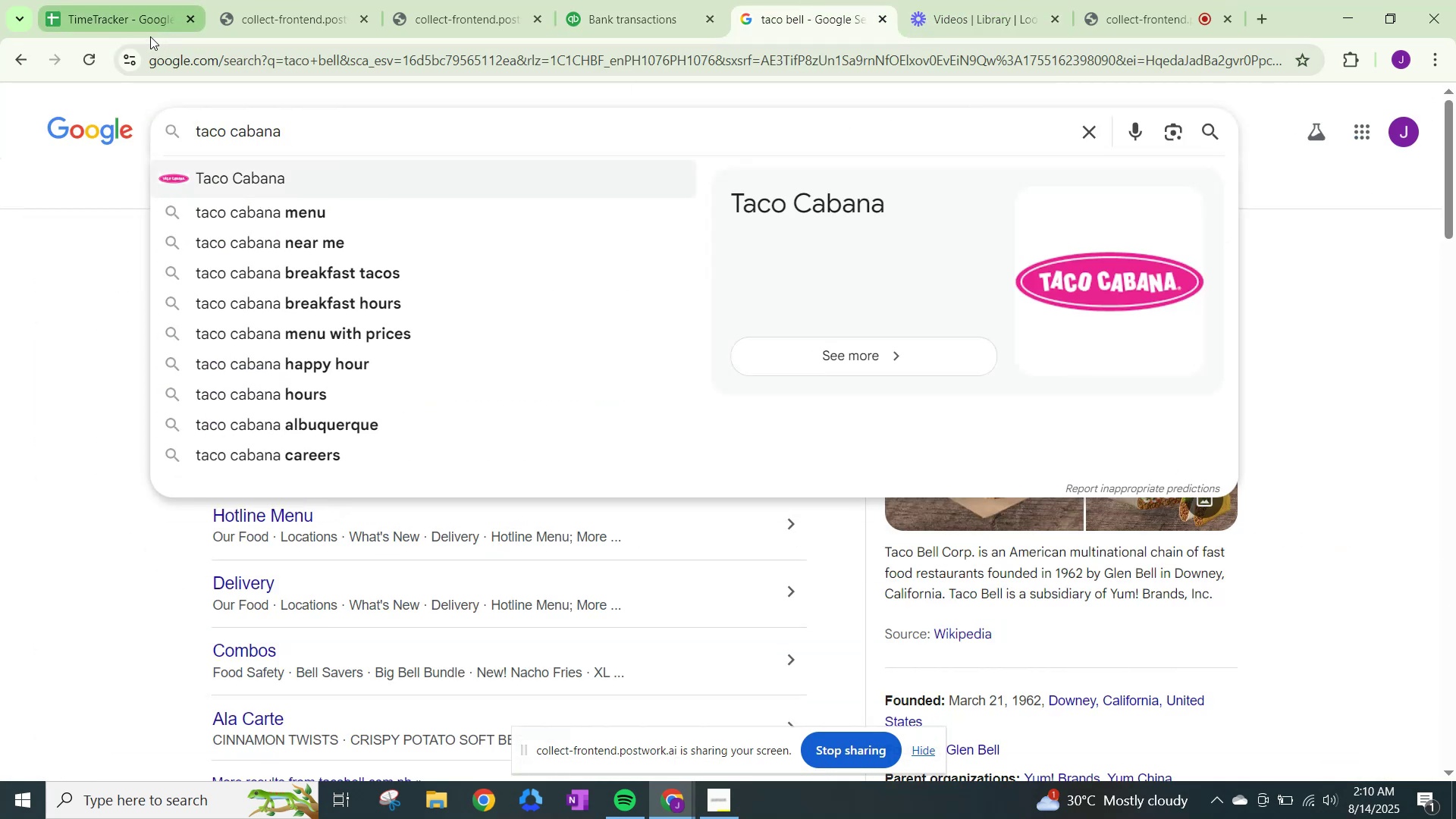 
key(Enter)
 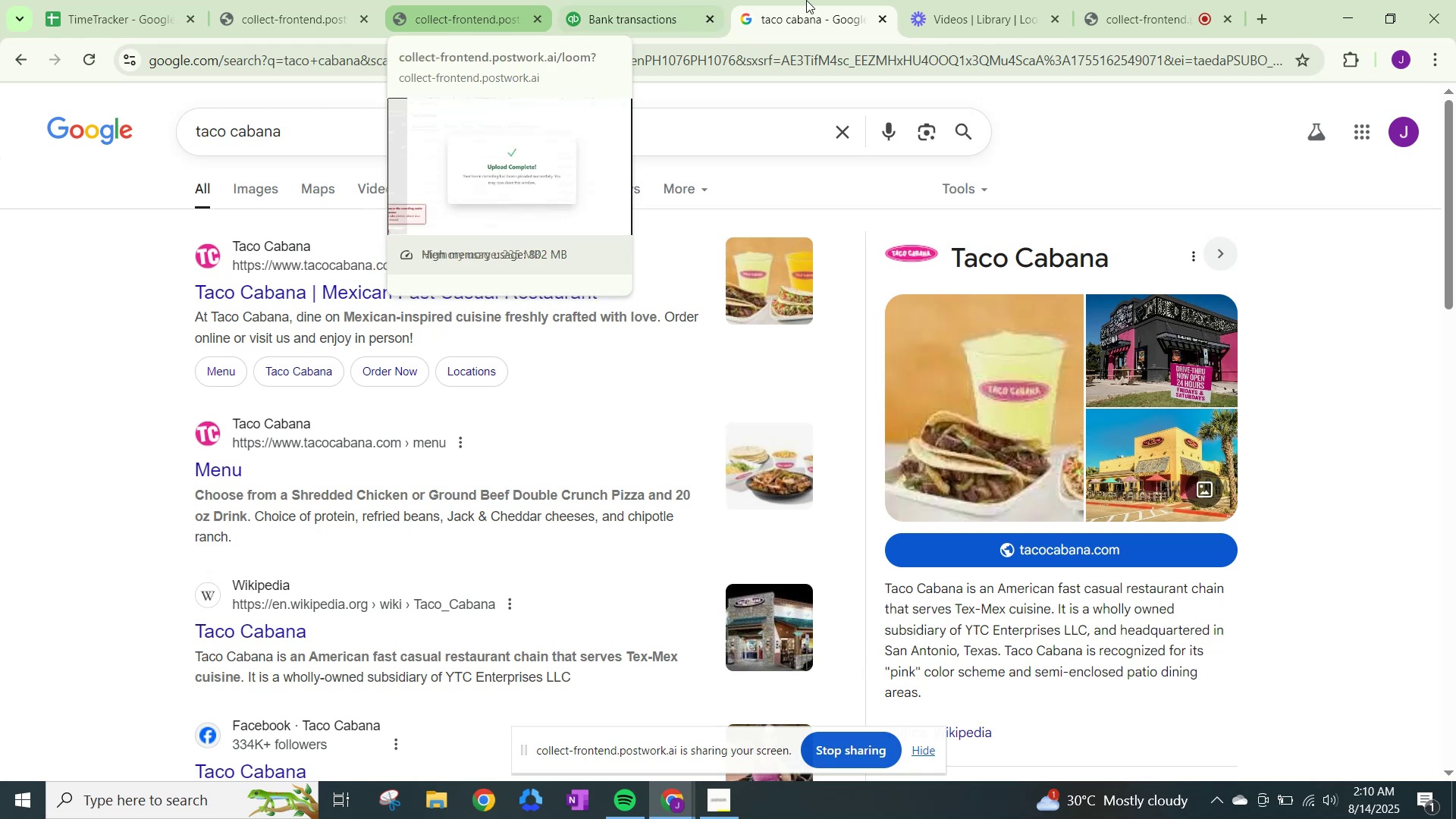 
wait(5.66)
 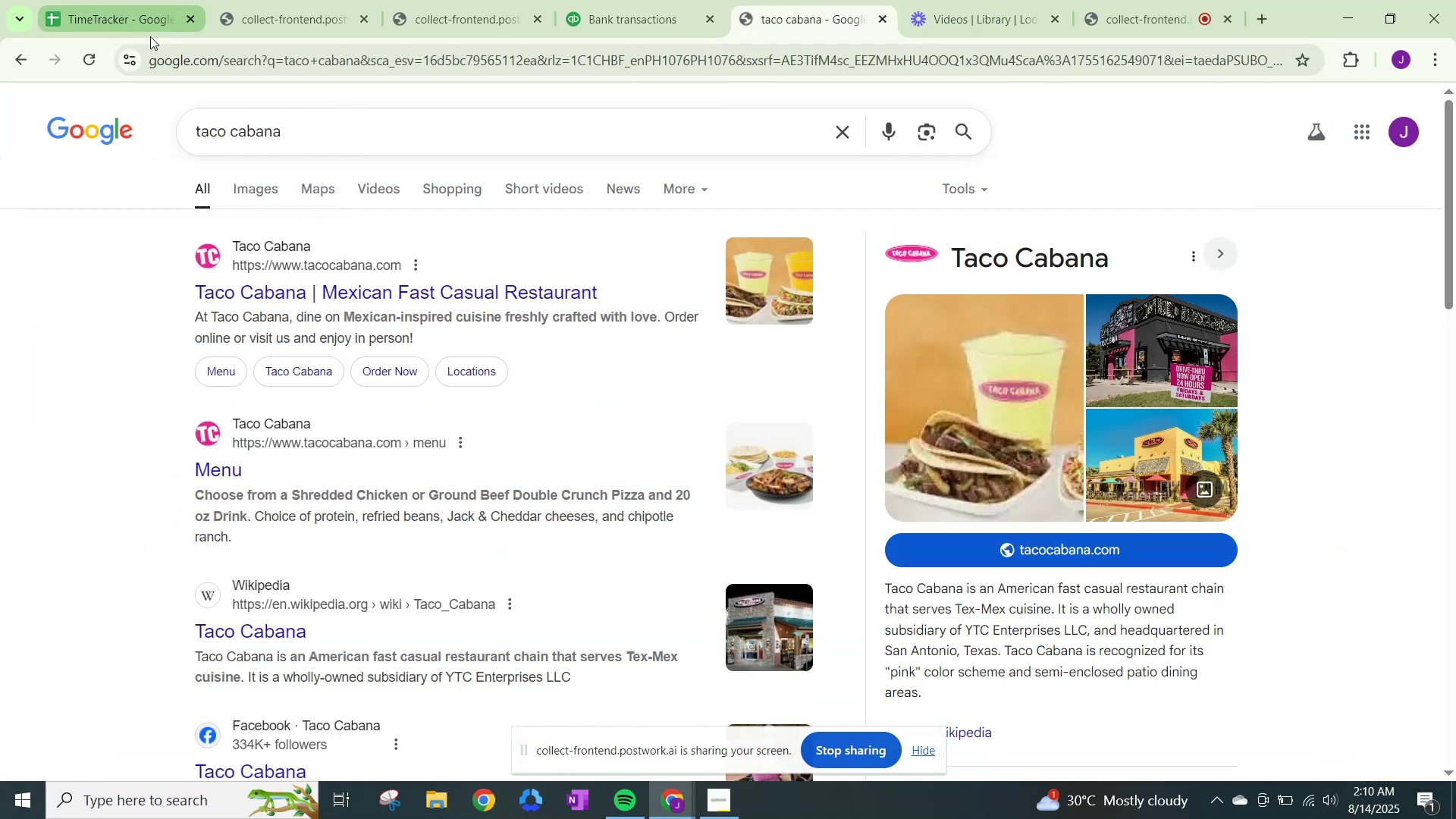 
left_click([627, 2])
 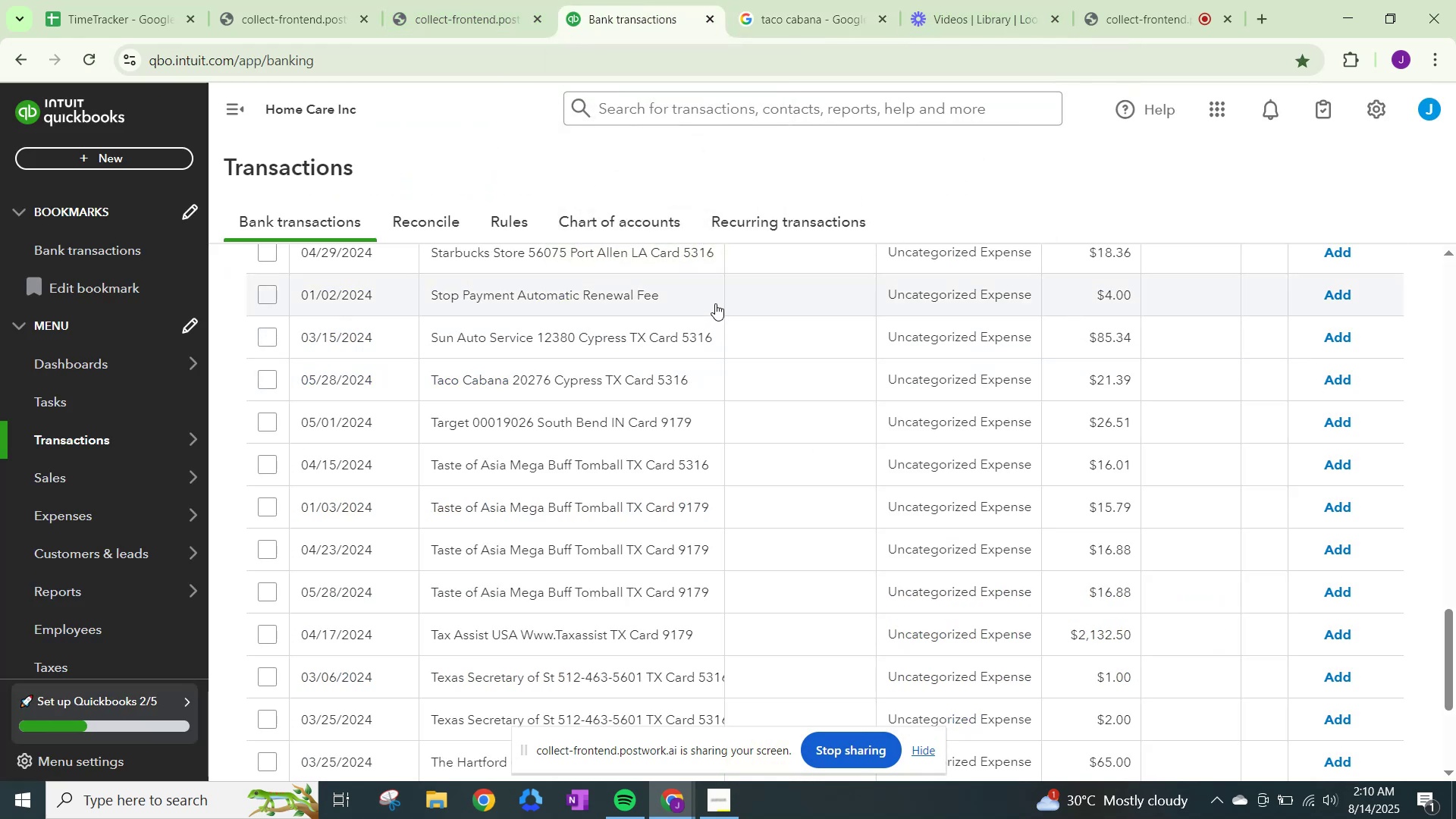 
wait(5.72)
 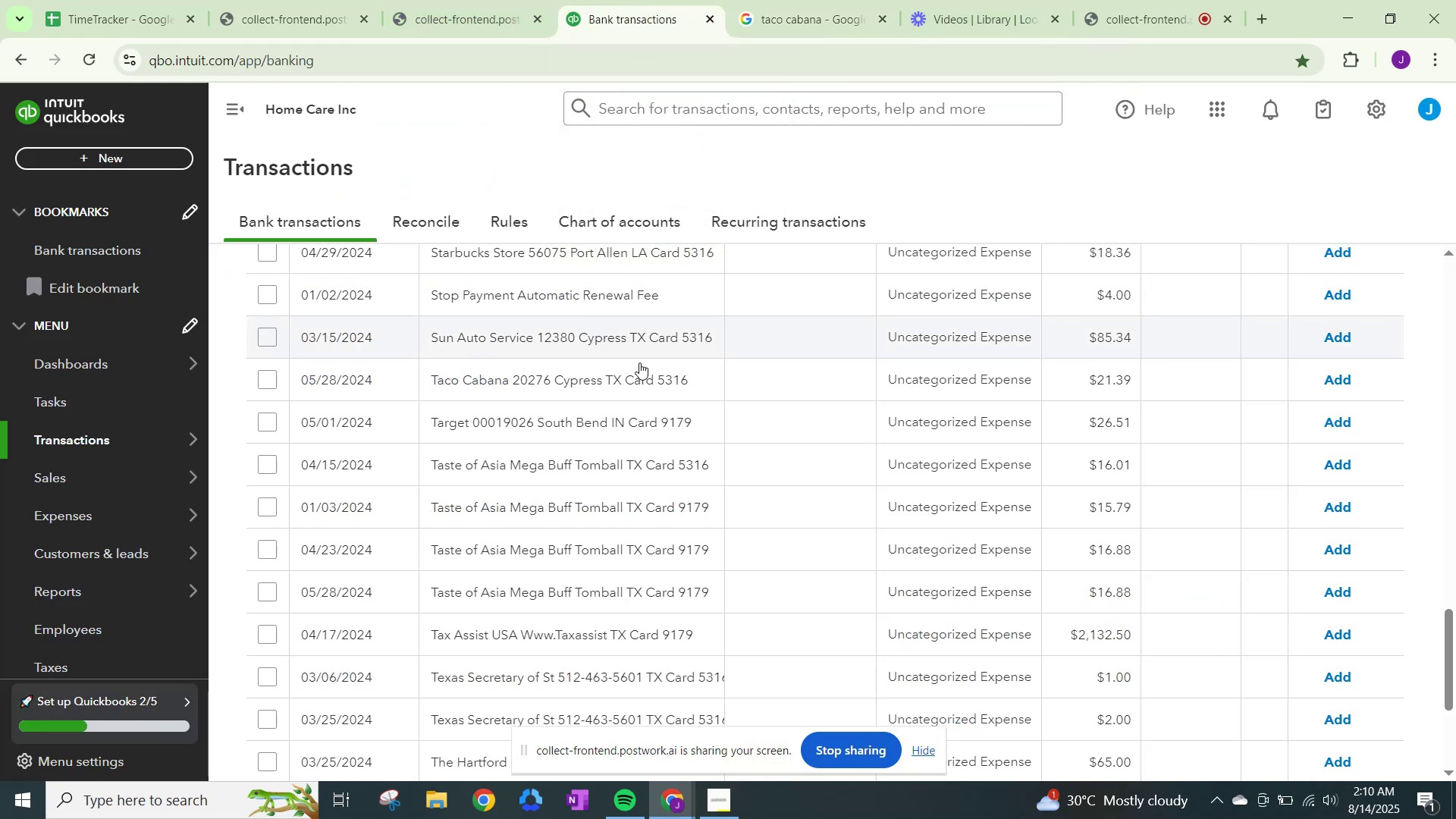 
left_click([809, 2])
 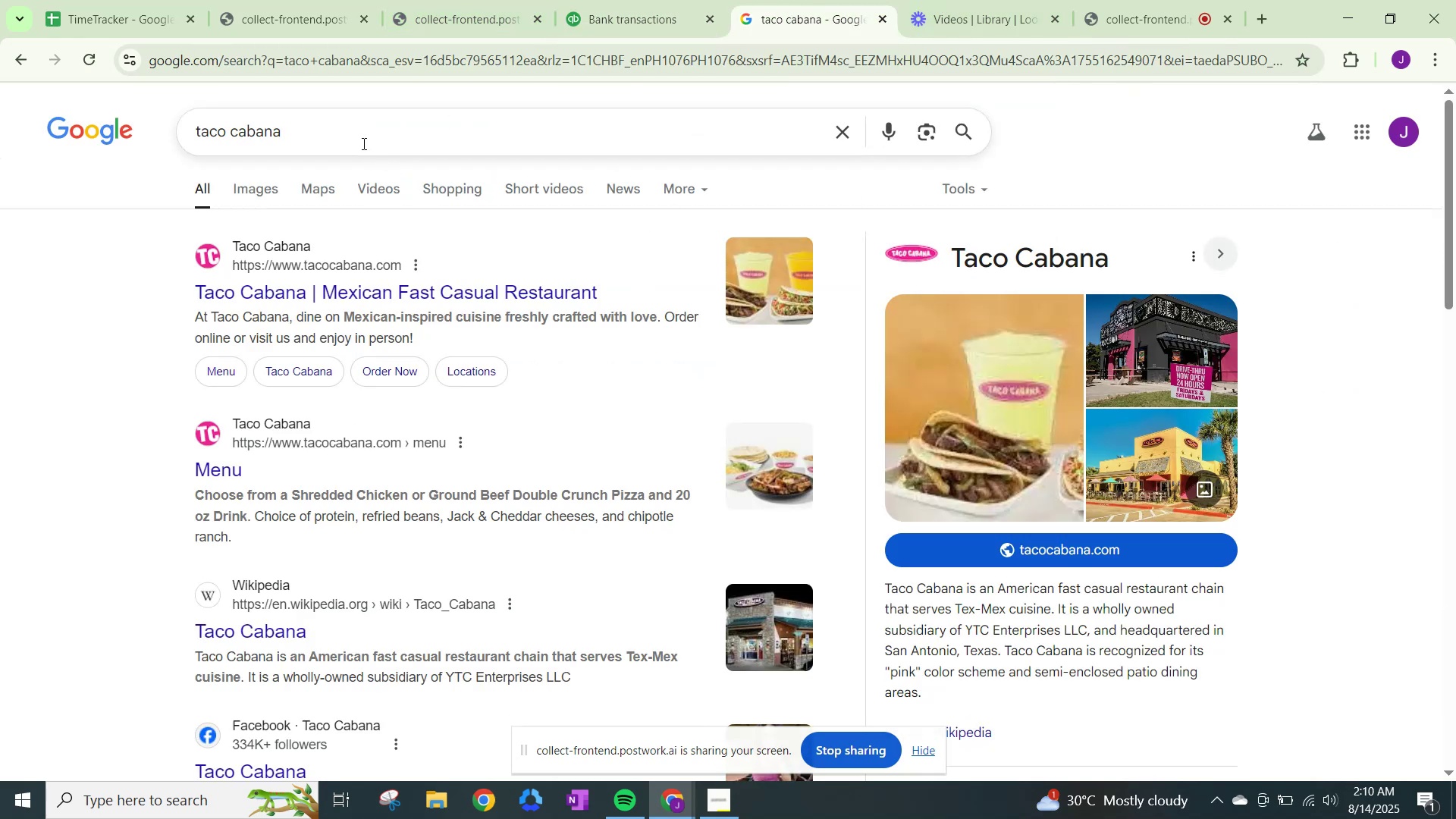 
left_click_drag(start_coordinate=[356, 138], to_coordinate=[47, 132])
 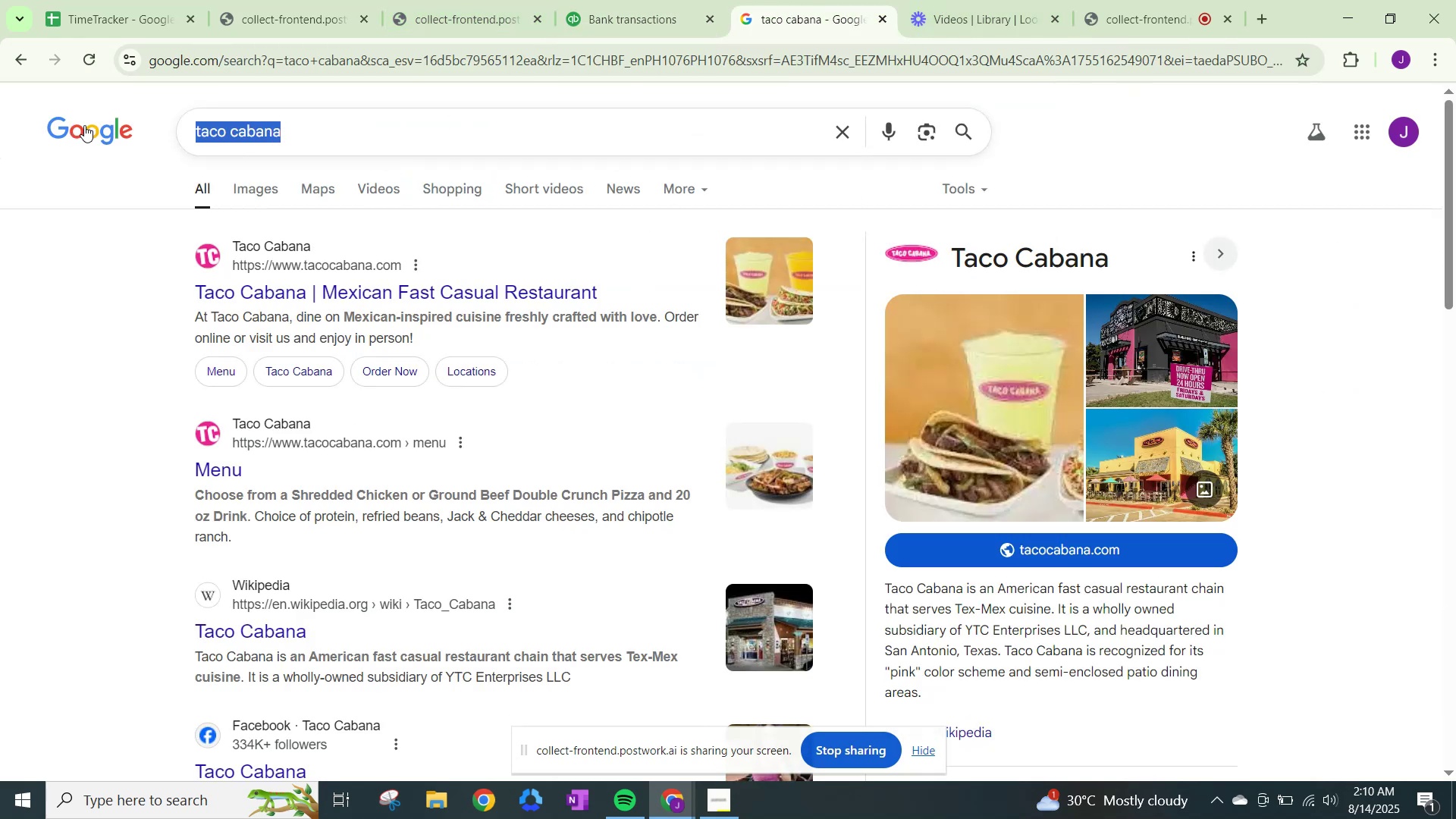 
type(taste of)
 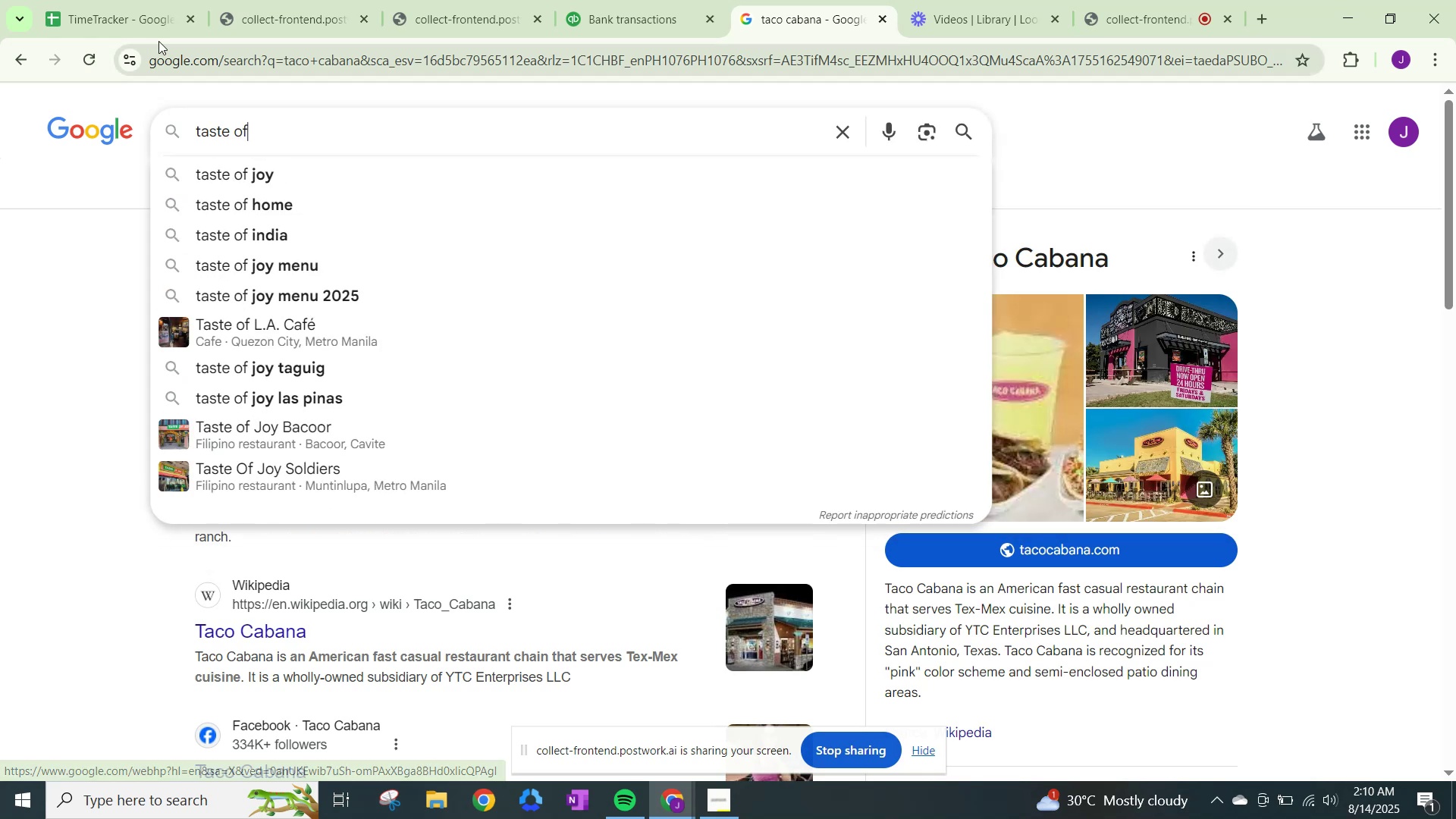 
mouse_move([645, 2])
 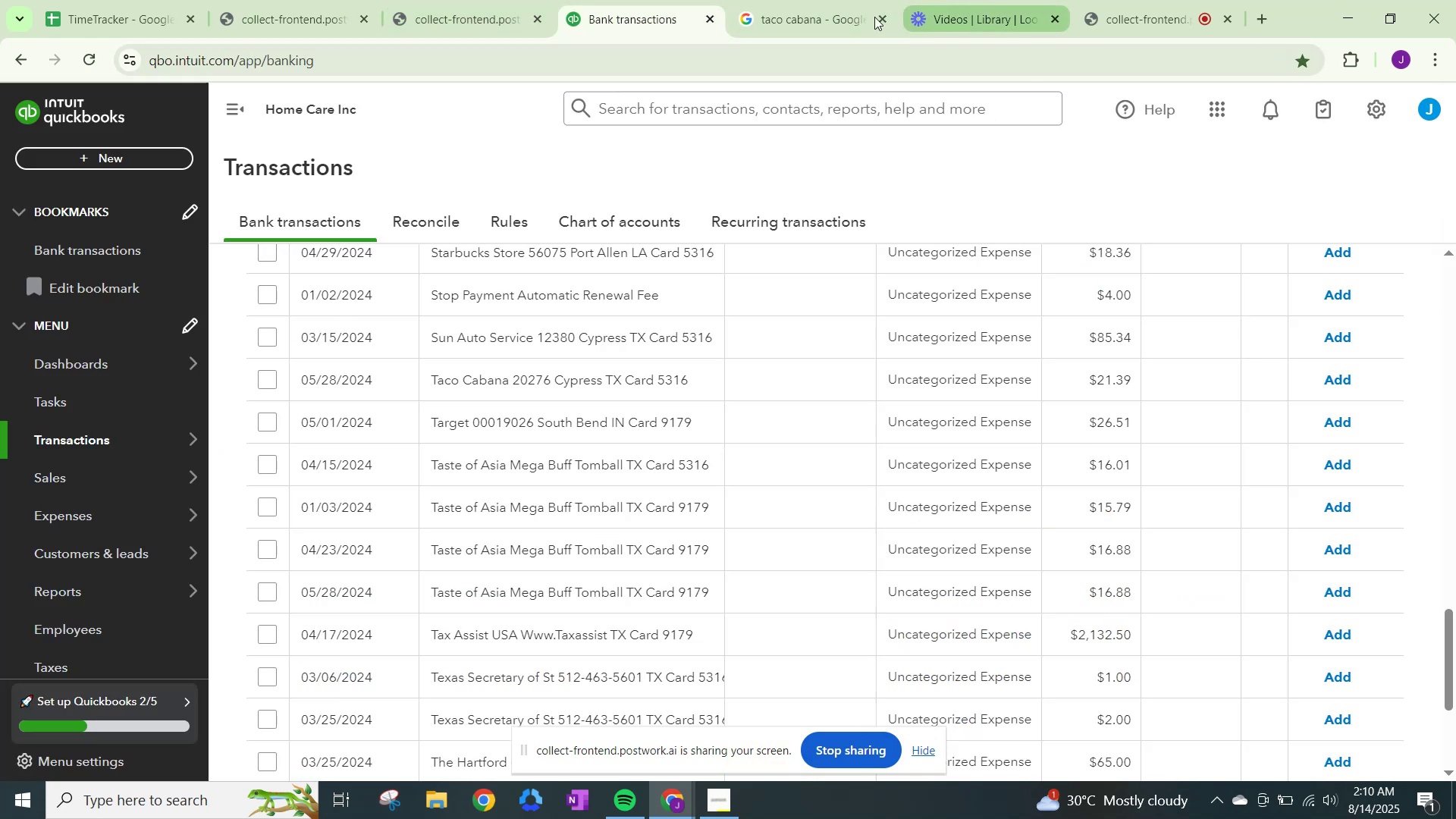 
left_click([799, 17])
 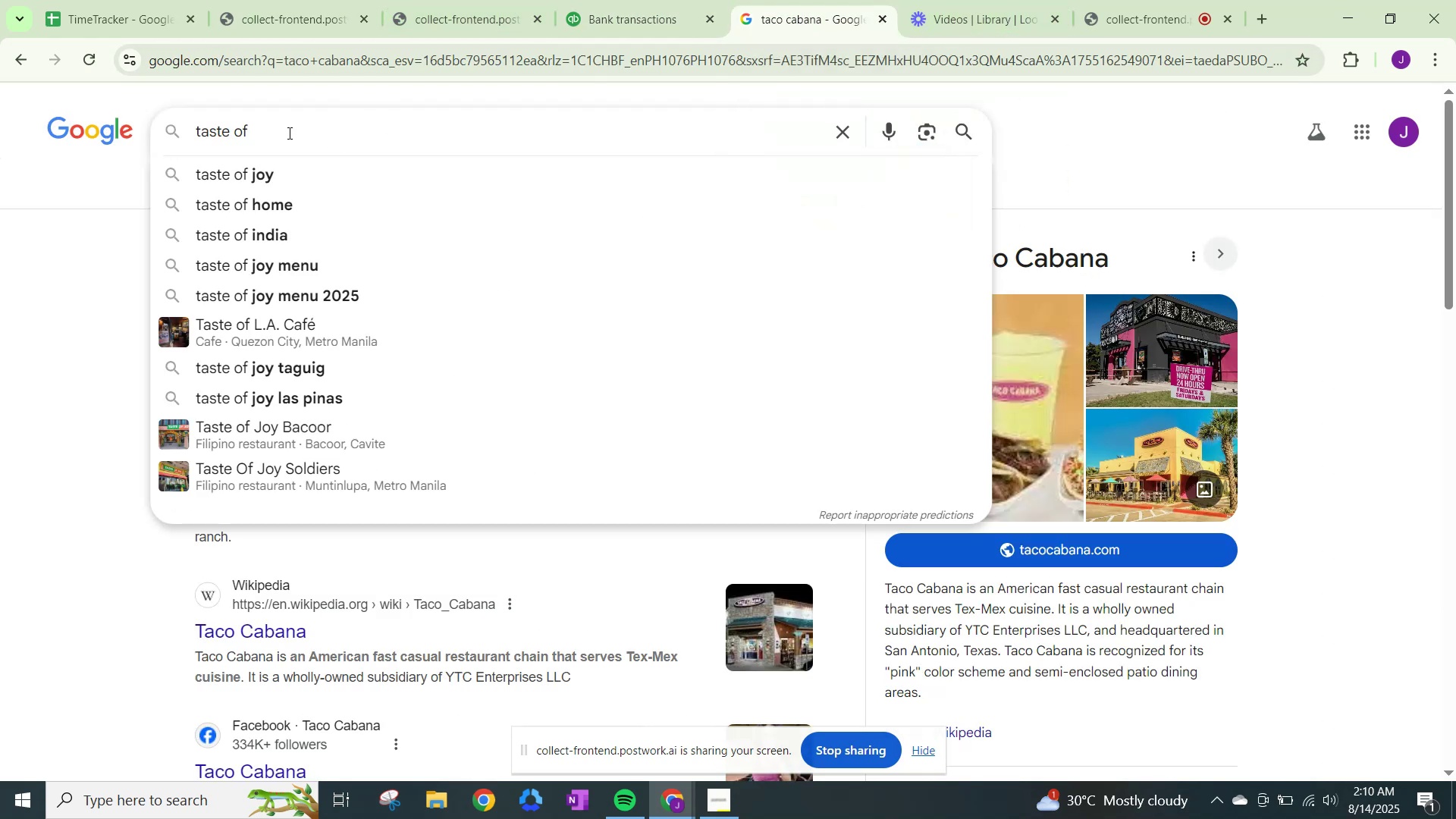 
type( asia)
 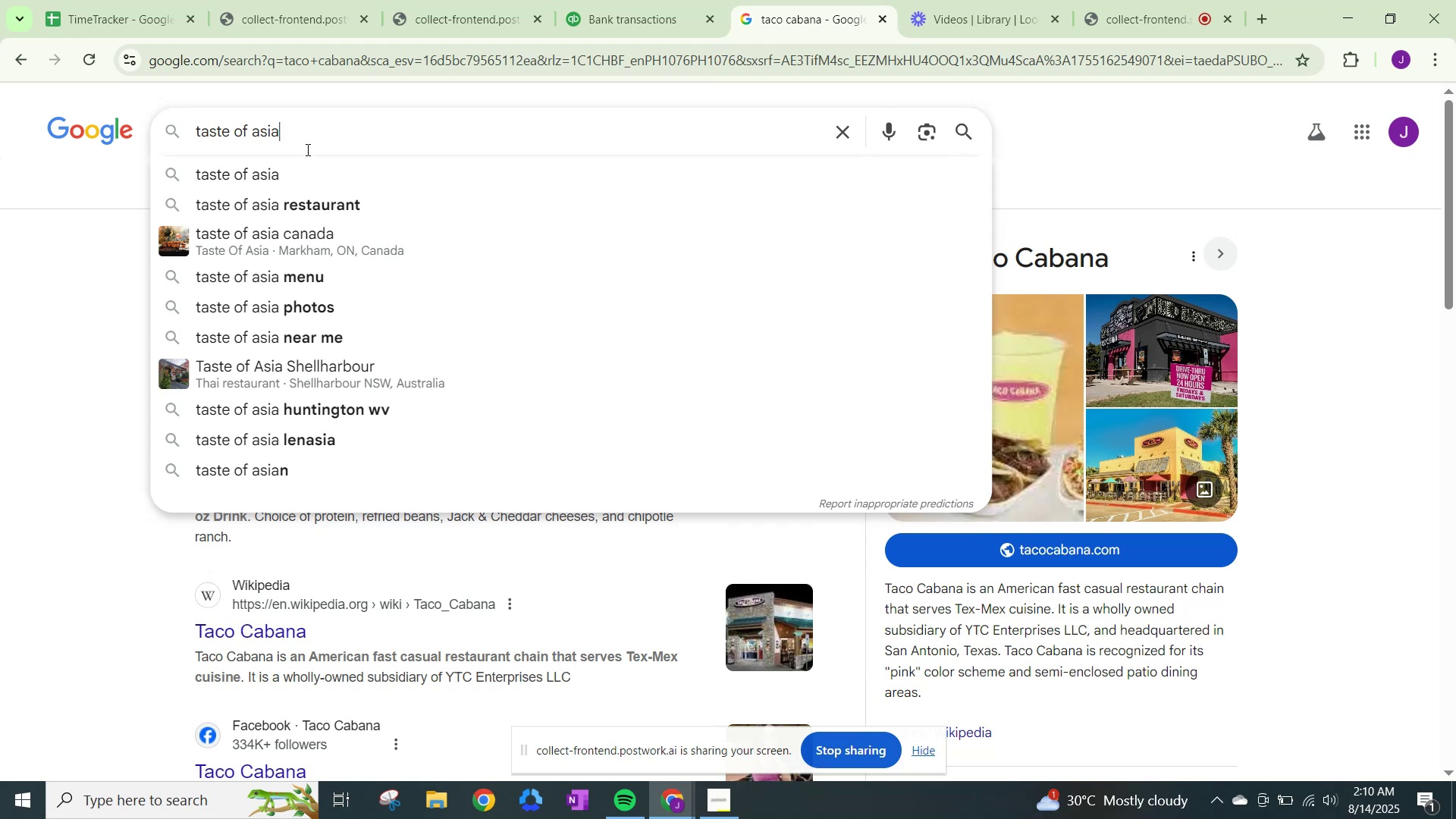 
left_click([306, 166])
 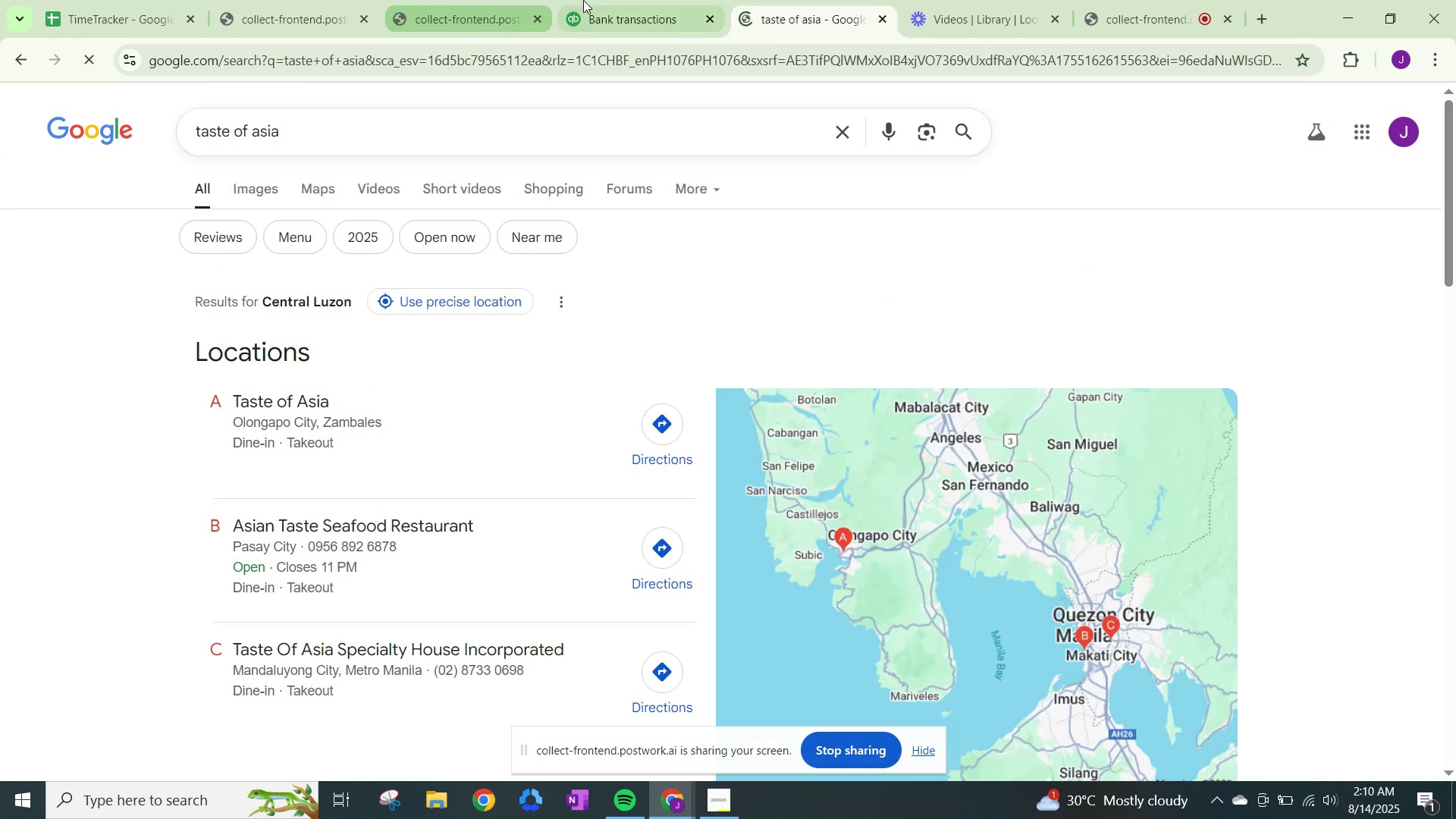 
left_click([627, 0])
 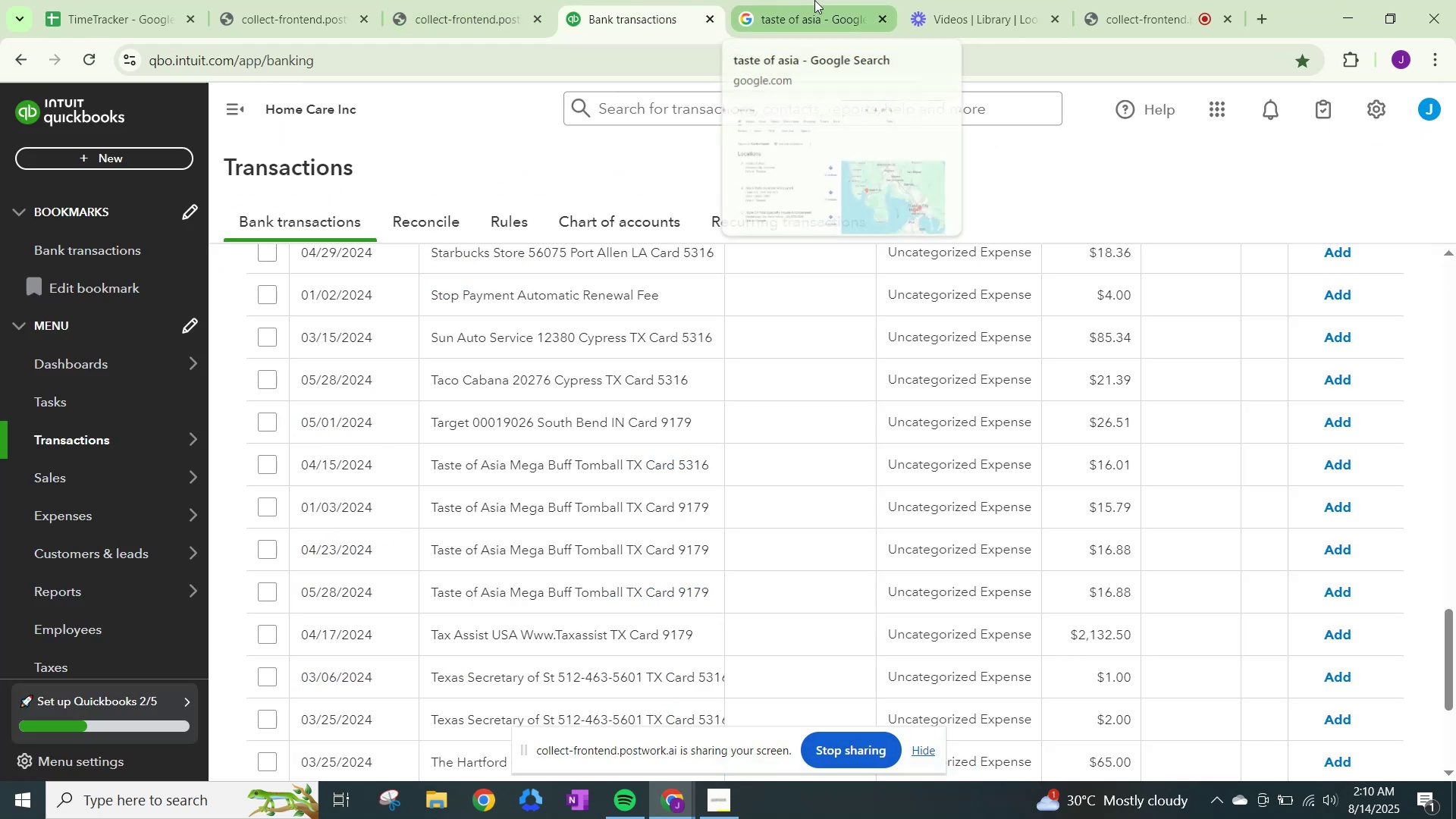 
left_click([816, 0])
 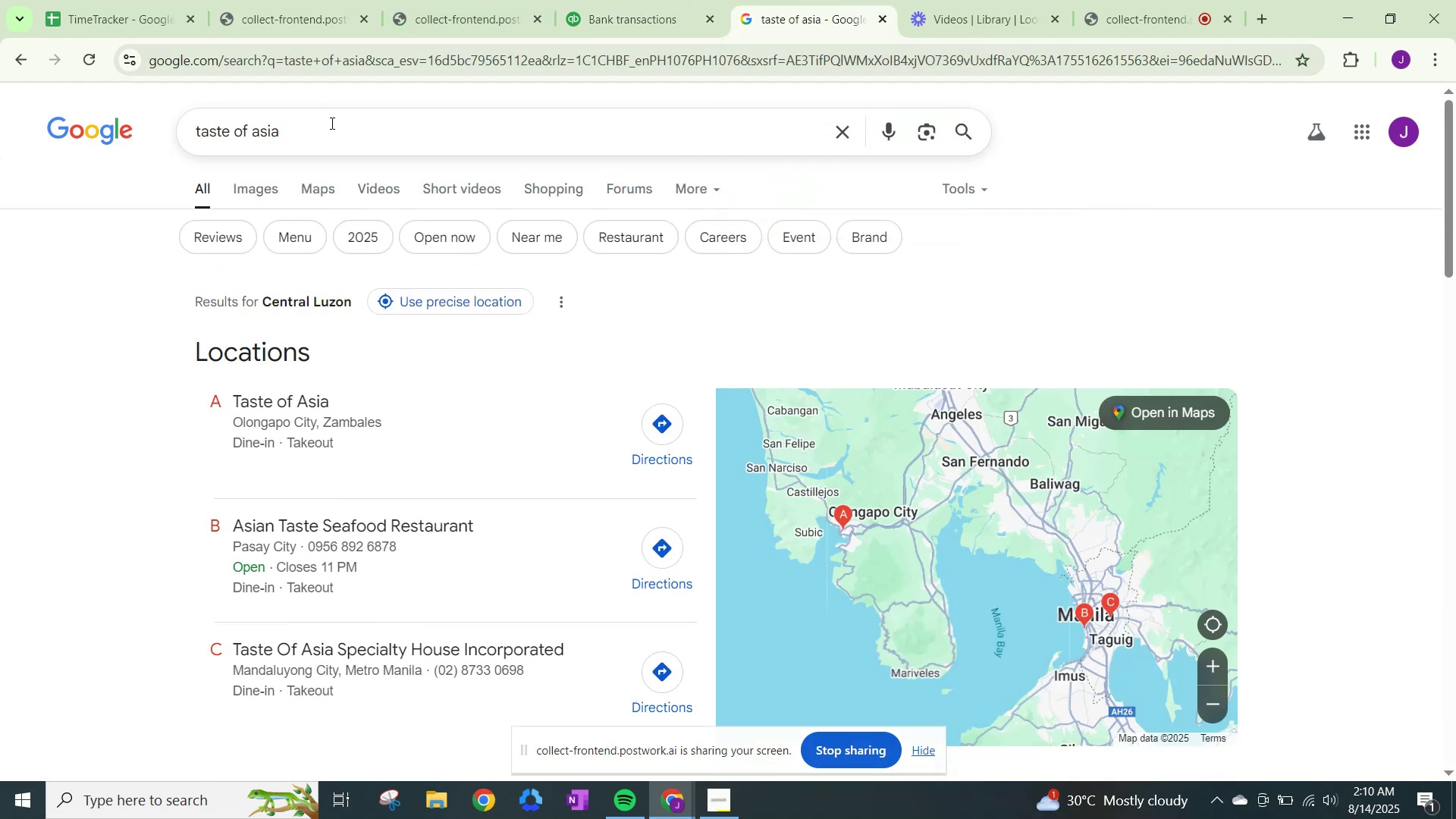 
left_click([337, 133])
 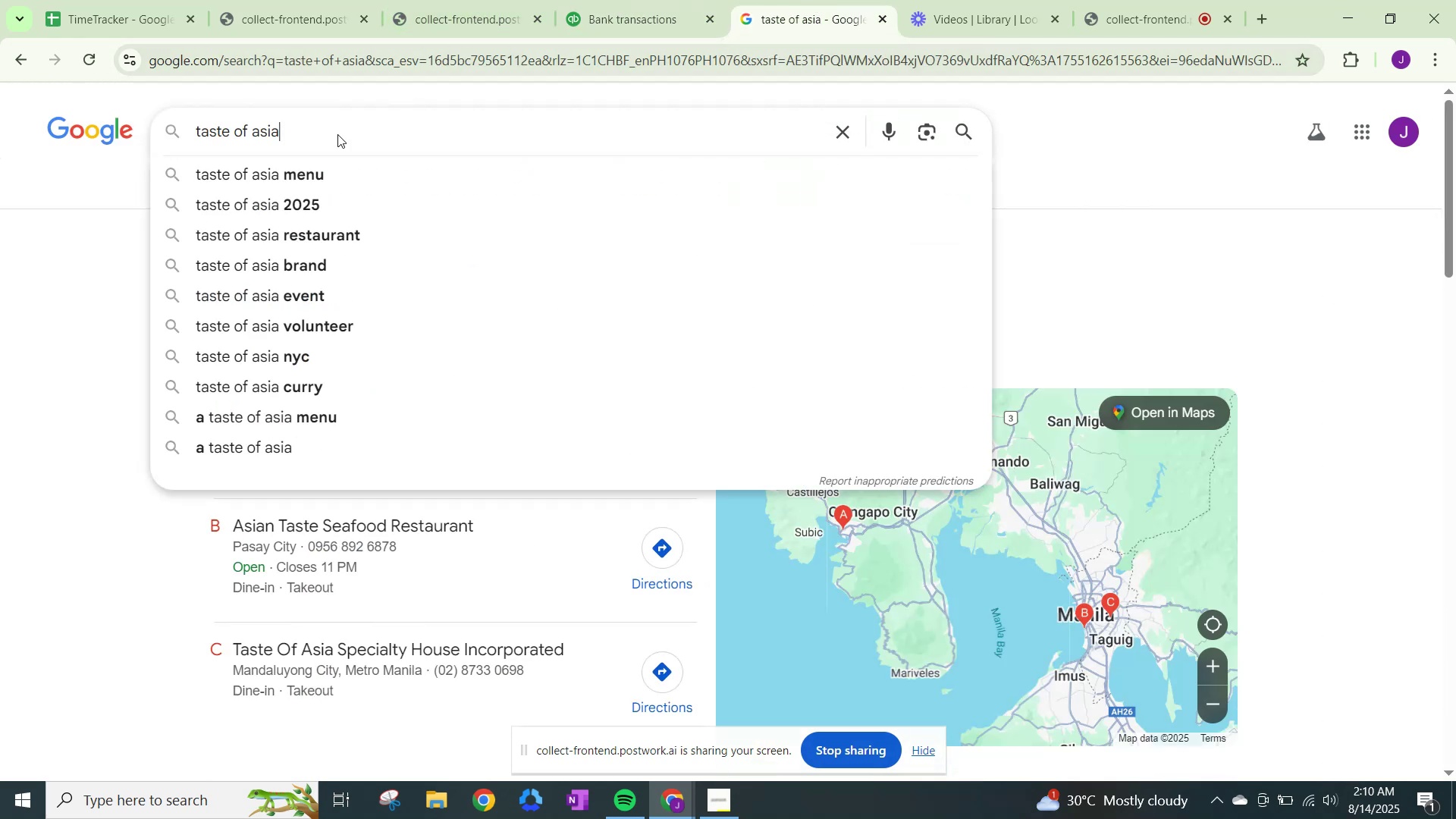 
type( ega)
 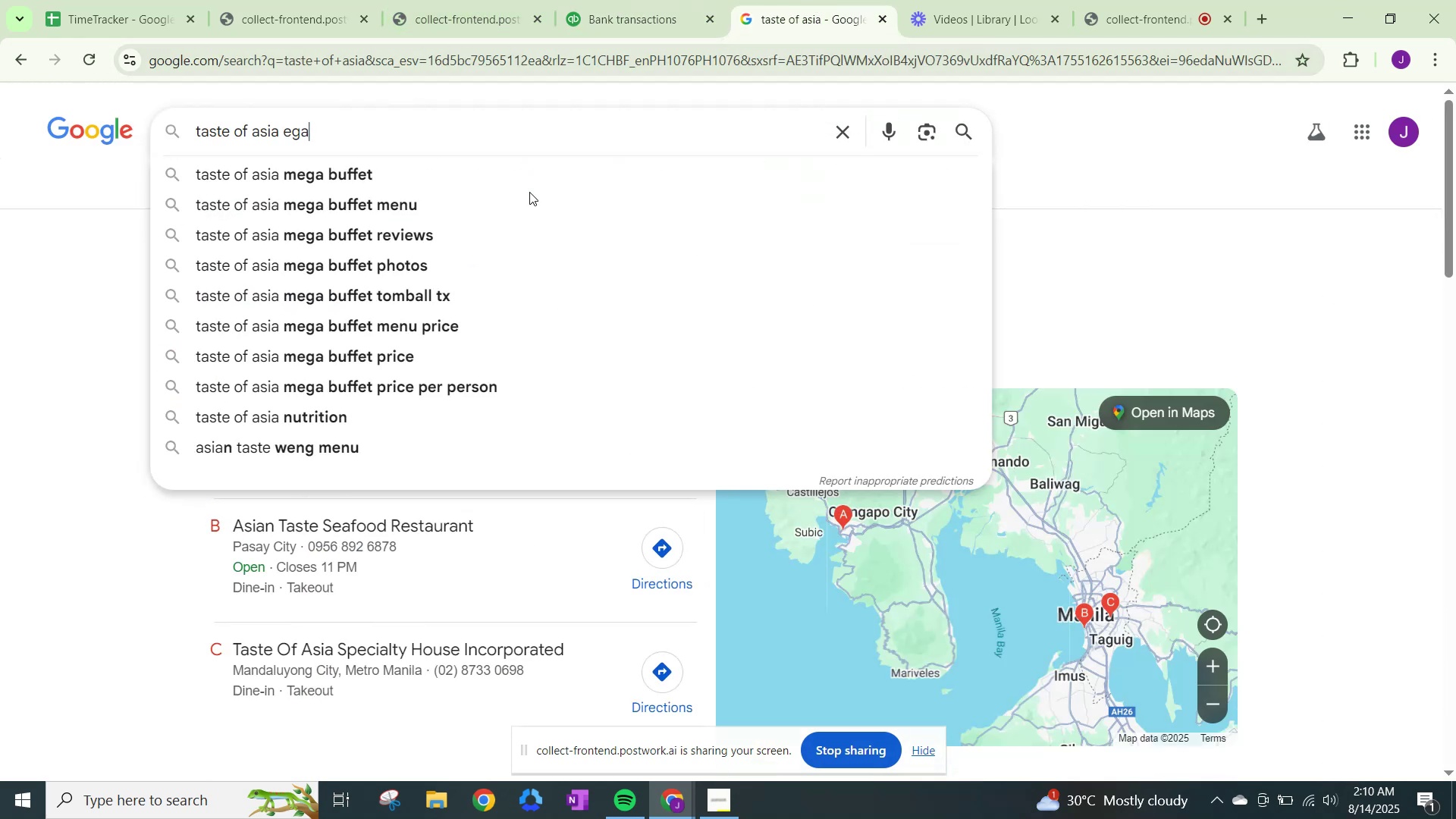 
key(ArrowDown)
 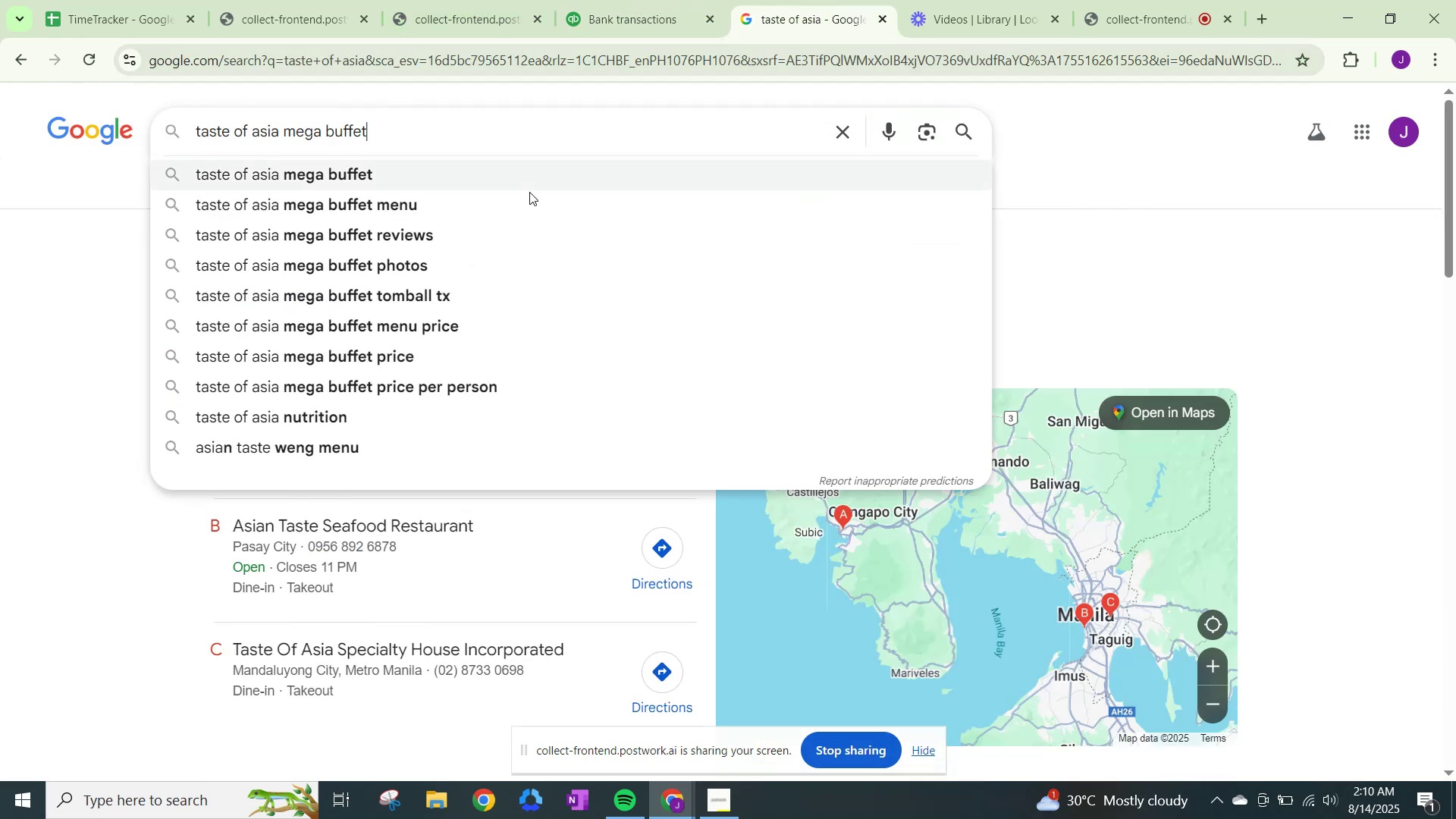 
key(Enter)
 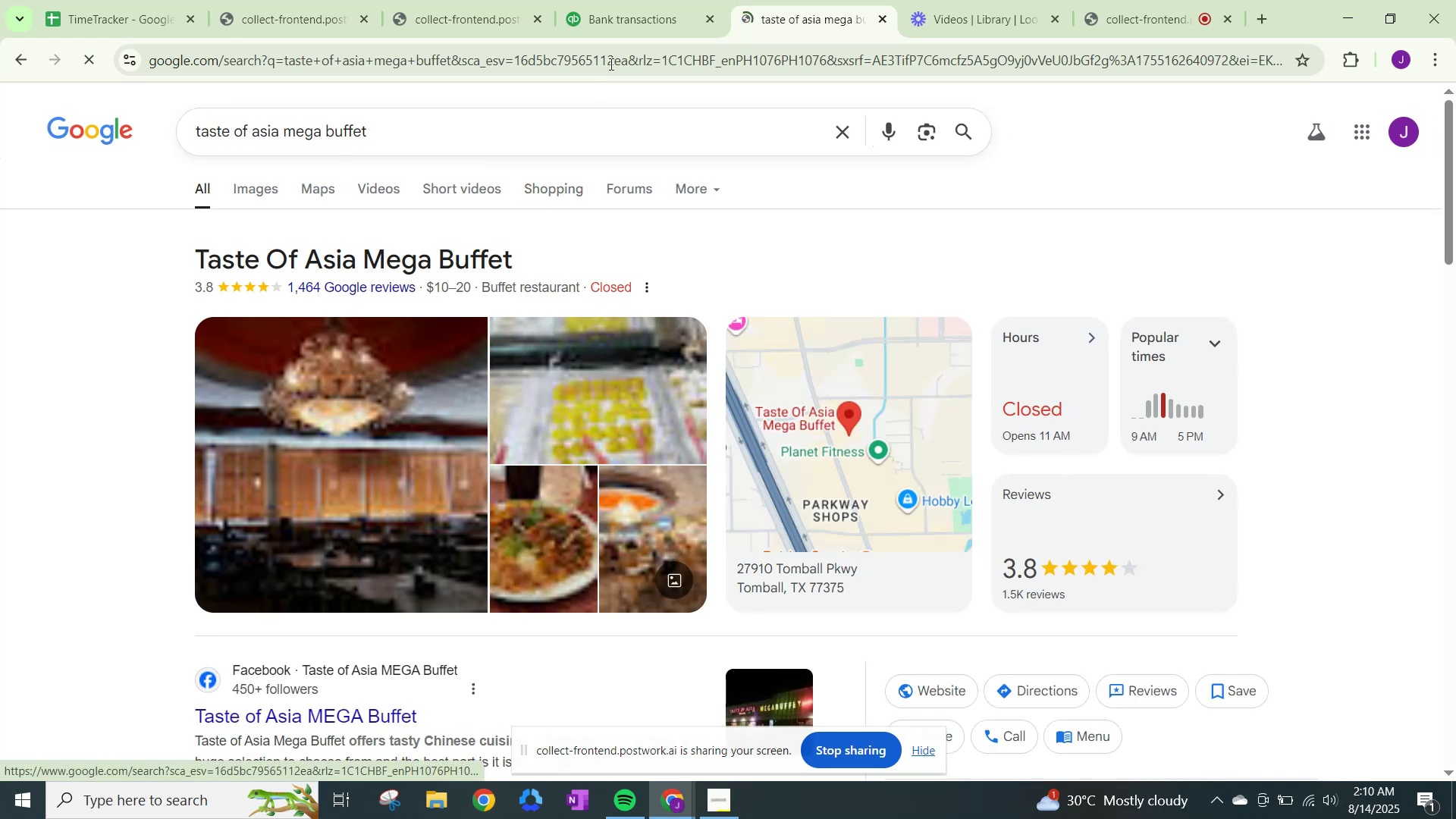 
left_click([654, 0])
 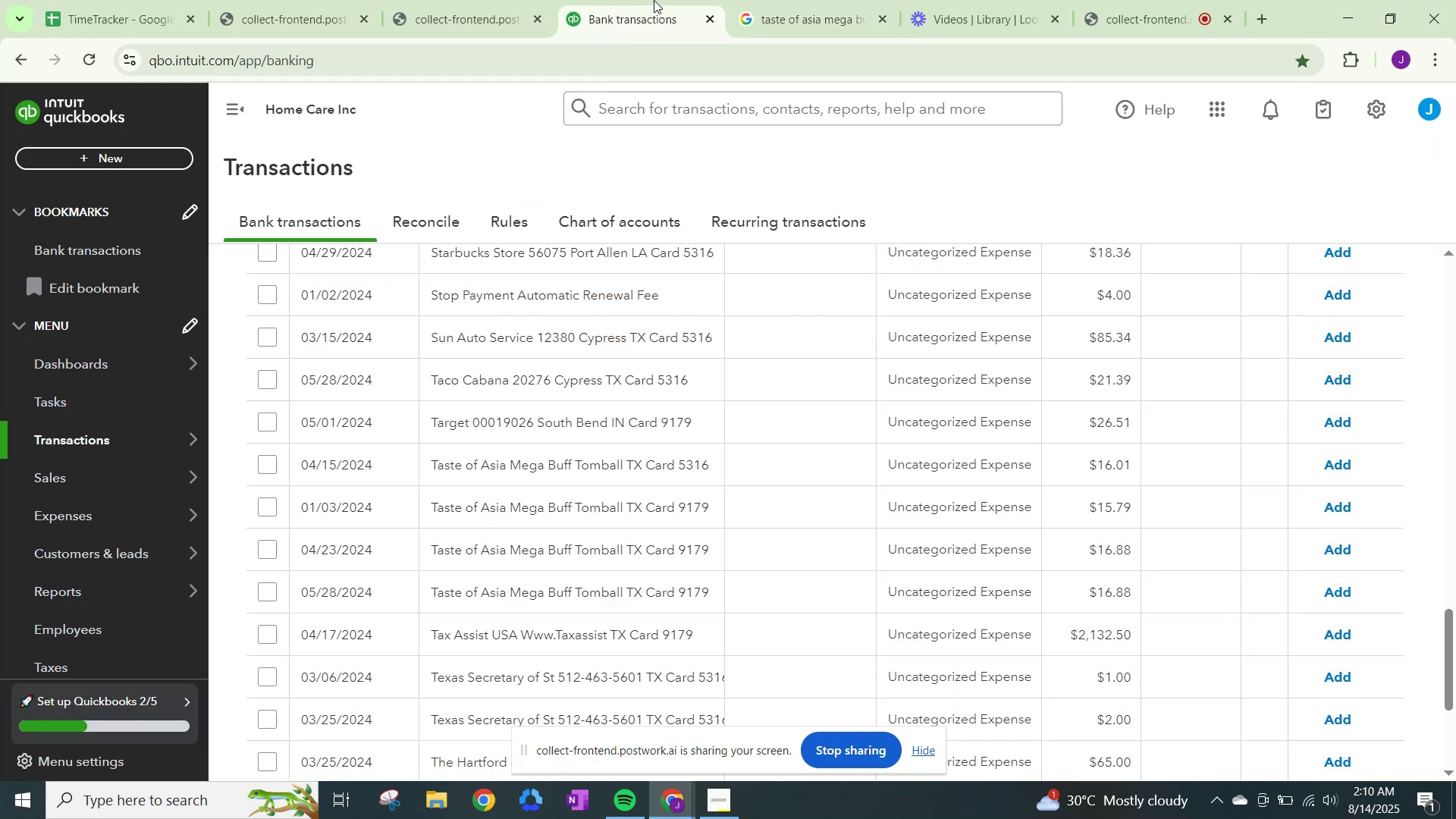 
scroll: coordinate [732, 168], scroll_direction: down, amount: 1.0
 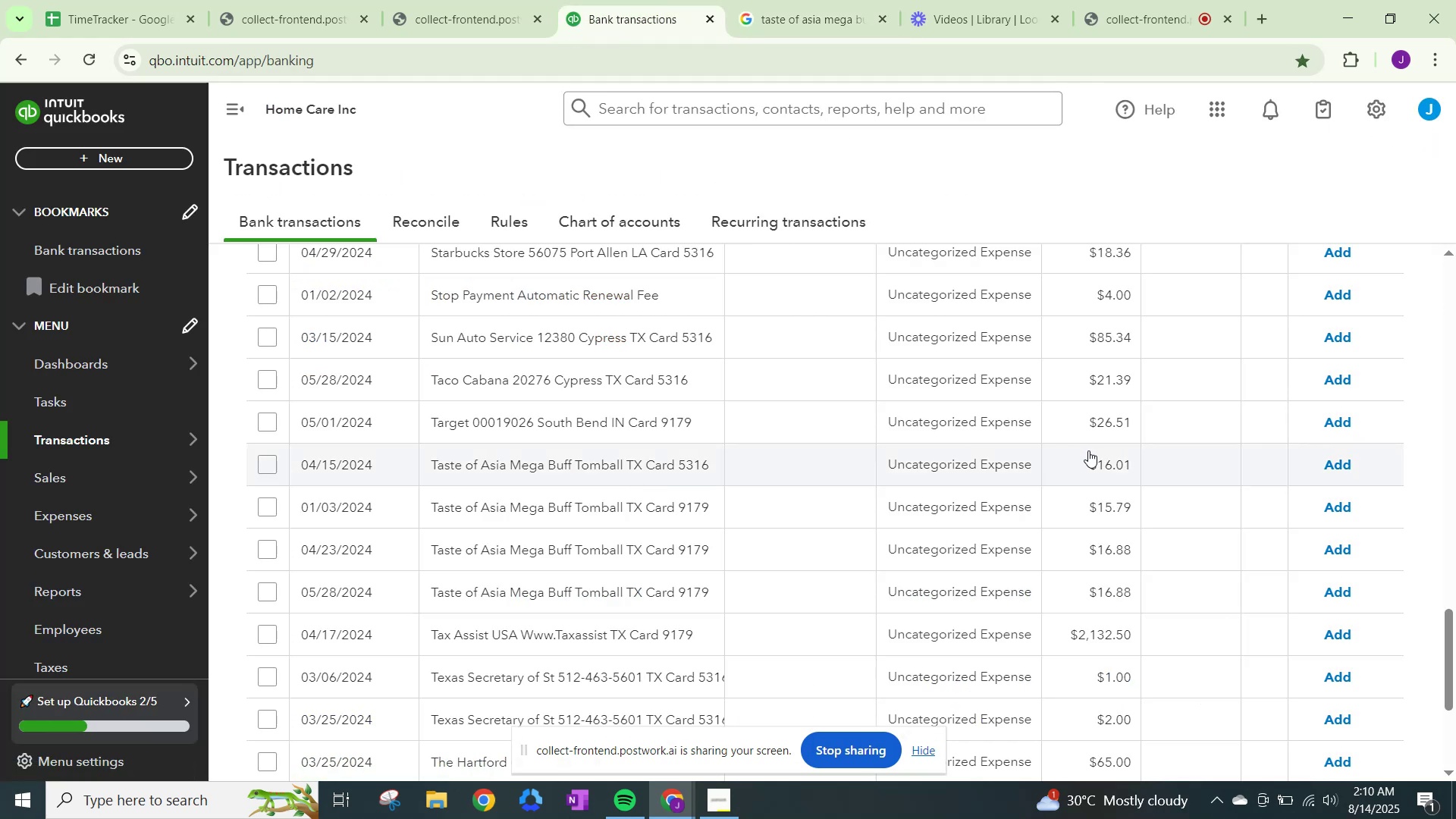 
left_click([965, 460])
 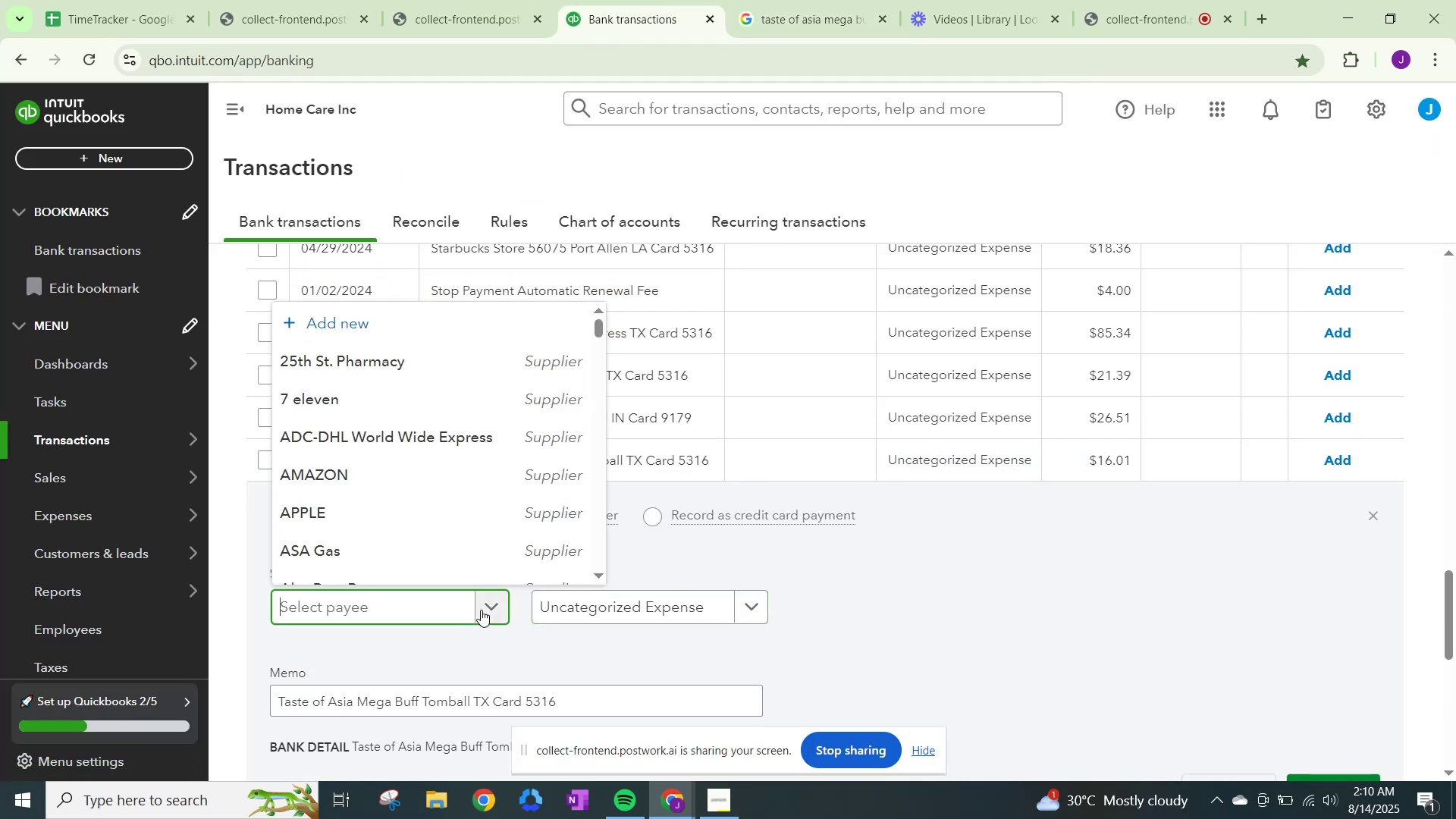 
type(Taste of Asoa)
key(Backspace)
key(Backspace)
type(isa Mega Buffet)
 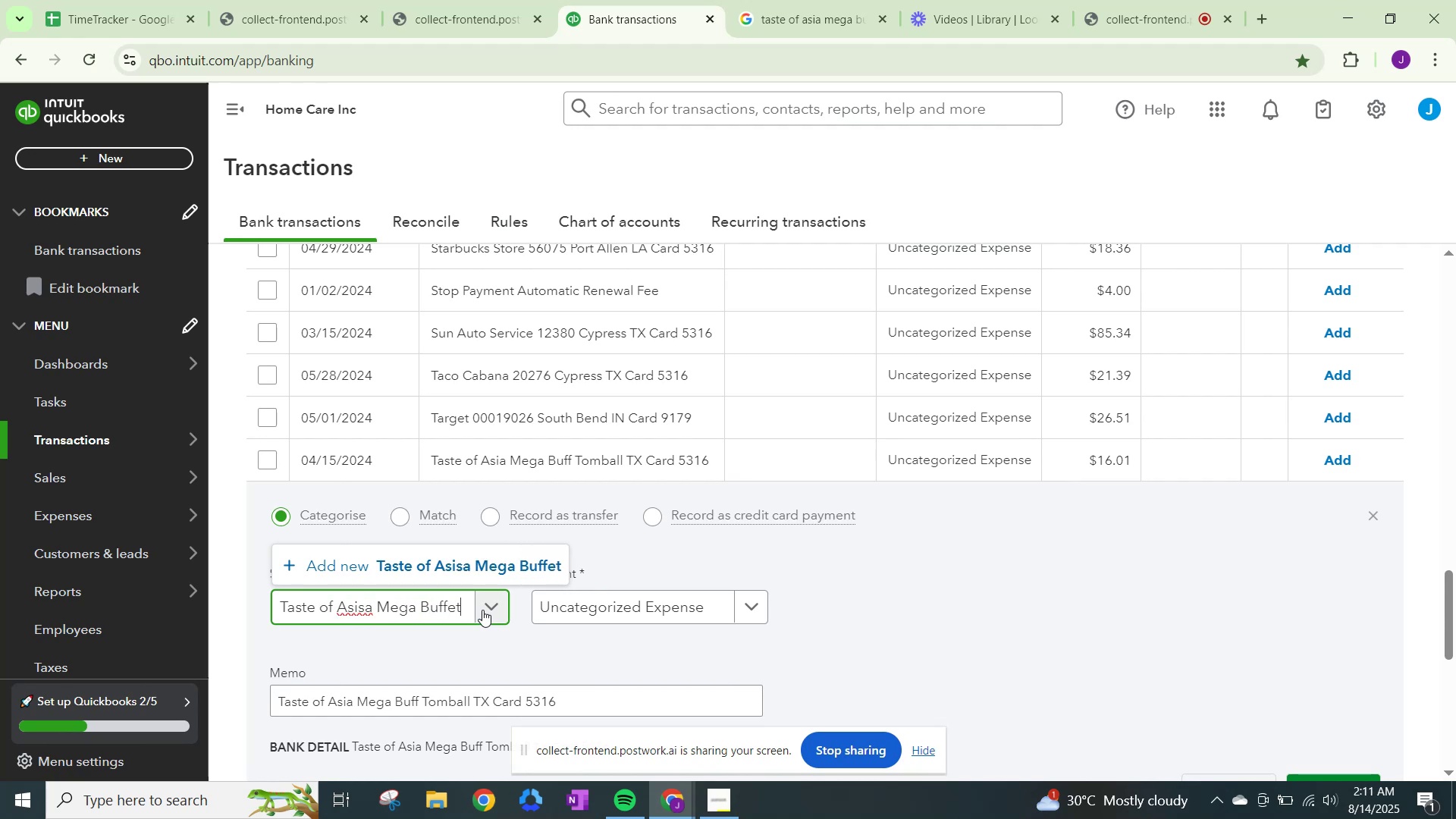 
left_click([479, 566])
 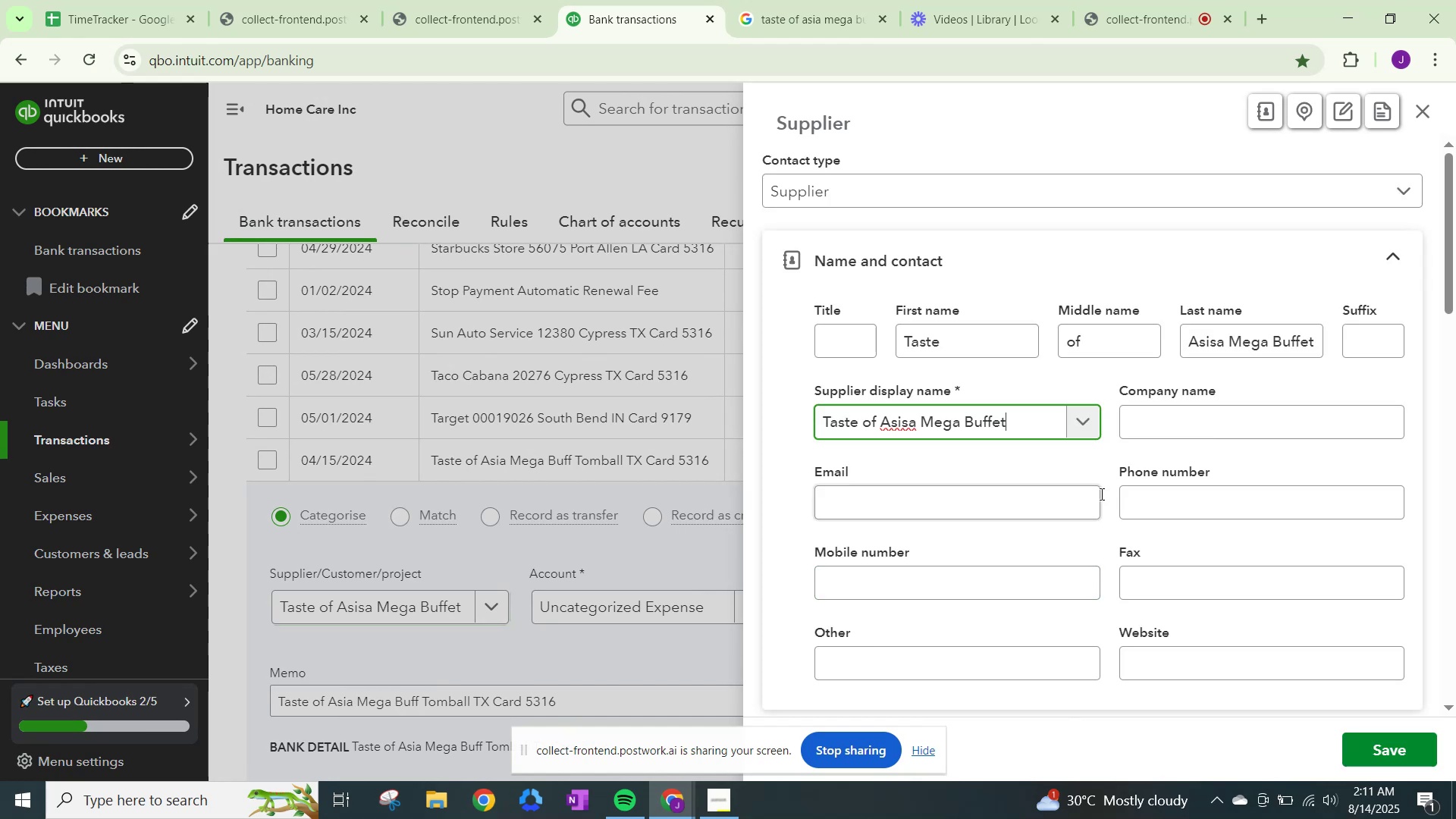 
scroll: coordinate [1102, 566], scroll_direction: down, amount: 15.0
 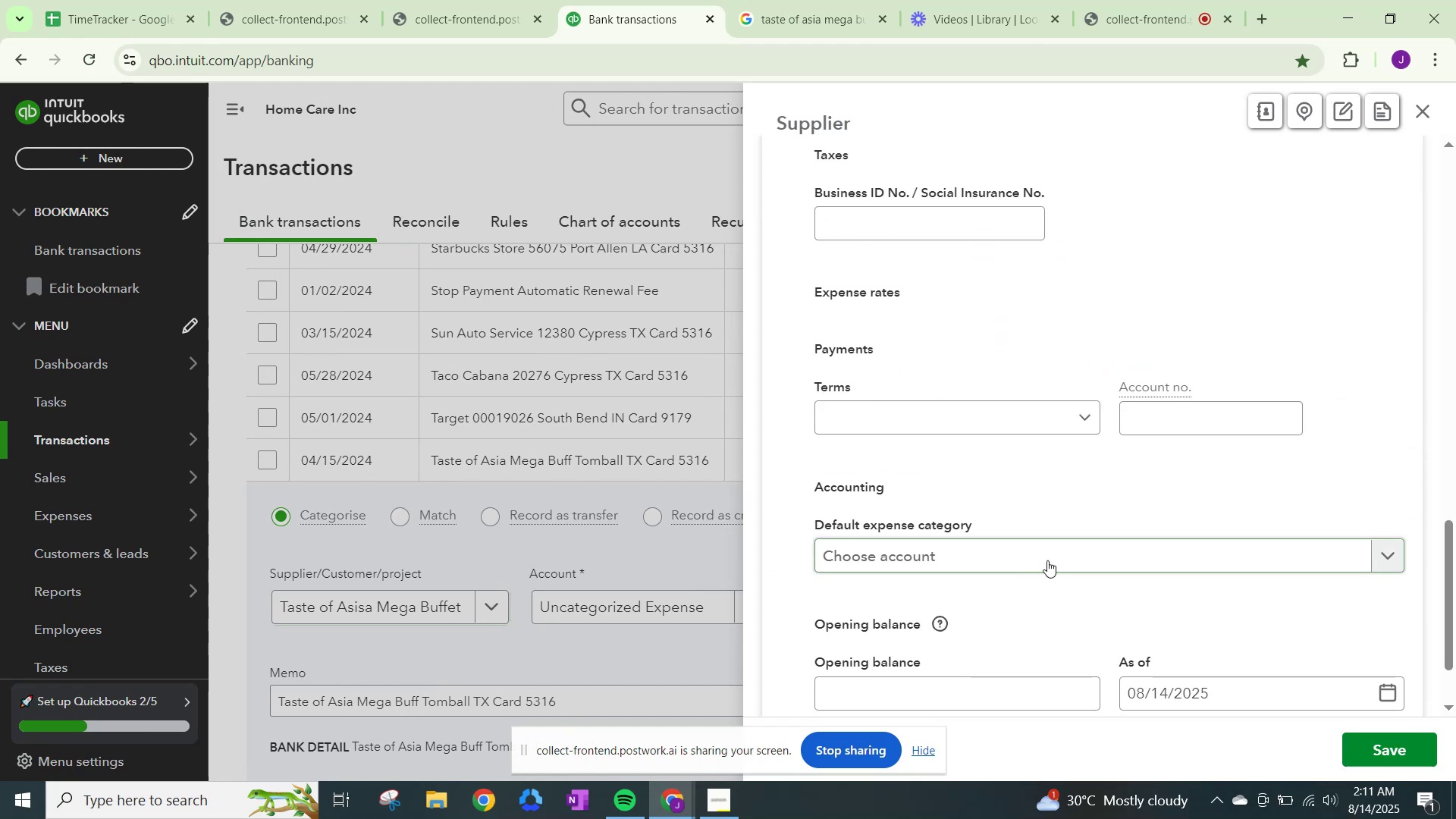 
left_click([1052, 557])
 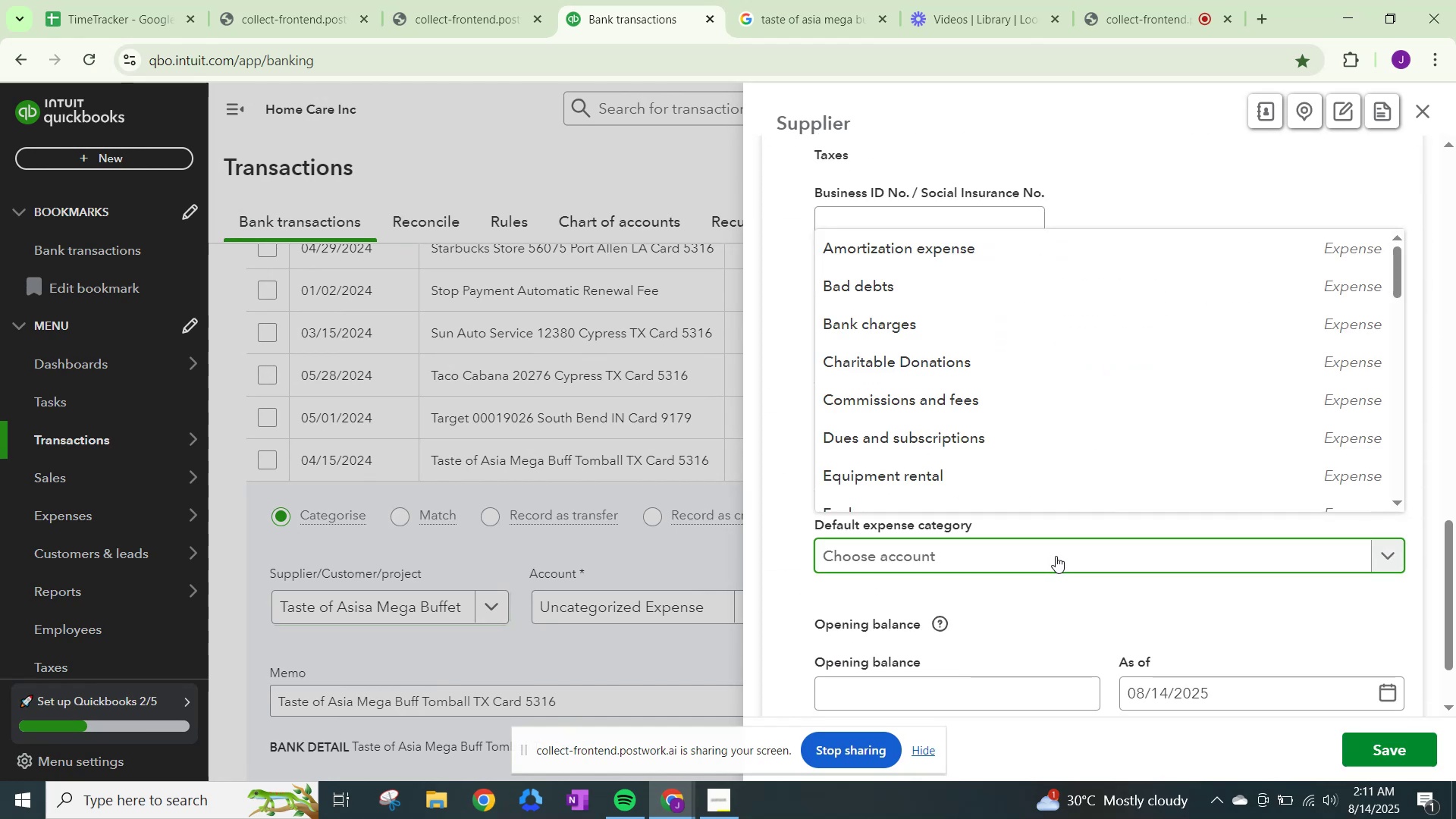 
type(meals)
 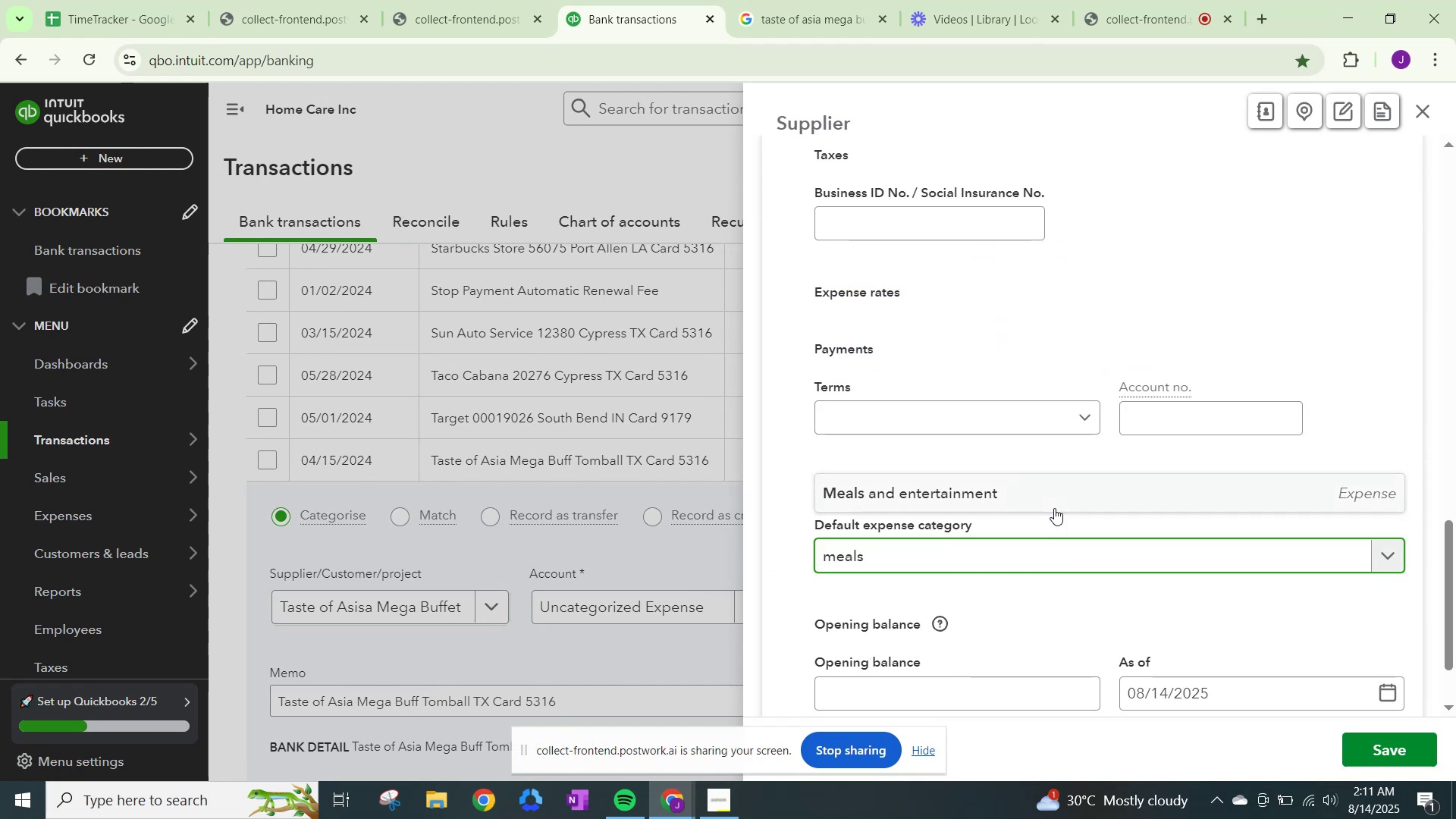 
left_click([1053, 505])
 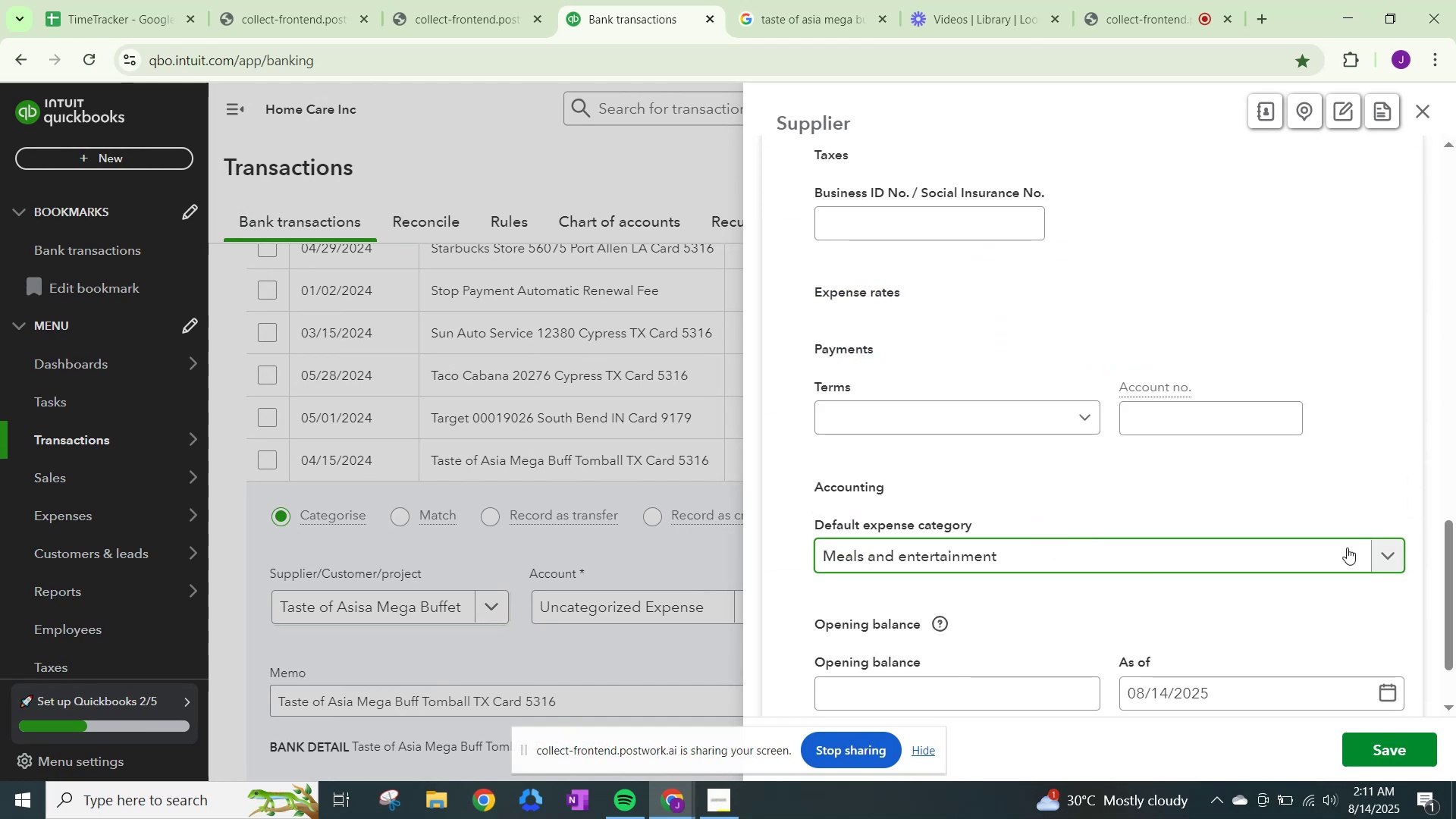 
scroll: coordinate [1346, 560], scroll_direction: down, amount: 3.0
 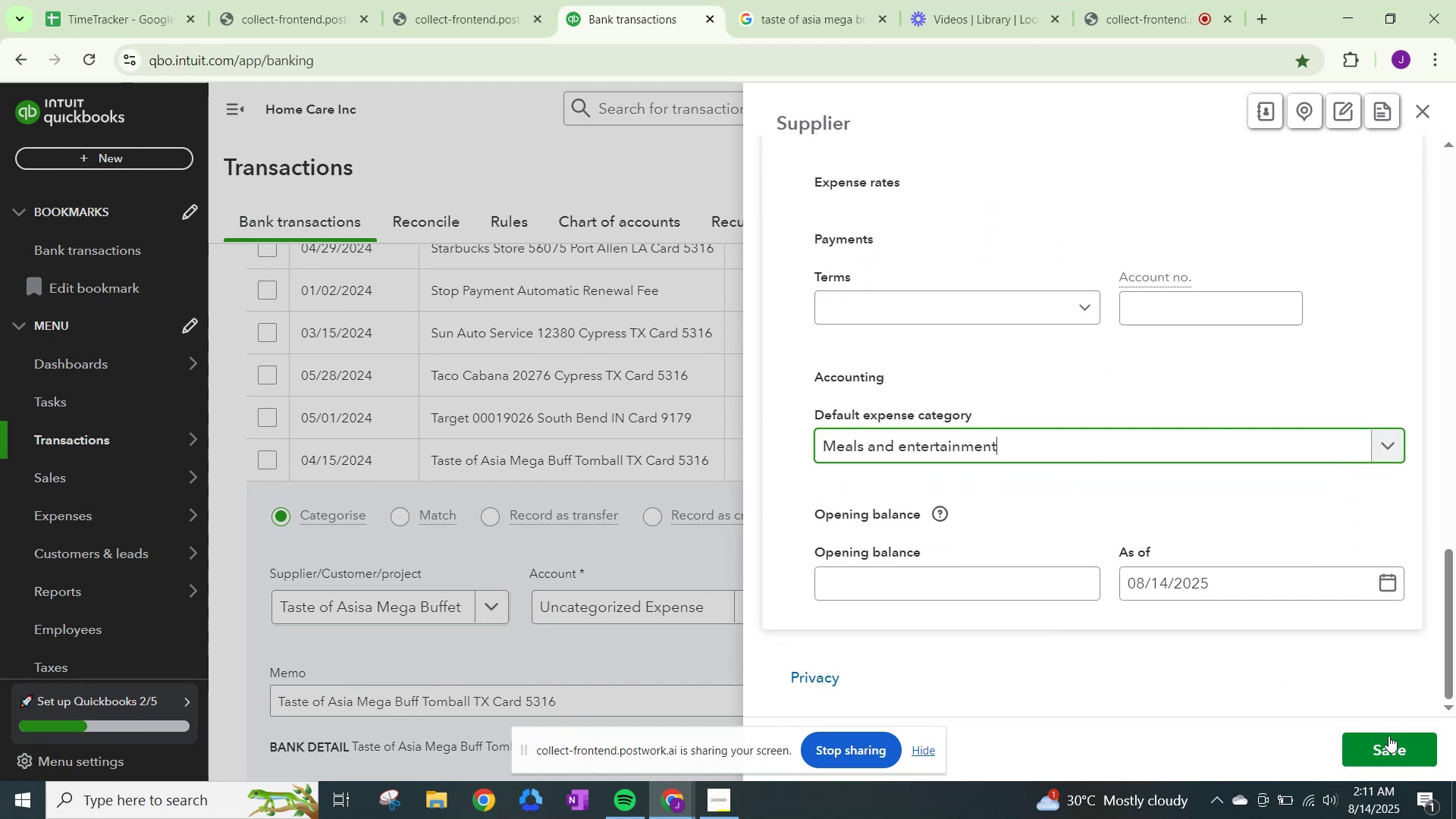 
left_click([1390, 736])
 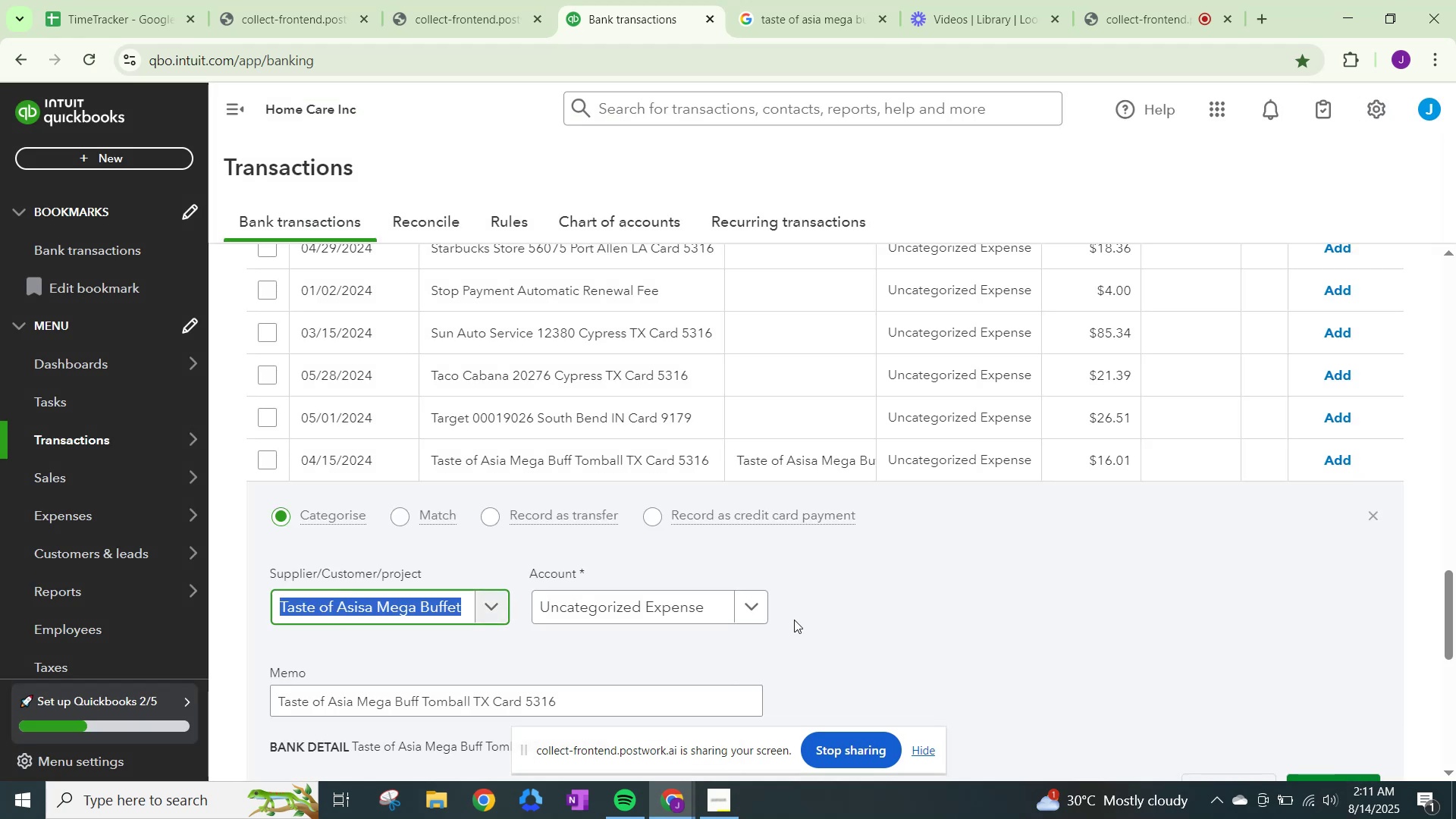 
left_click([745, 607])
 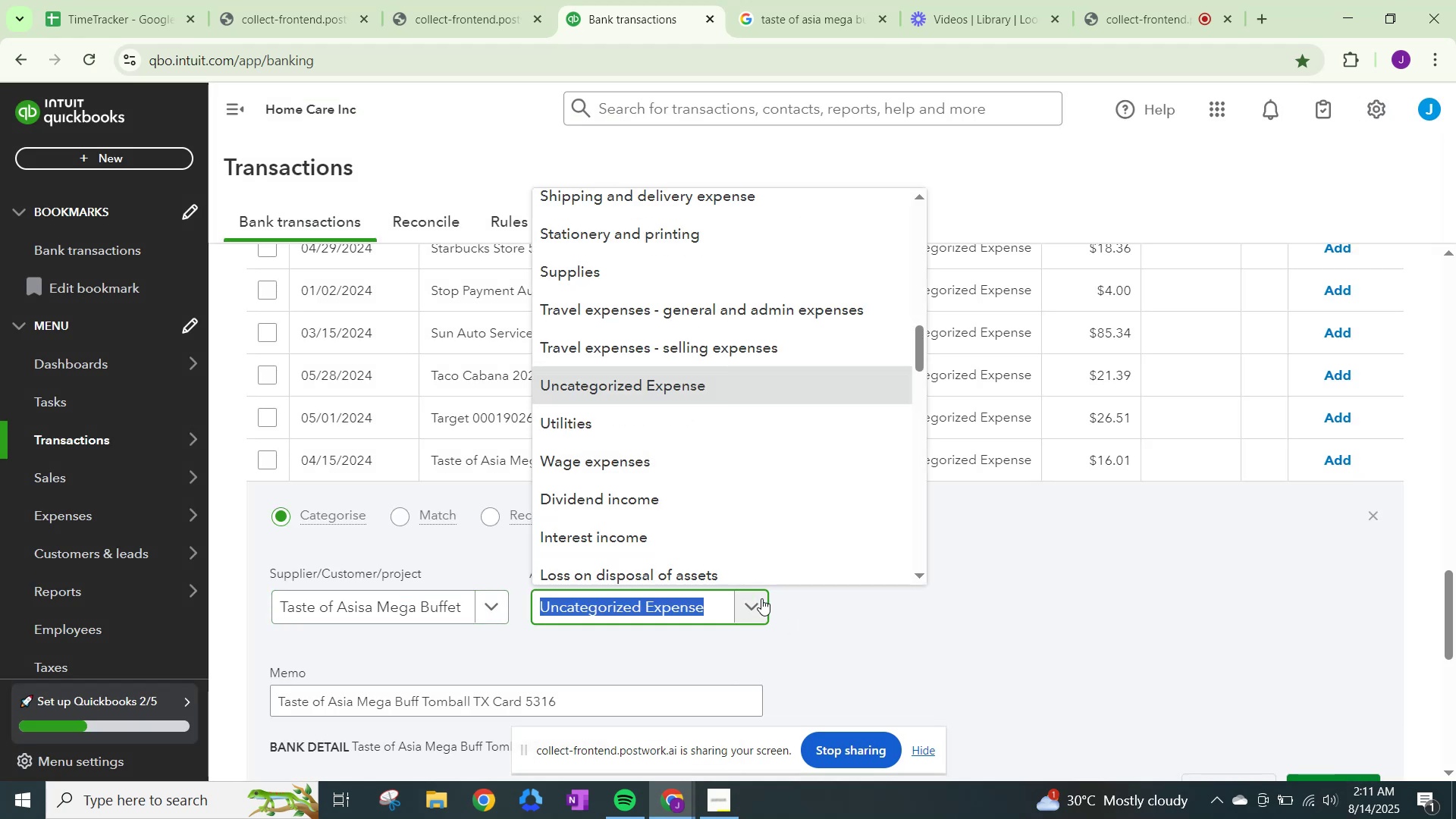 
type(meals)
 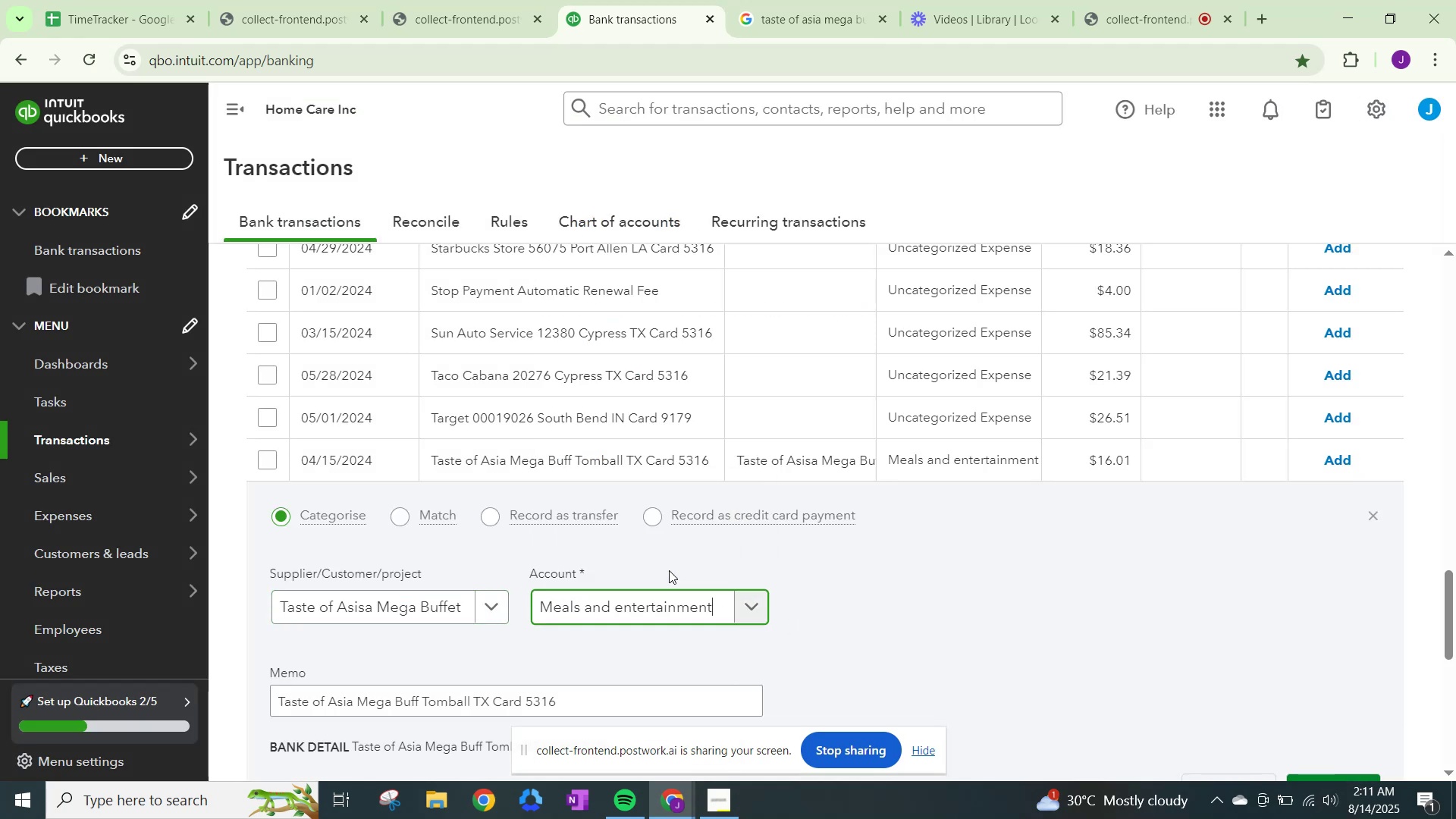 
scroll: coordinate [710, 591], scroll_direction: down, amount: 4.0
 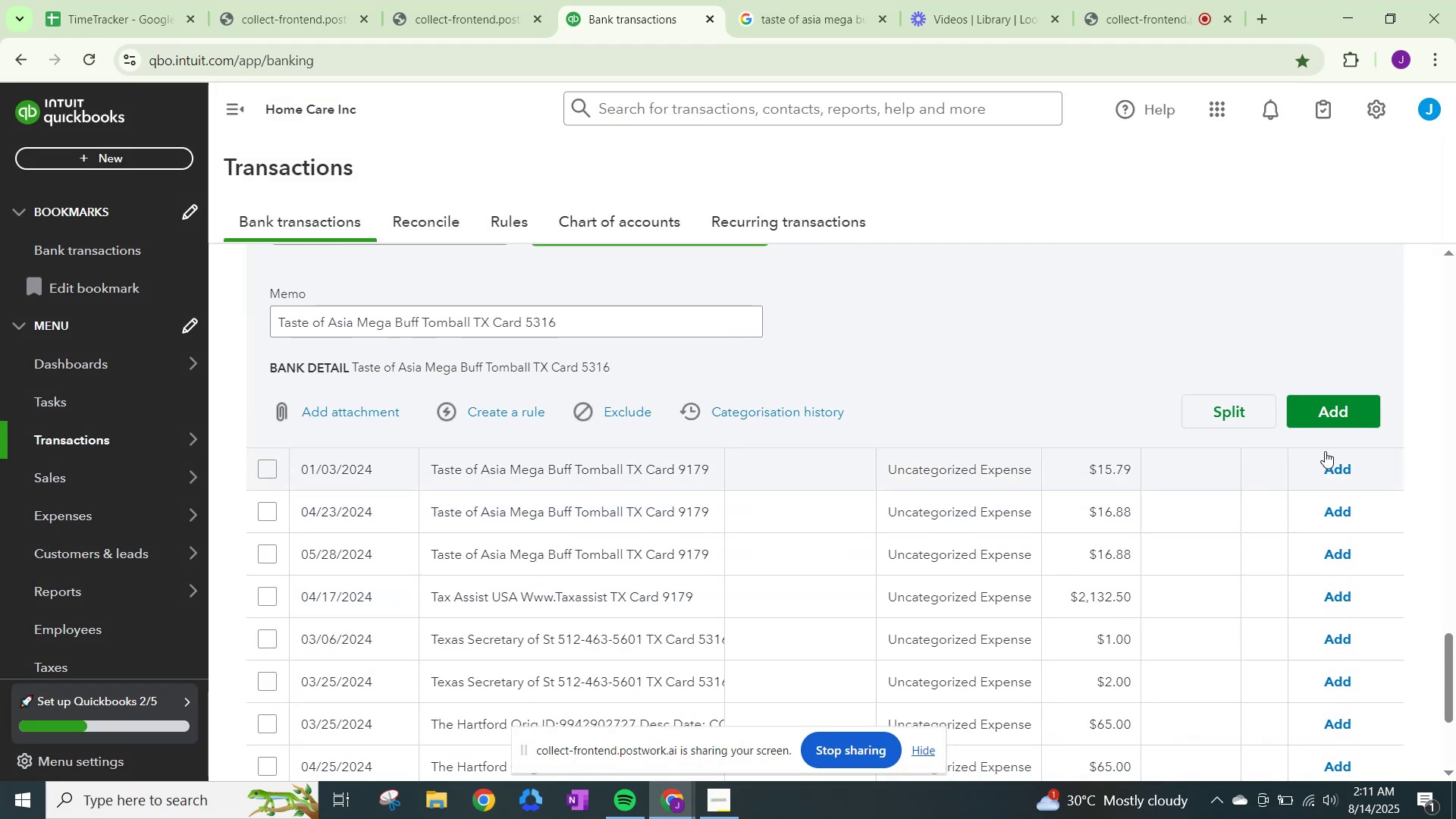 
left_click([1339, 403])
 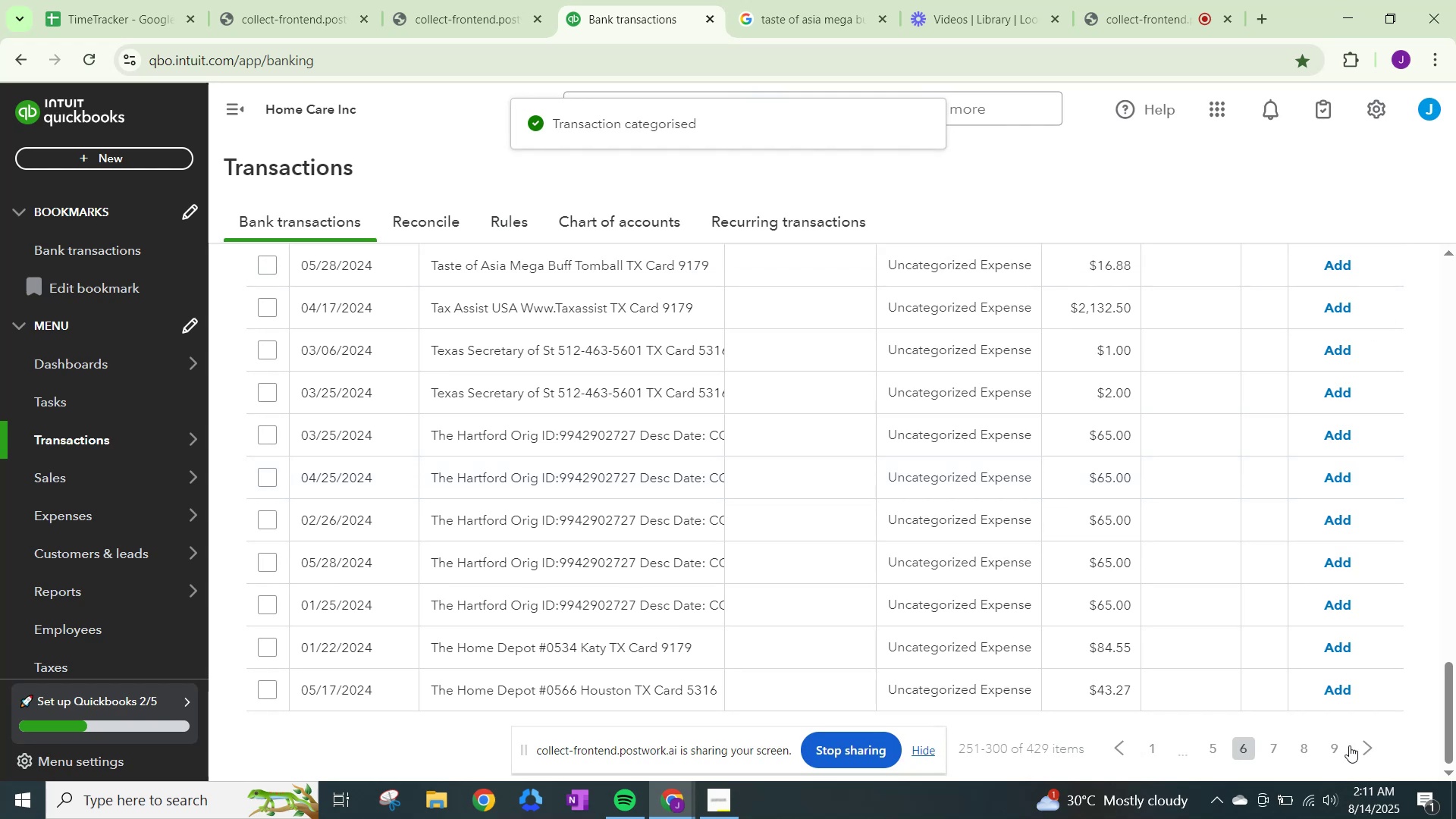 
scroll: coordinate [921, 440], scroll_direction: up, amount: 2.0
 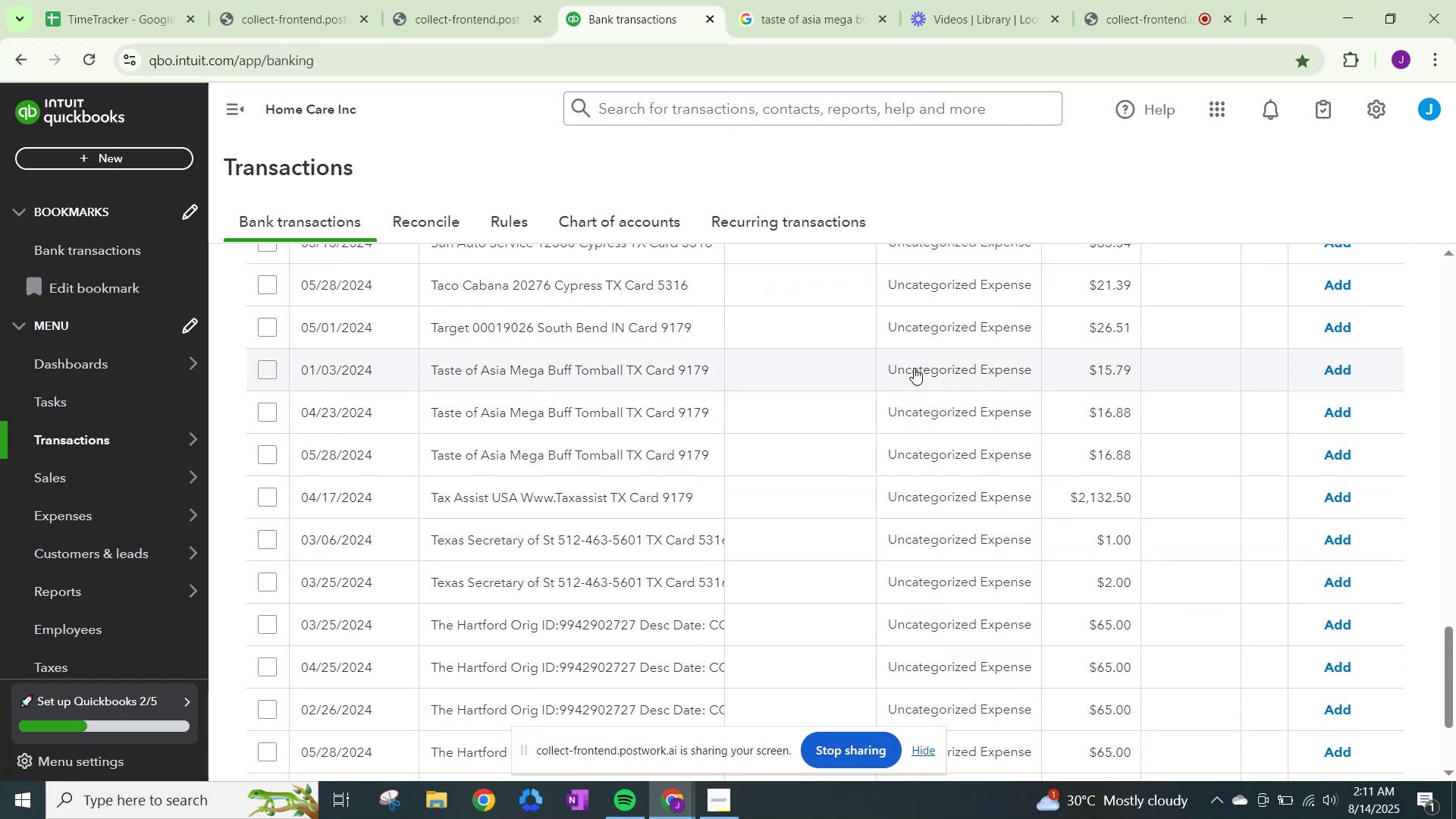 
left_click([927, 363])
 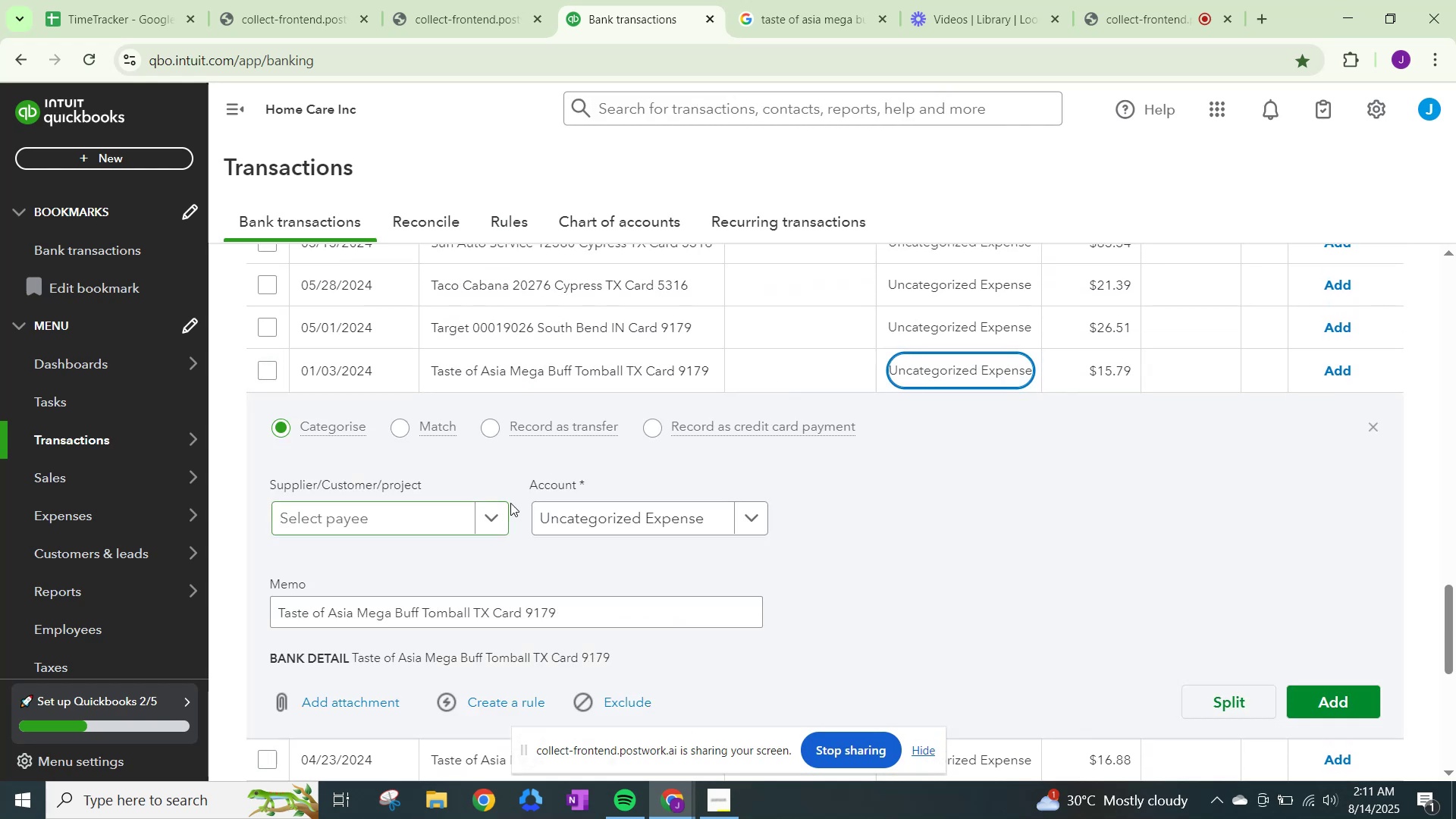 
left_click([604, 529])
 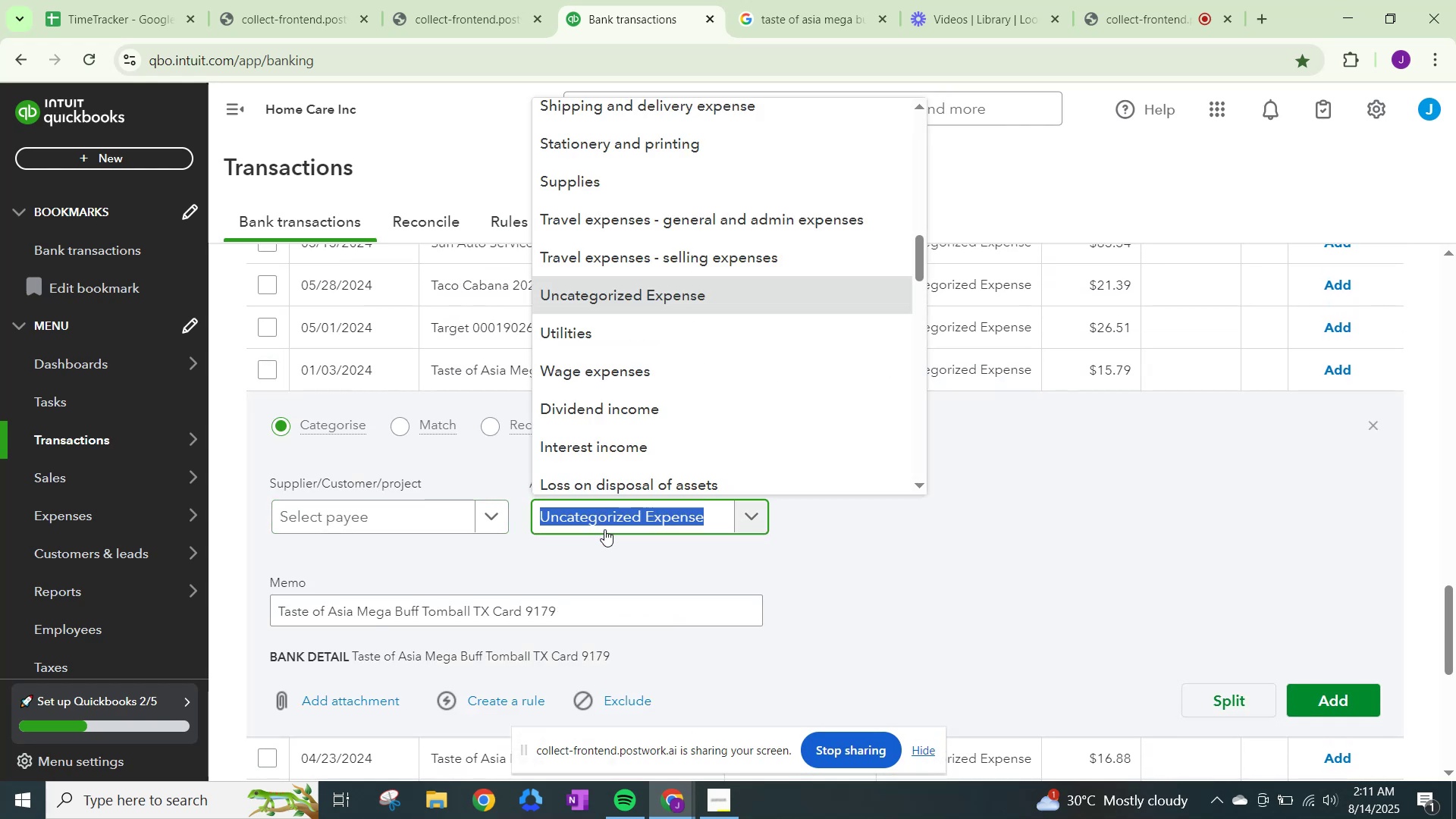 
key(Control+ControlLeft)
 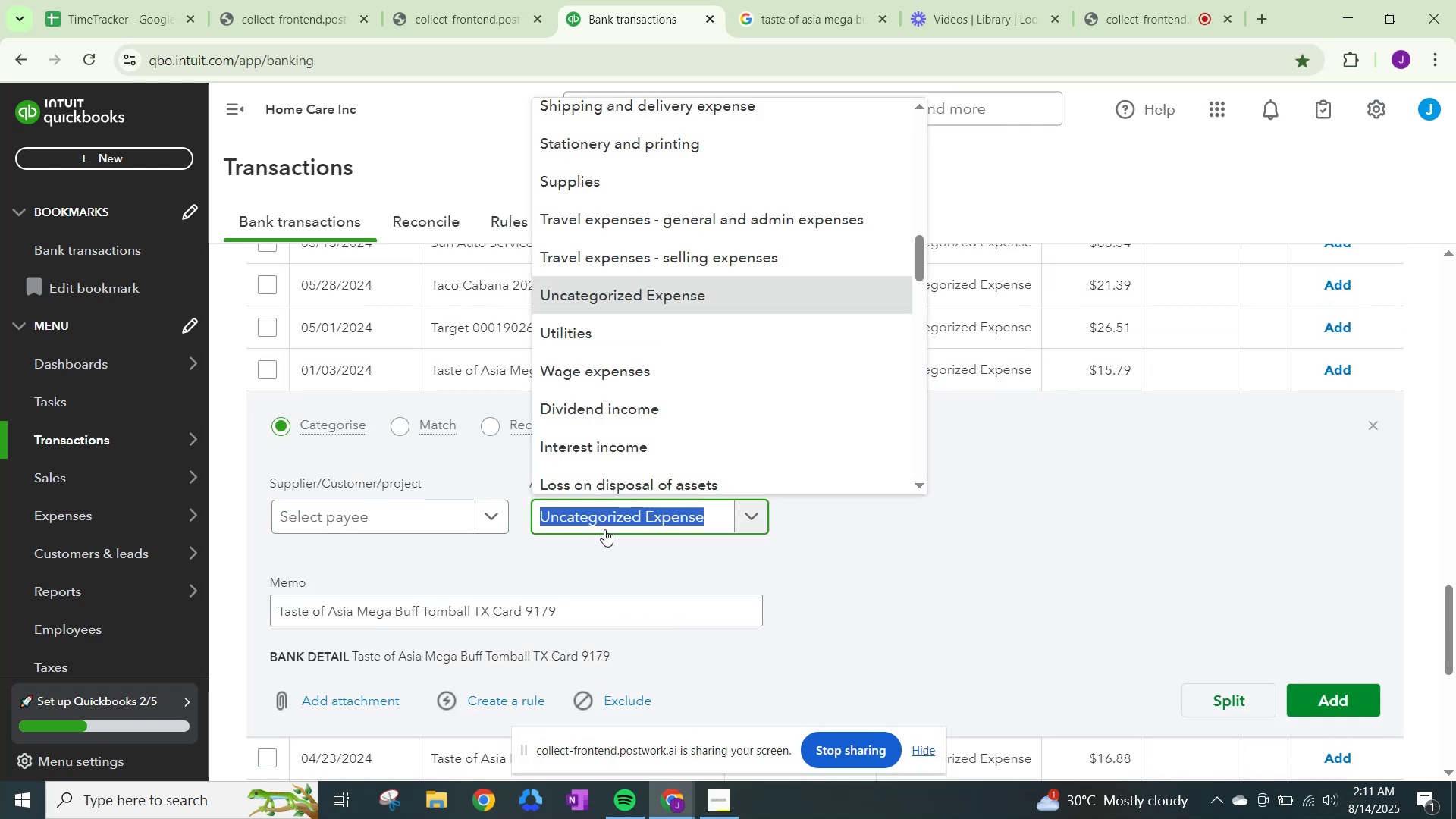 
key(Control+V)
 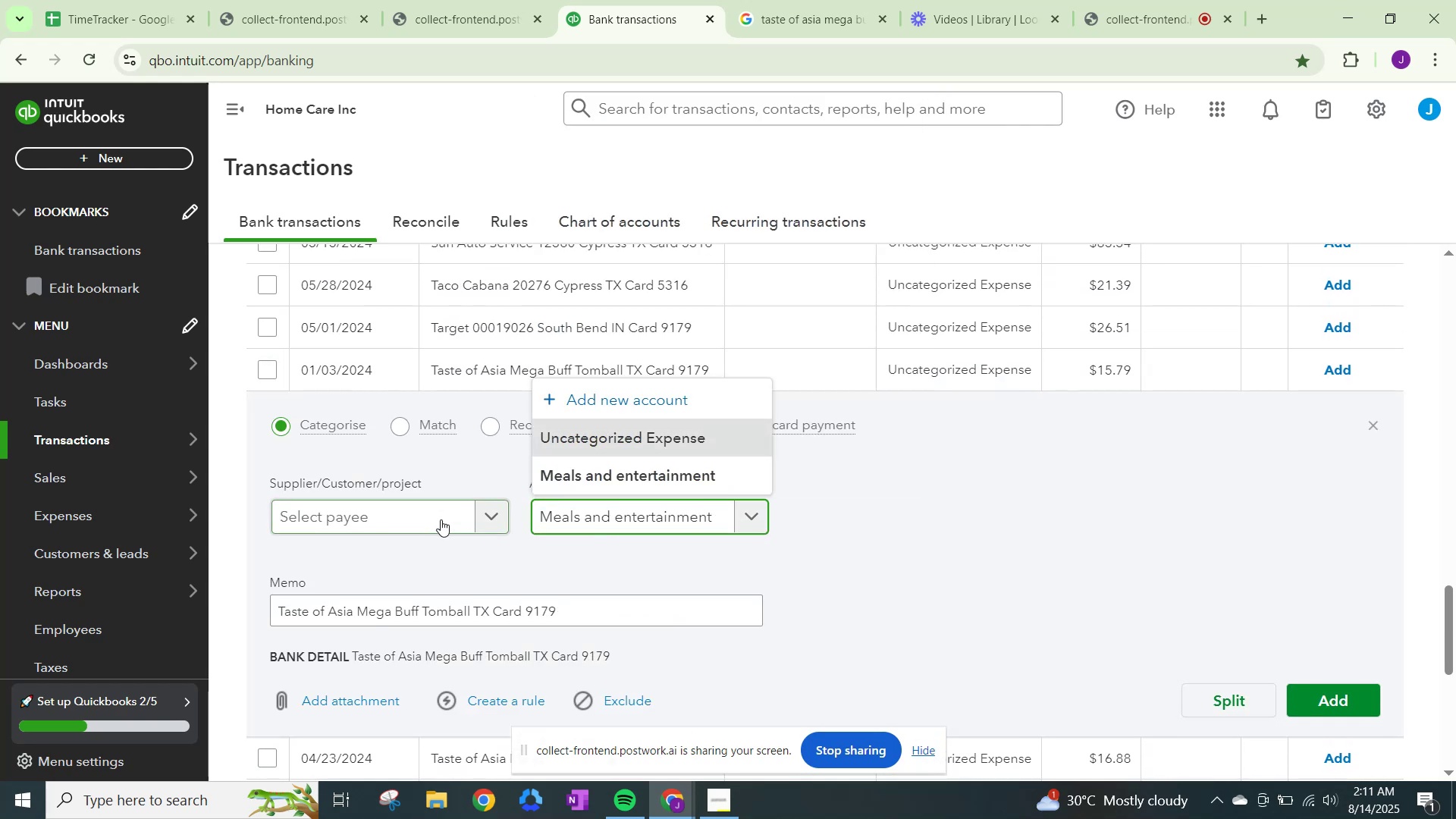 
left_click([444, 518])
 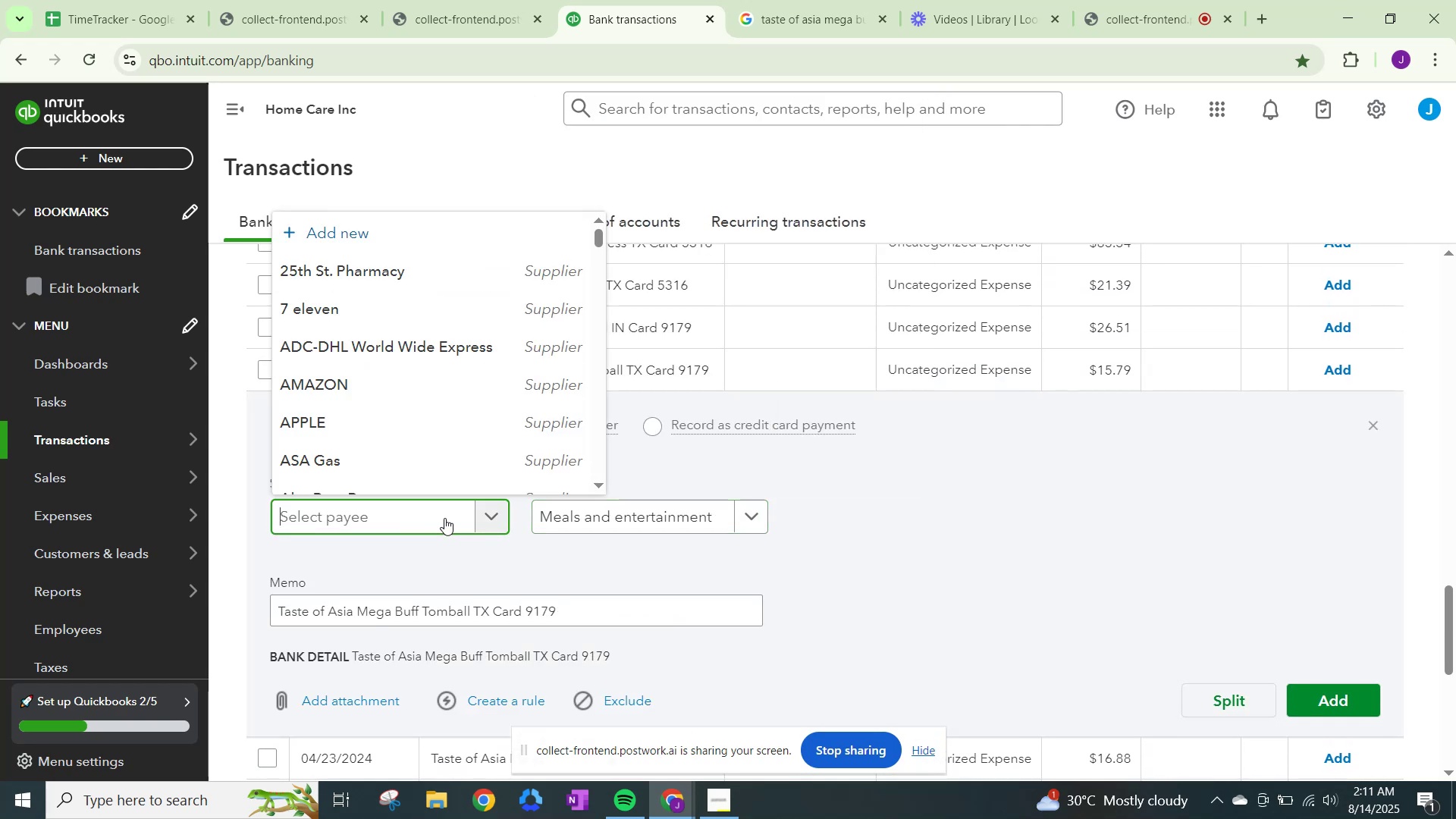 
type(taste)
 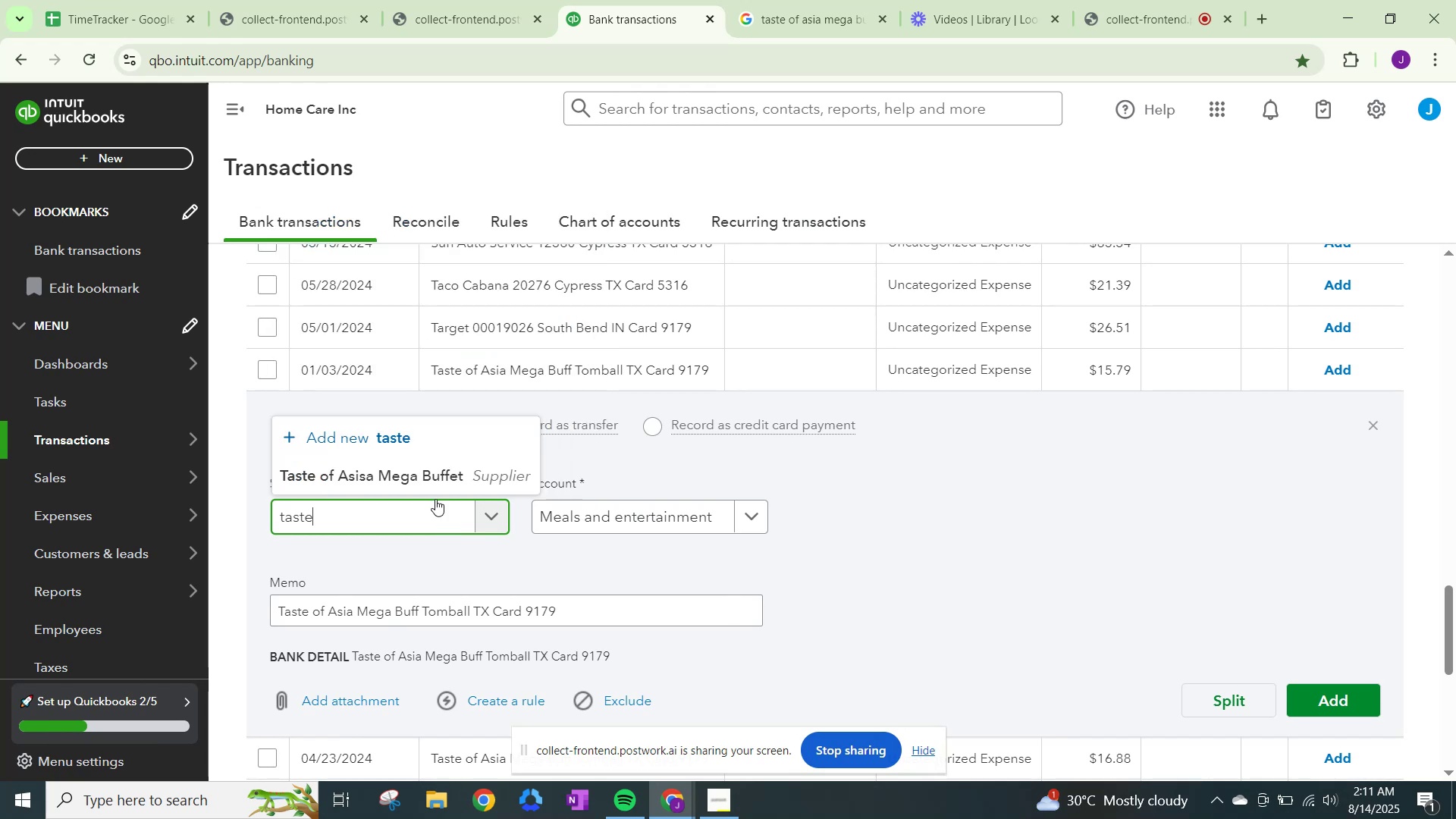 
left_click([424, 476])
 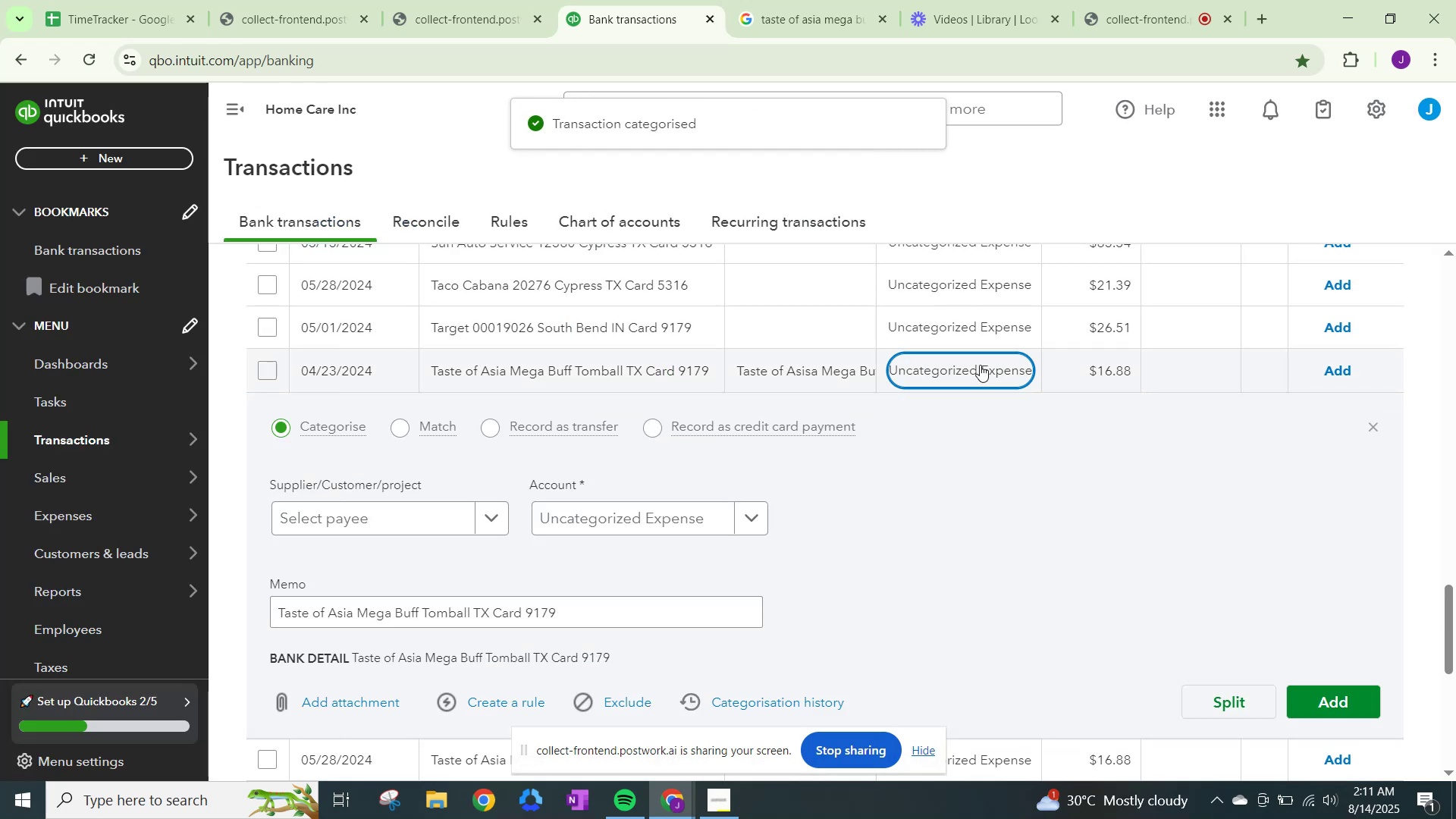 
wait(6.47)
 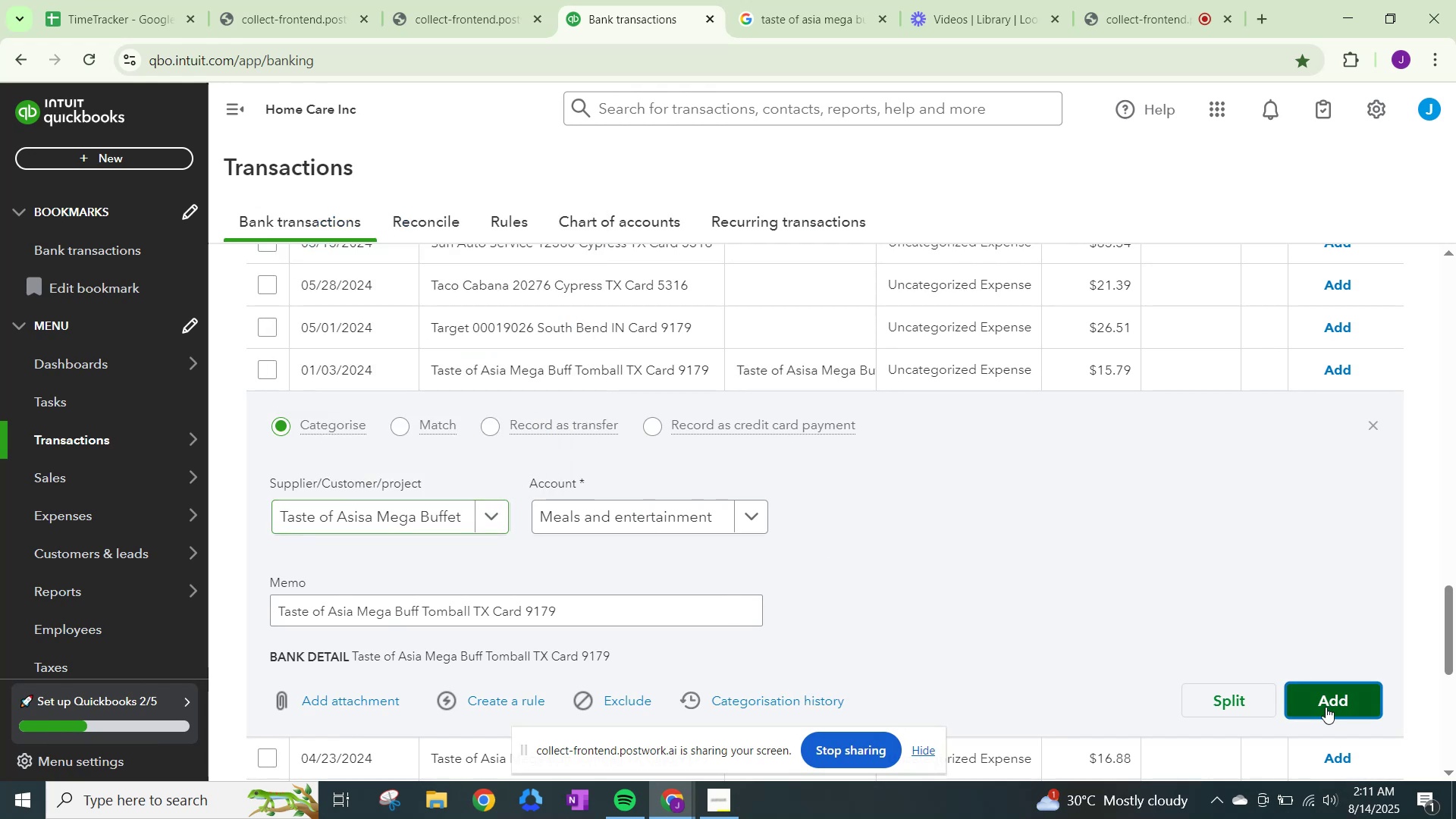 
left_click([649, 513])
 